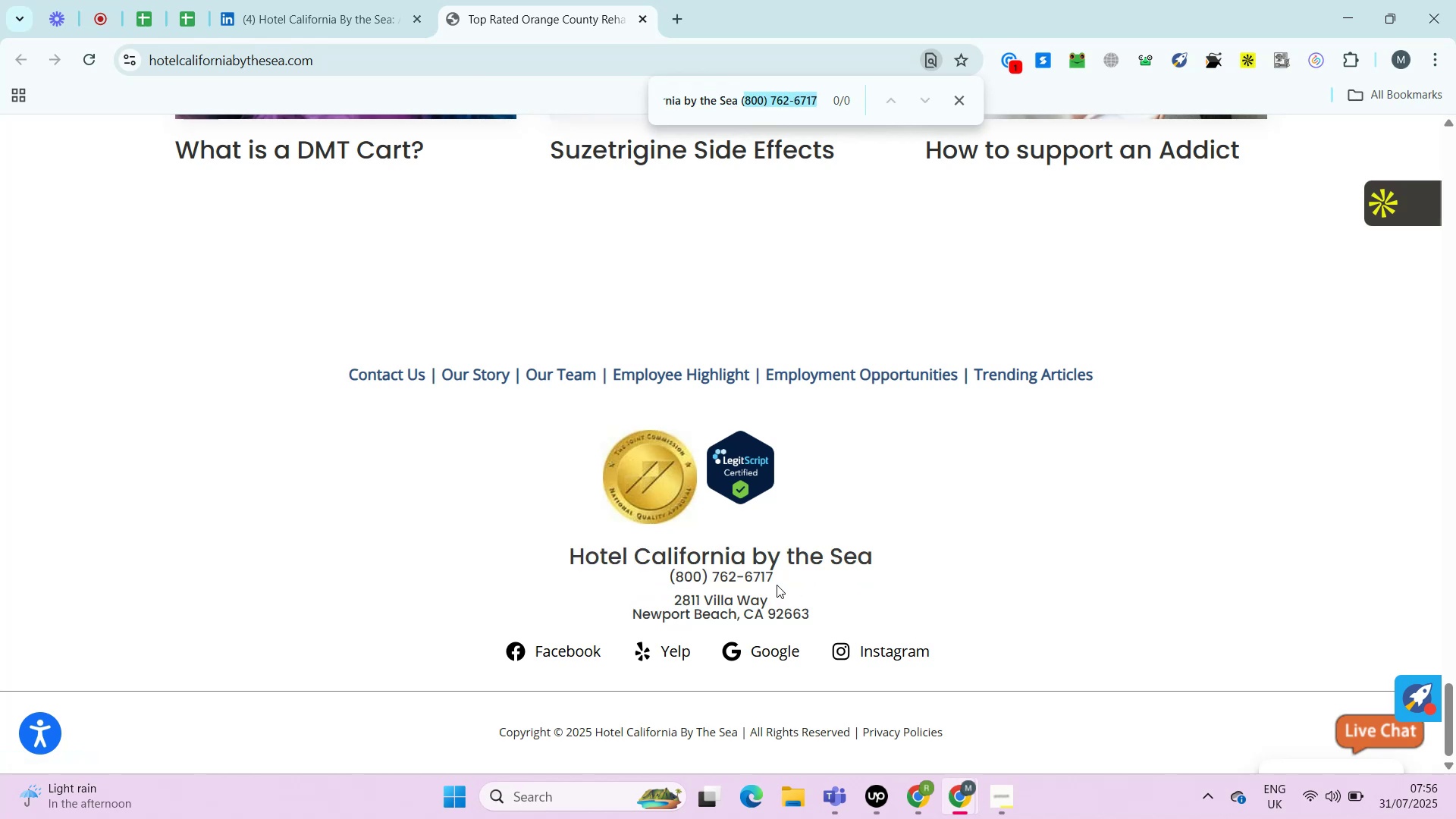 
hold_key(key=ShiftRight, duration=0.34)
 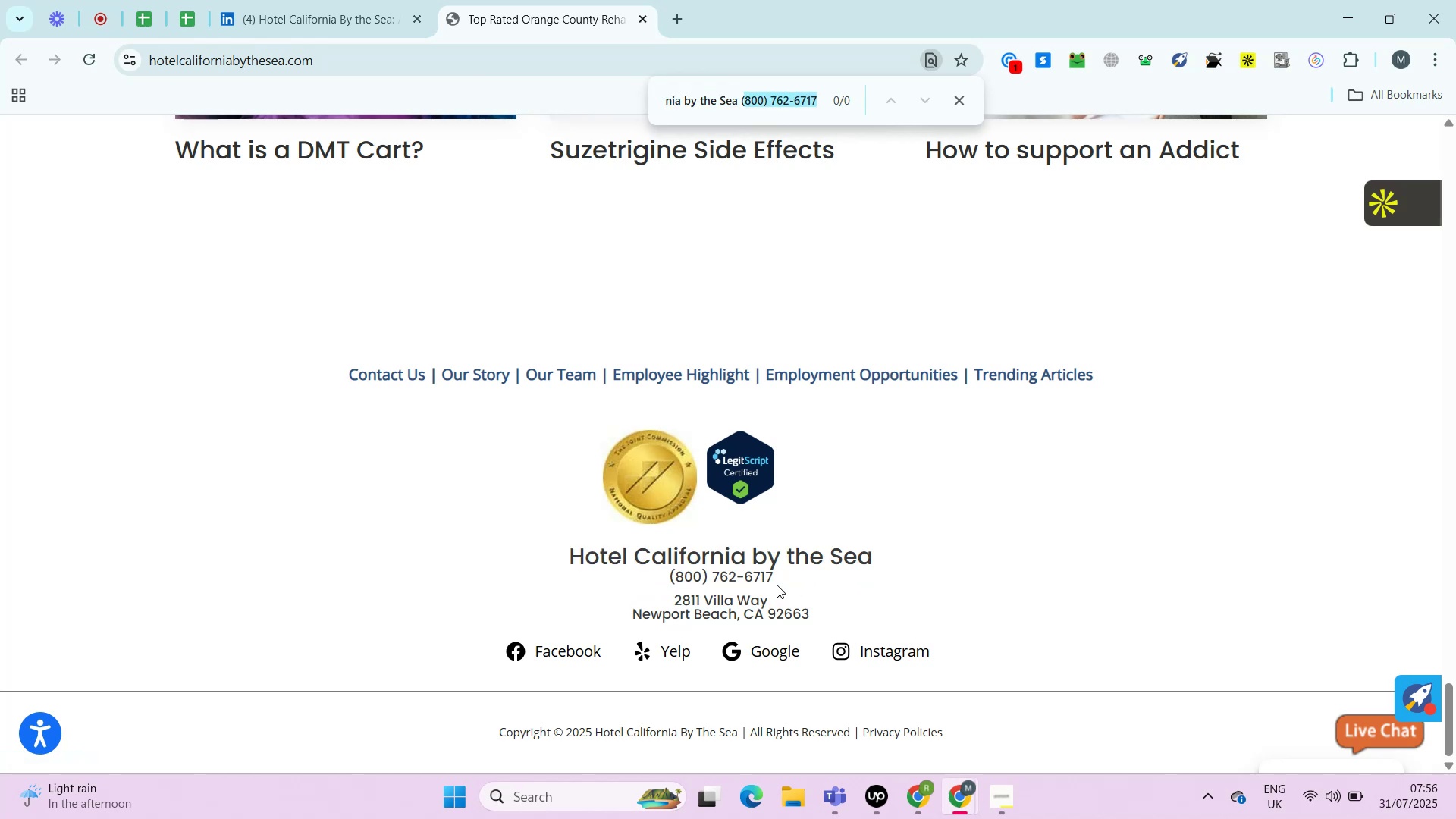 
key(Shift+ArrowLeft)
 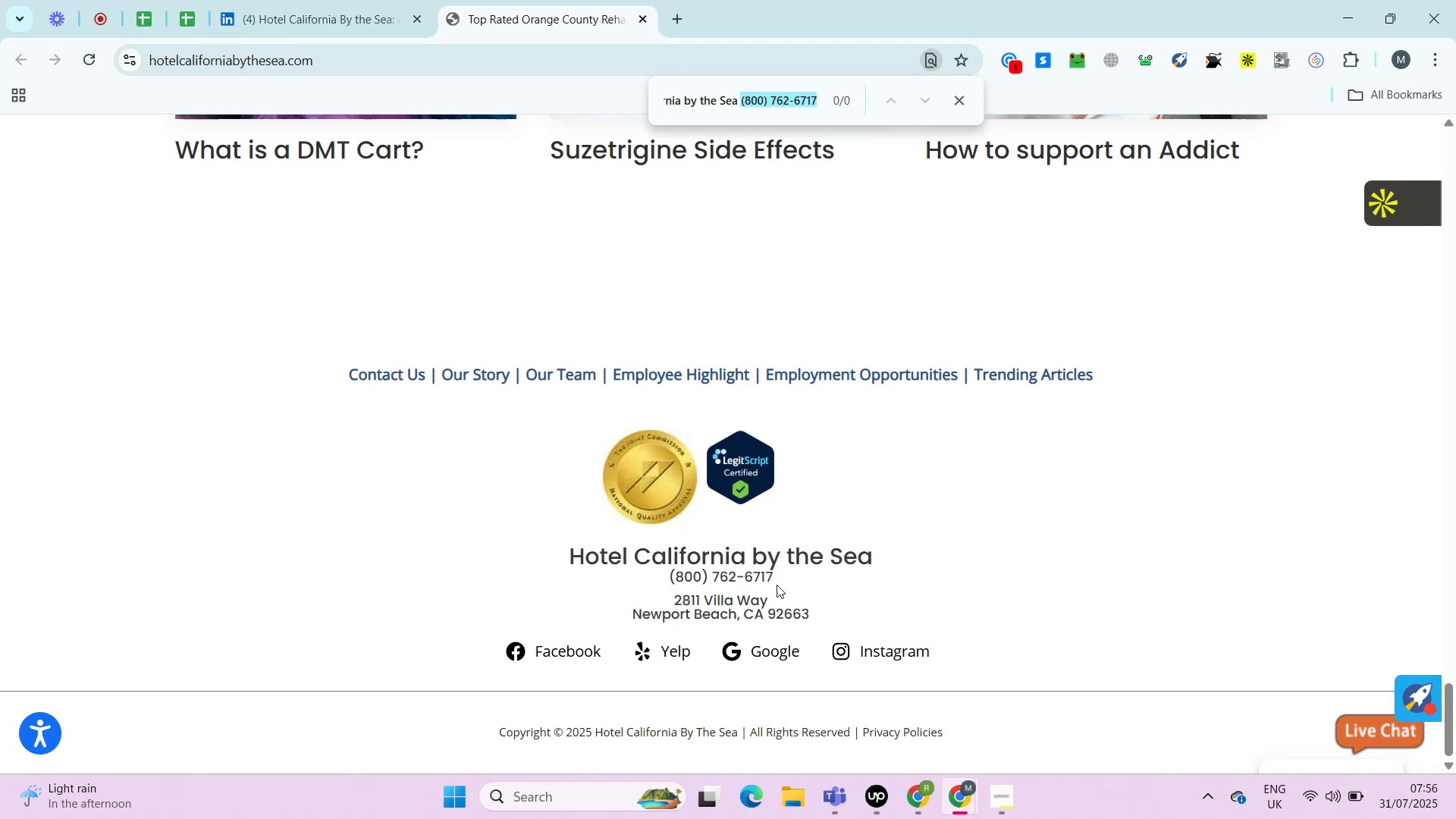 
key(Control+C)
 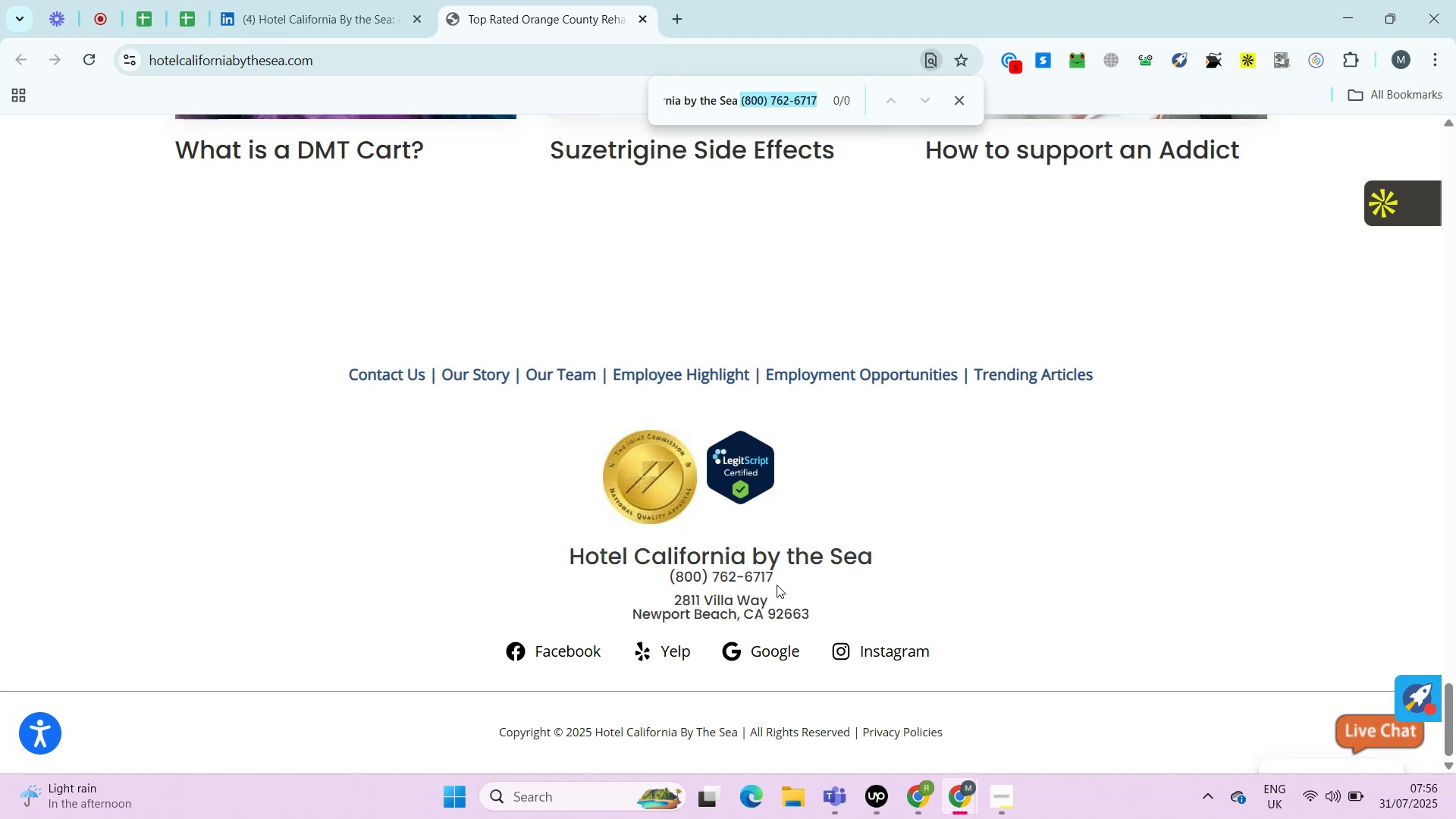 
key(Control+F)
 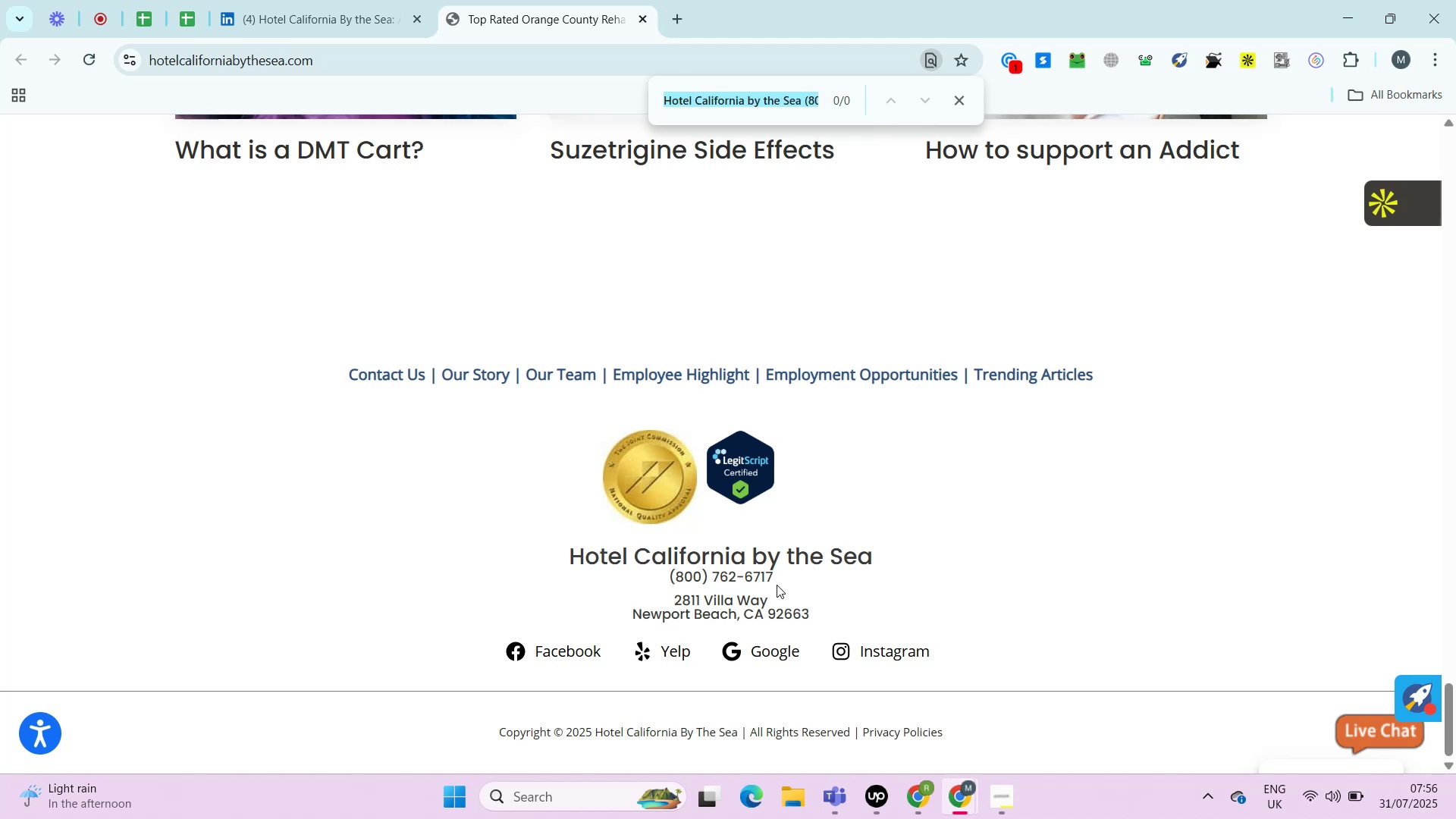 
key(Control+V)
 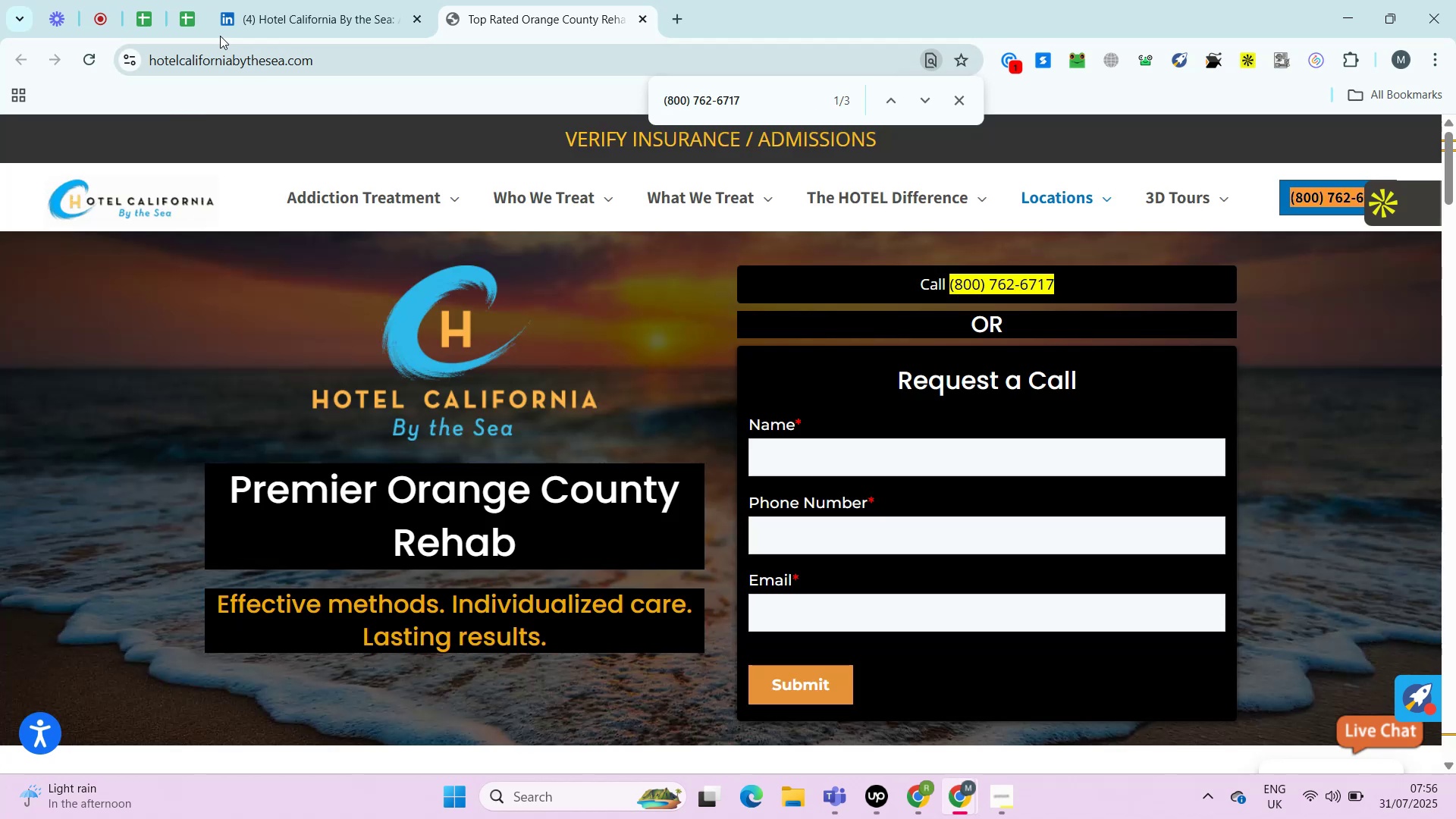 
left_click([193, 22])
 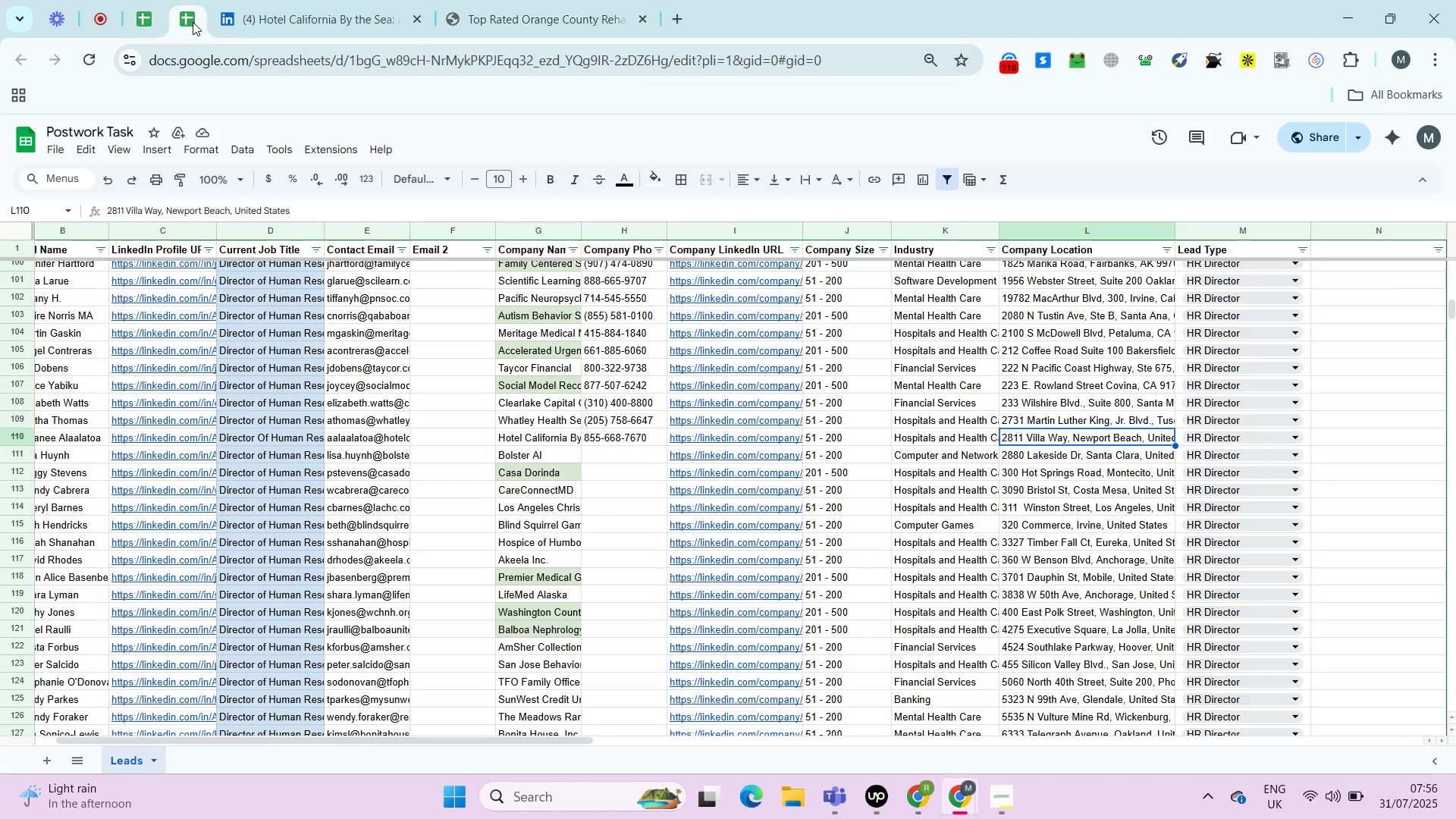 
key(ArrowLeft)
 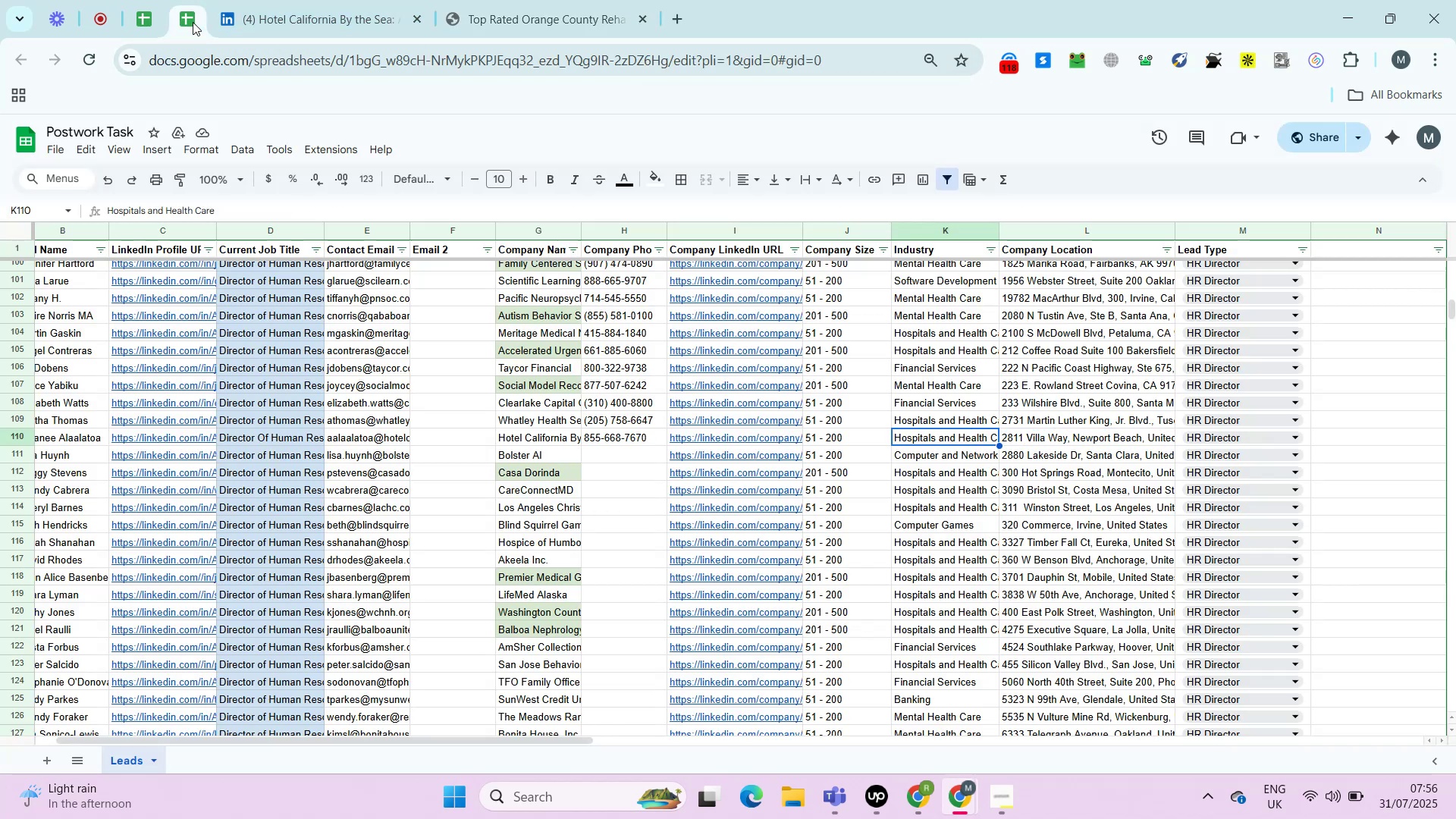 
key(ArrowLeft)
 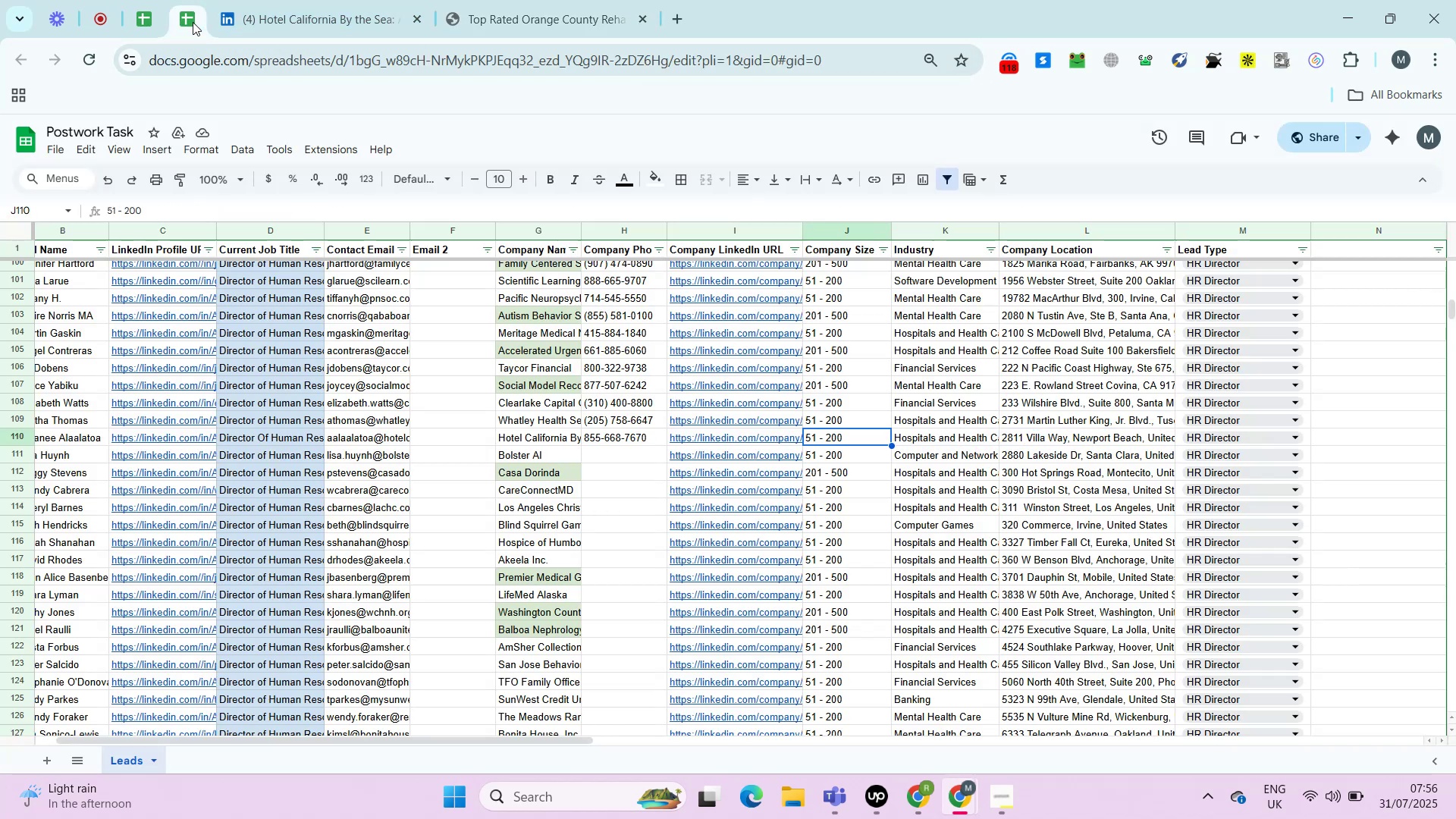 
key(ArrowLeft)
 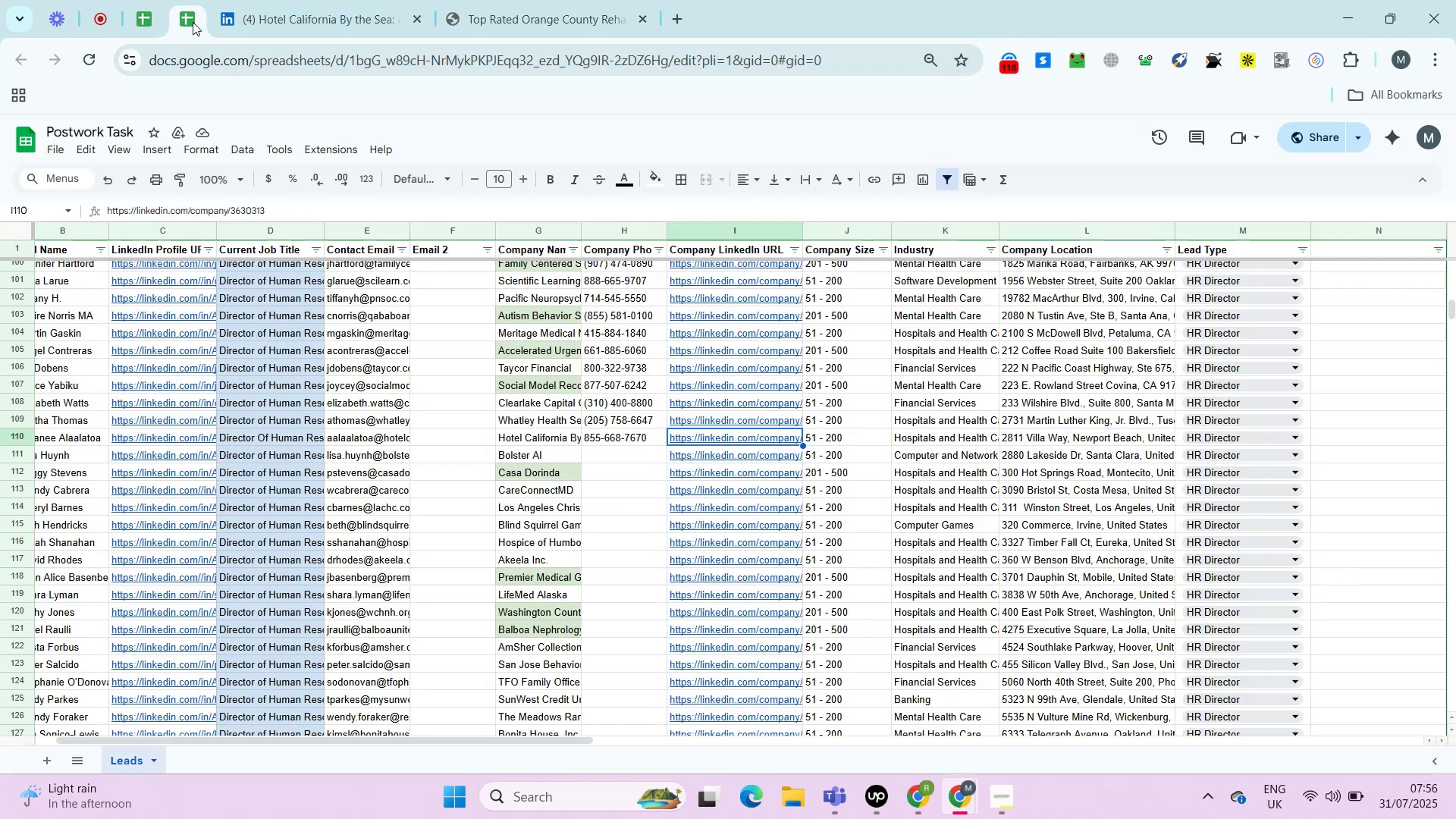 
key(ArrowLeft)
 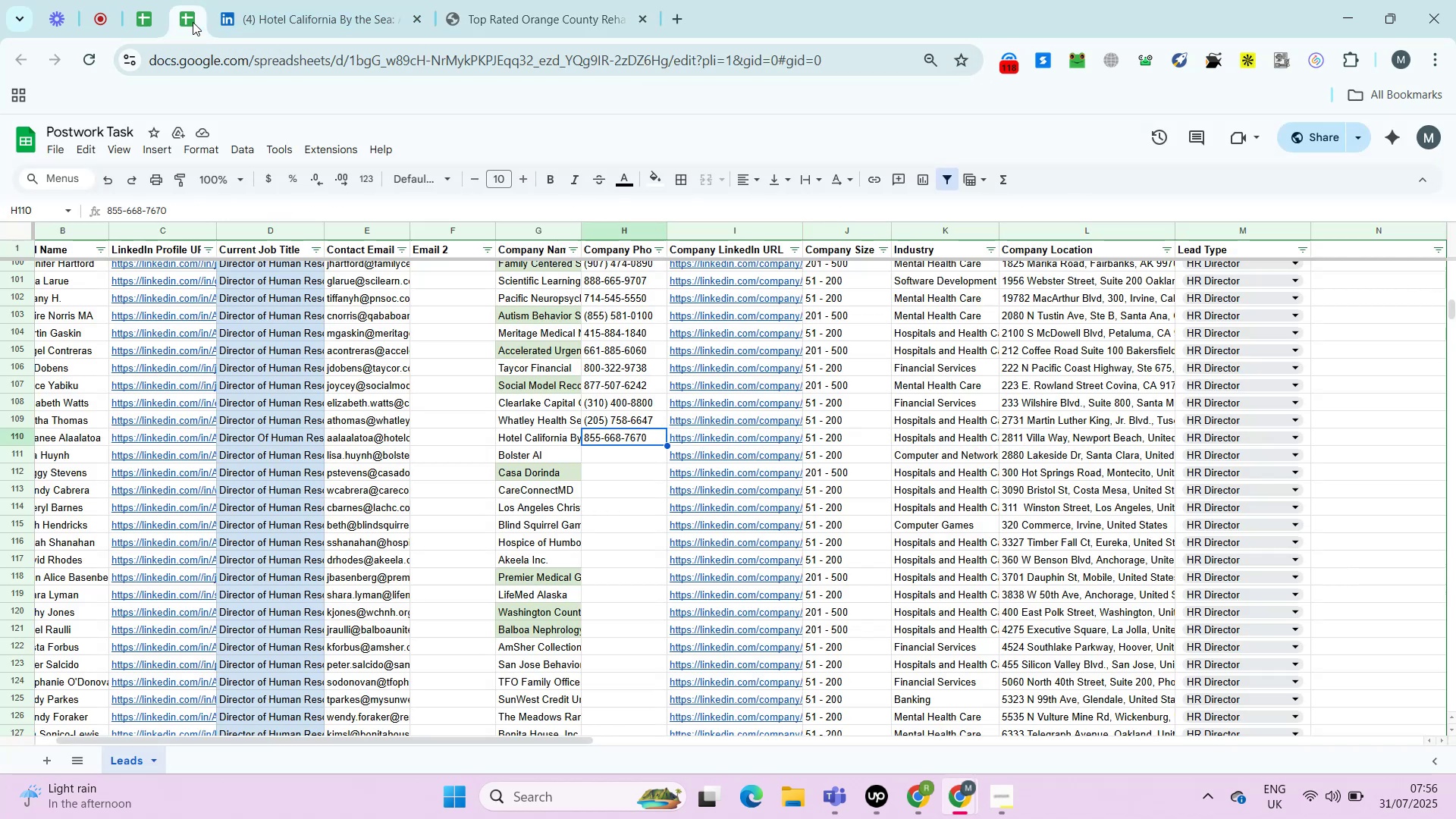 
key(Control+Shift+ShiftLeft)
 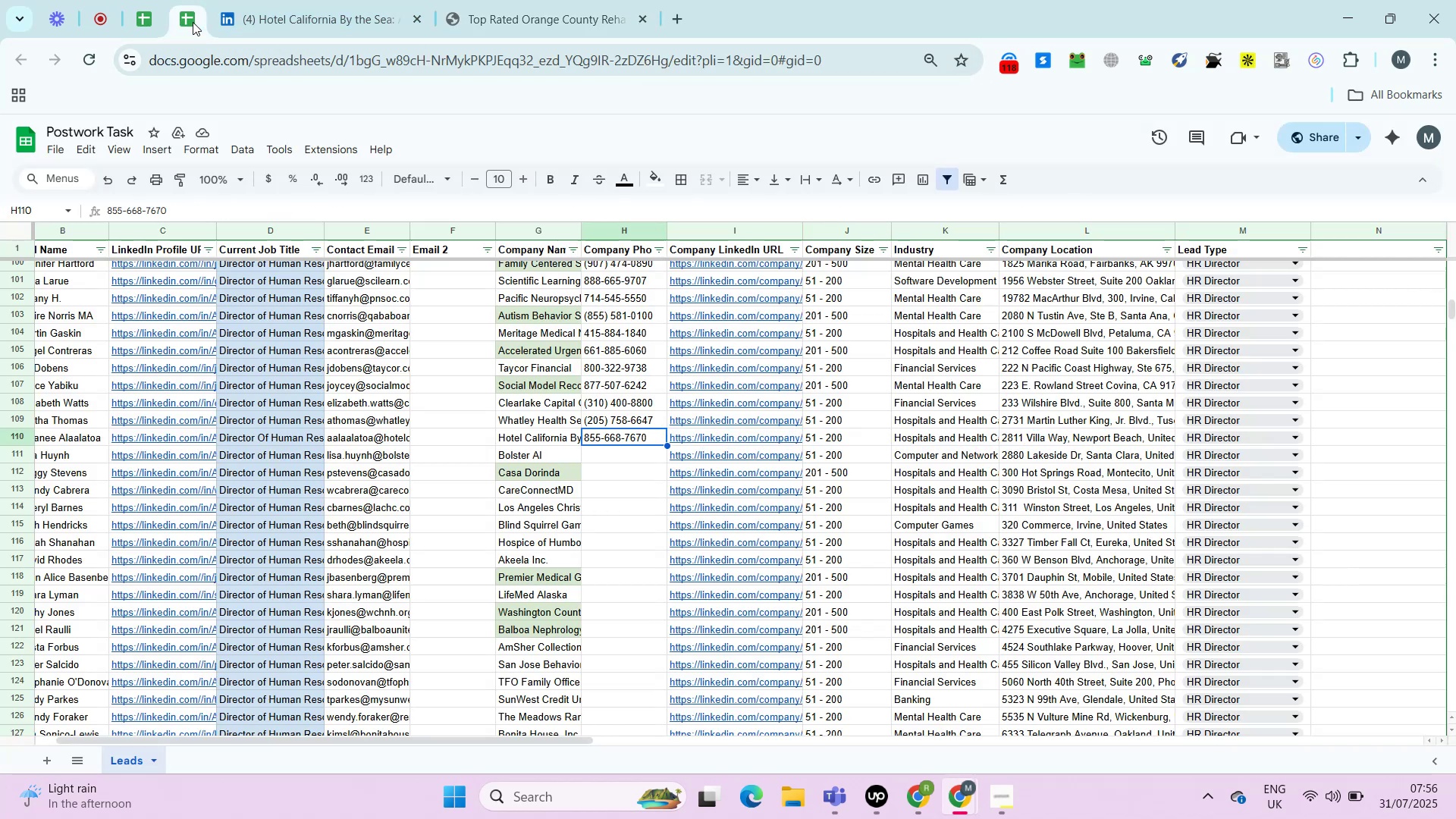 
key(Control+Shift+V)
 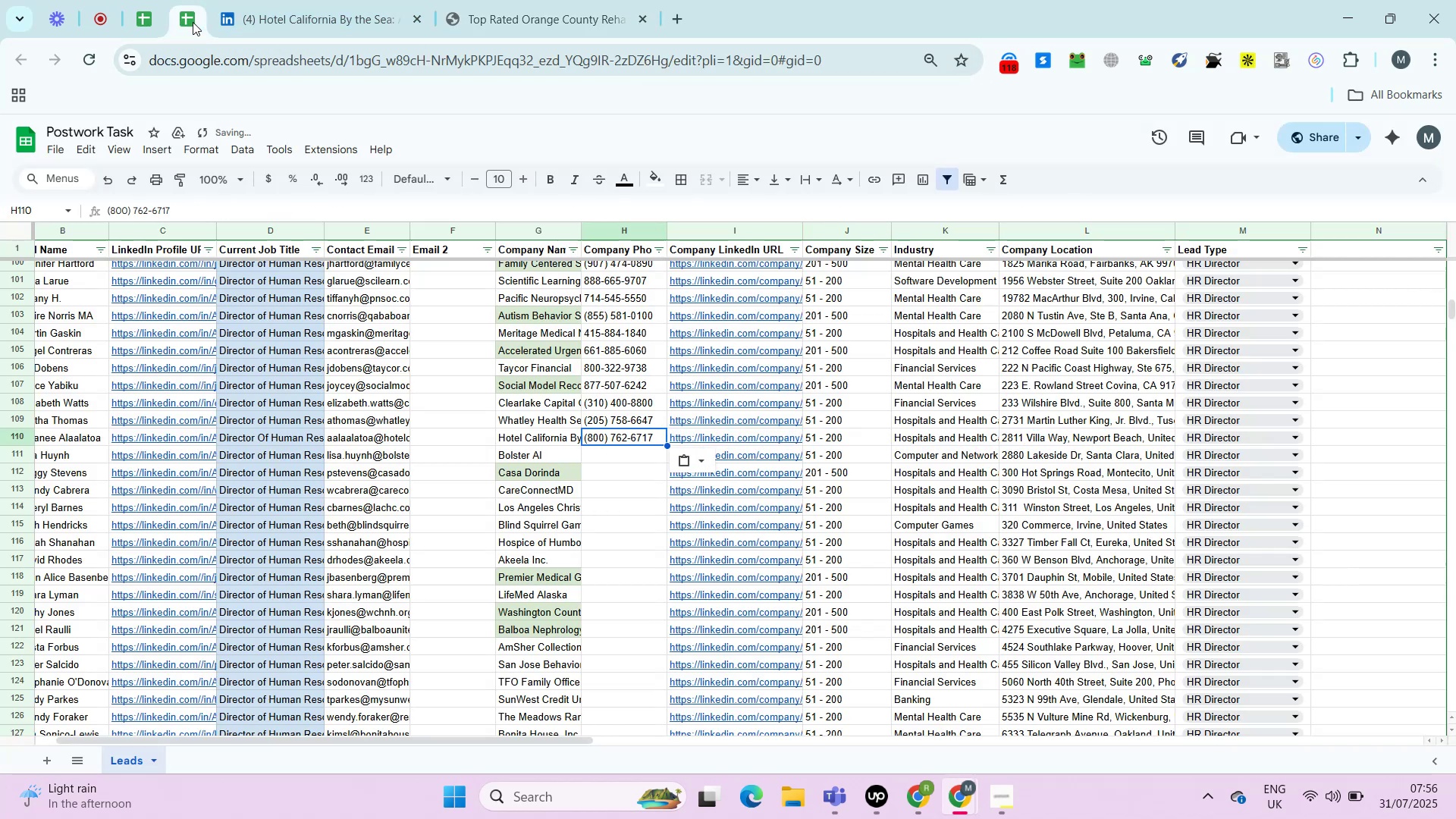 
key(ArrowRight)
 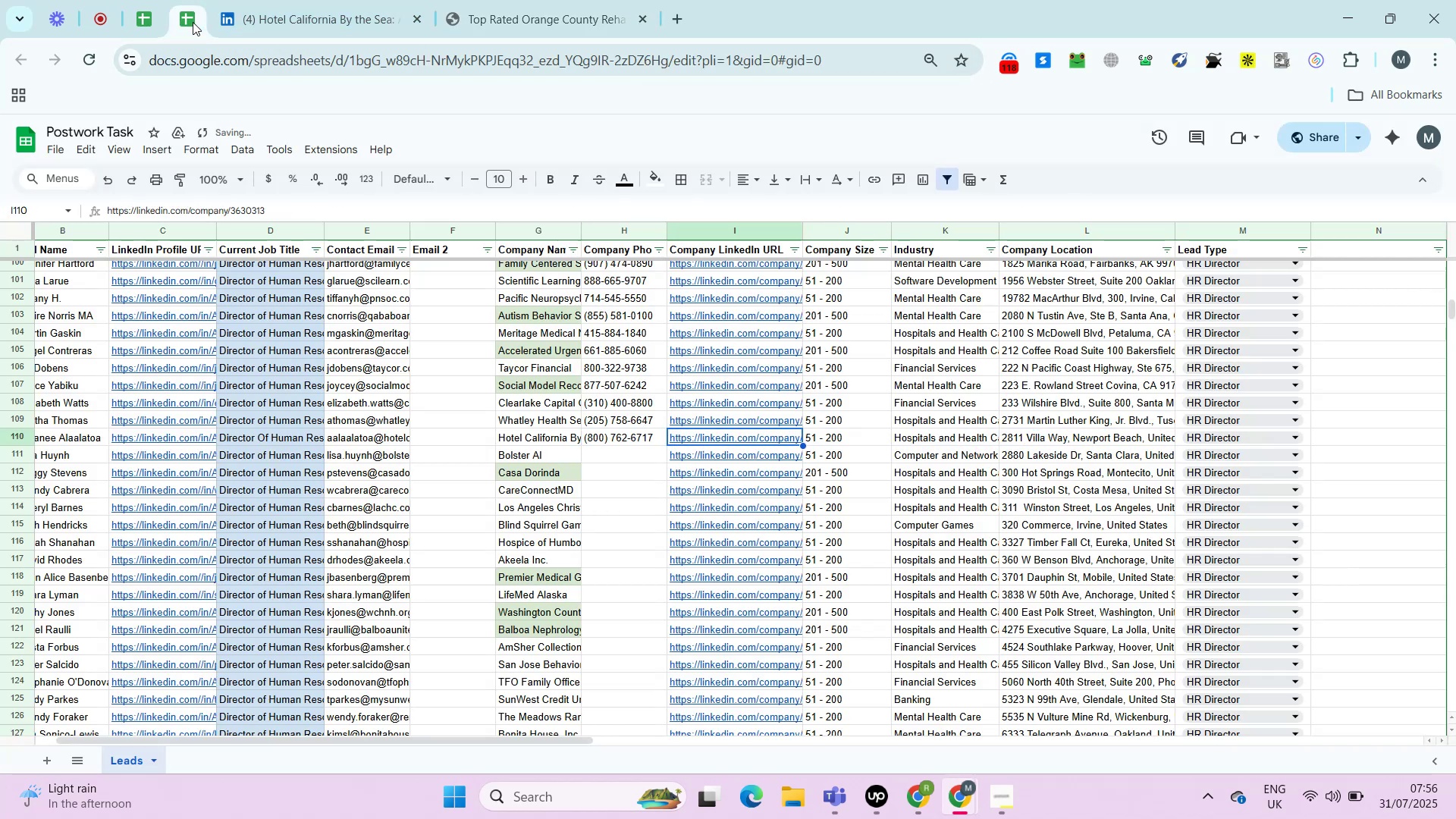 
key(ArrowRight)
 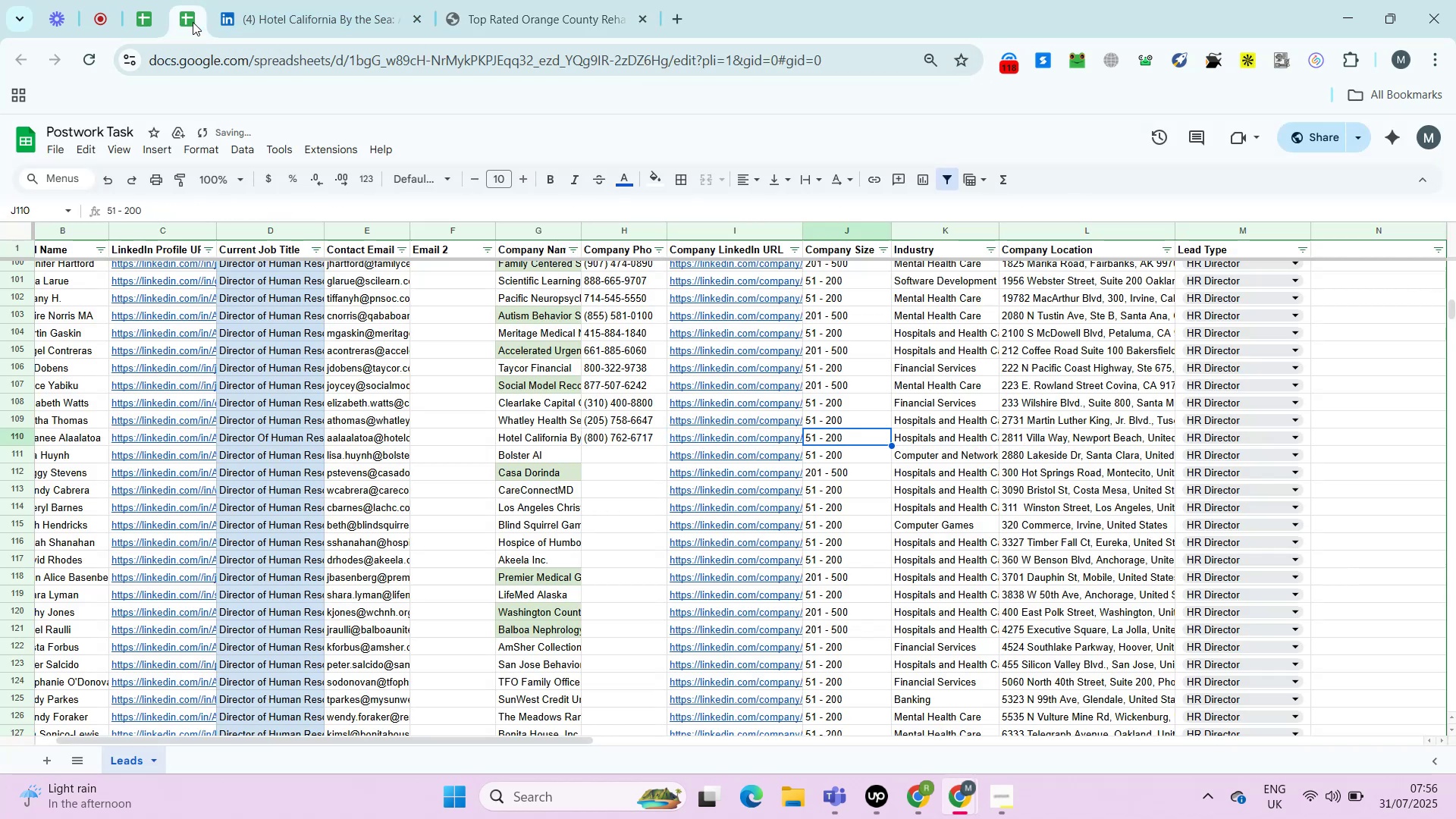 
key(ArrowRight)
 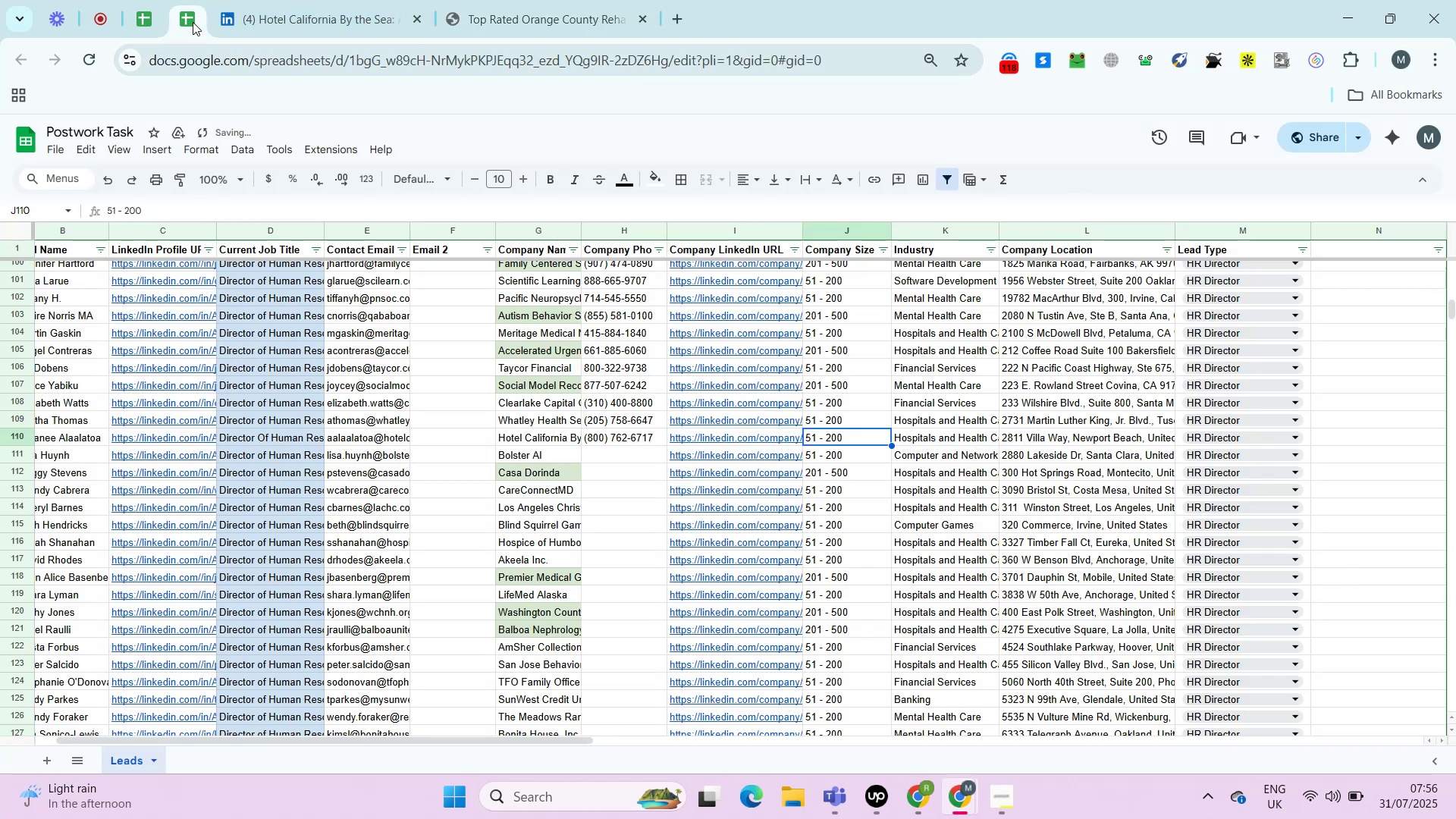 
key(ArrowRight)
 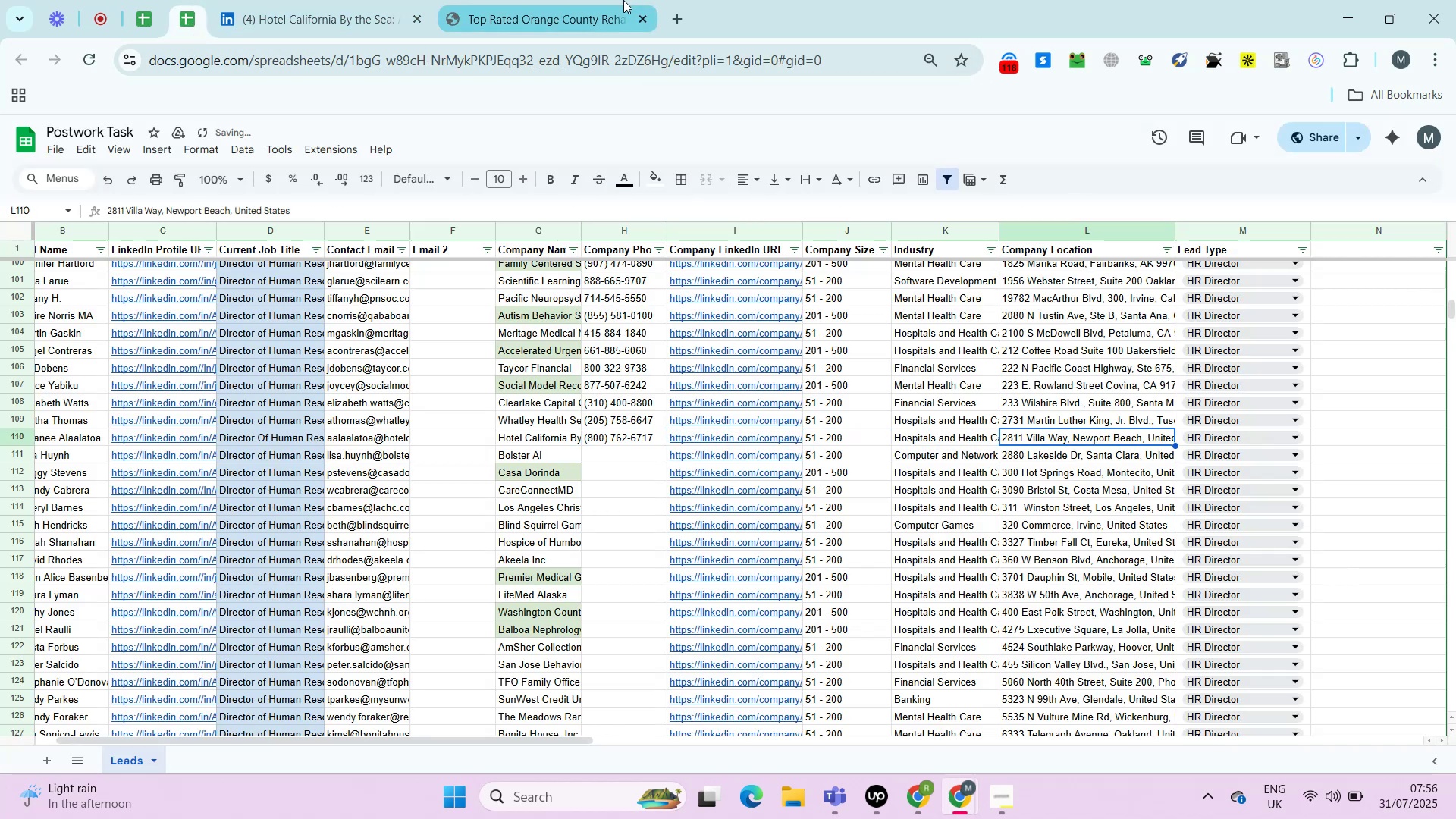 
left_click([623, 0])
 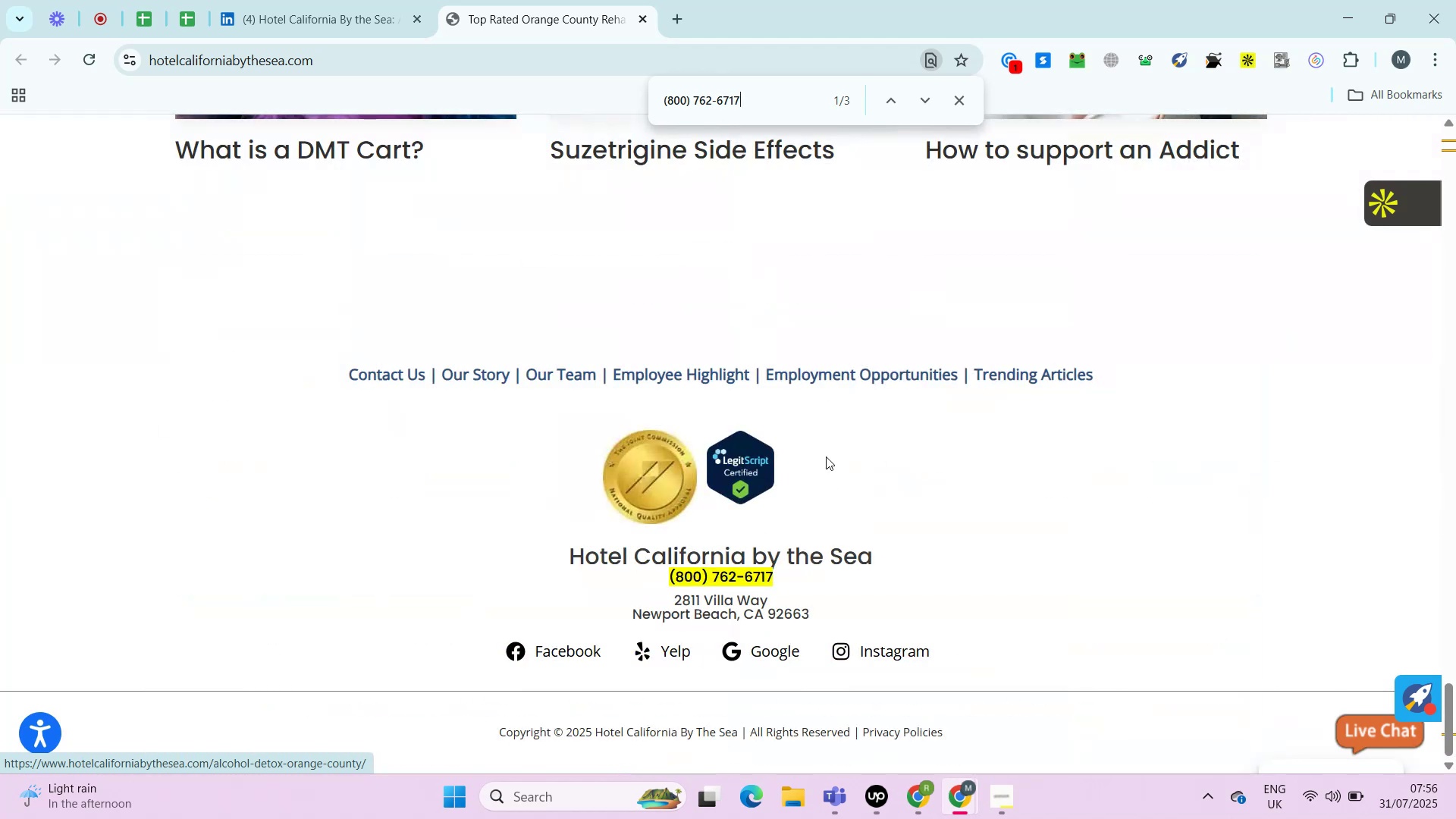 
left_click_drag(start_coordinate=[816, 614], to_coordinate=[729, 609])
 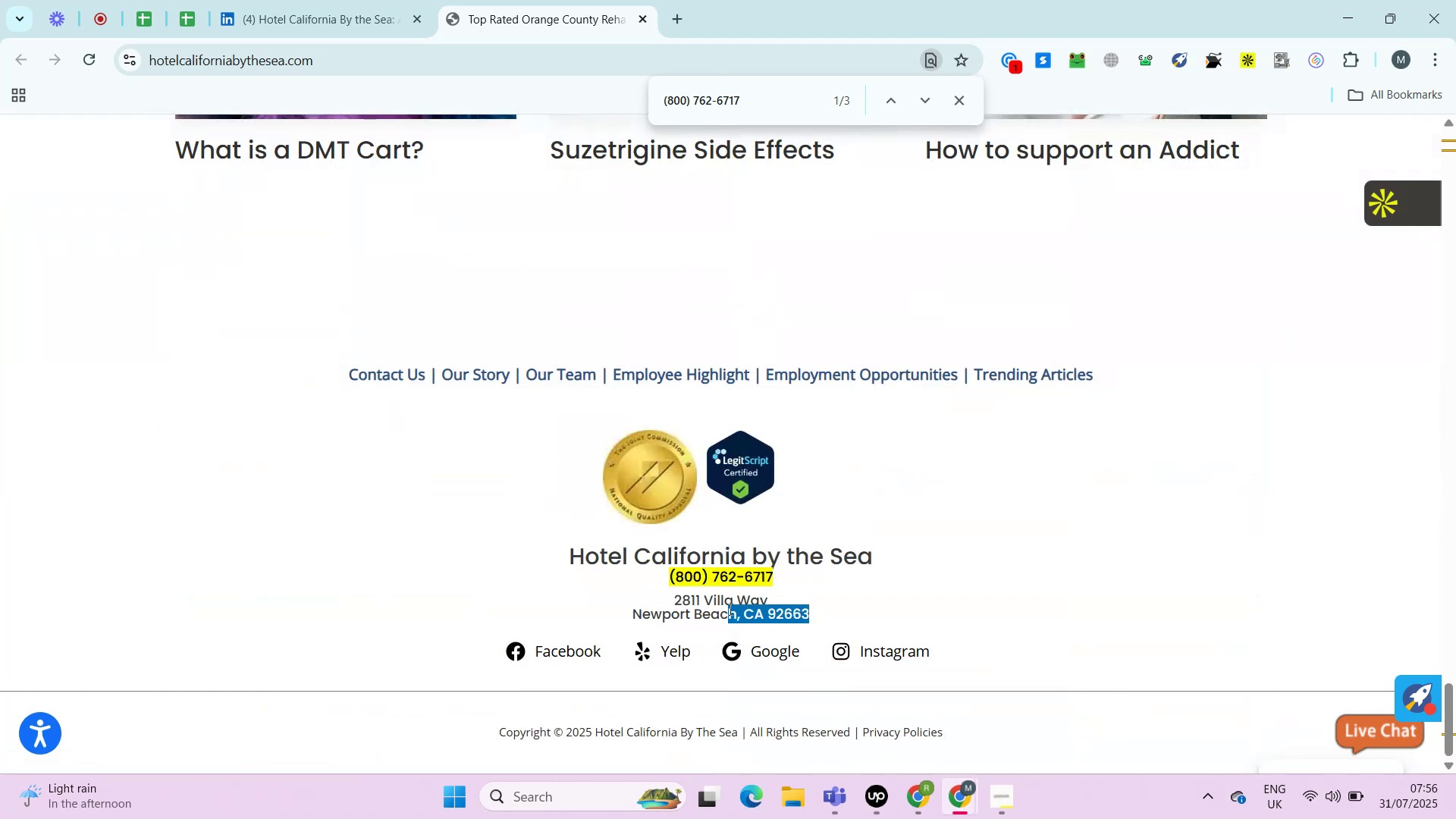 
hold_key(key=ArrowLeft, duration=0.62)
 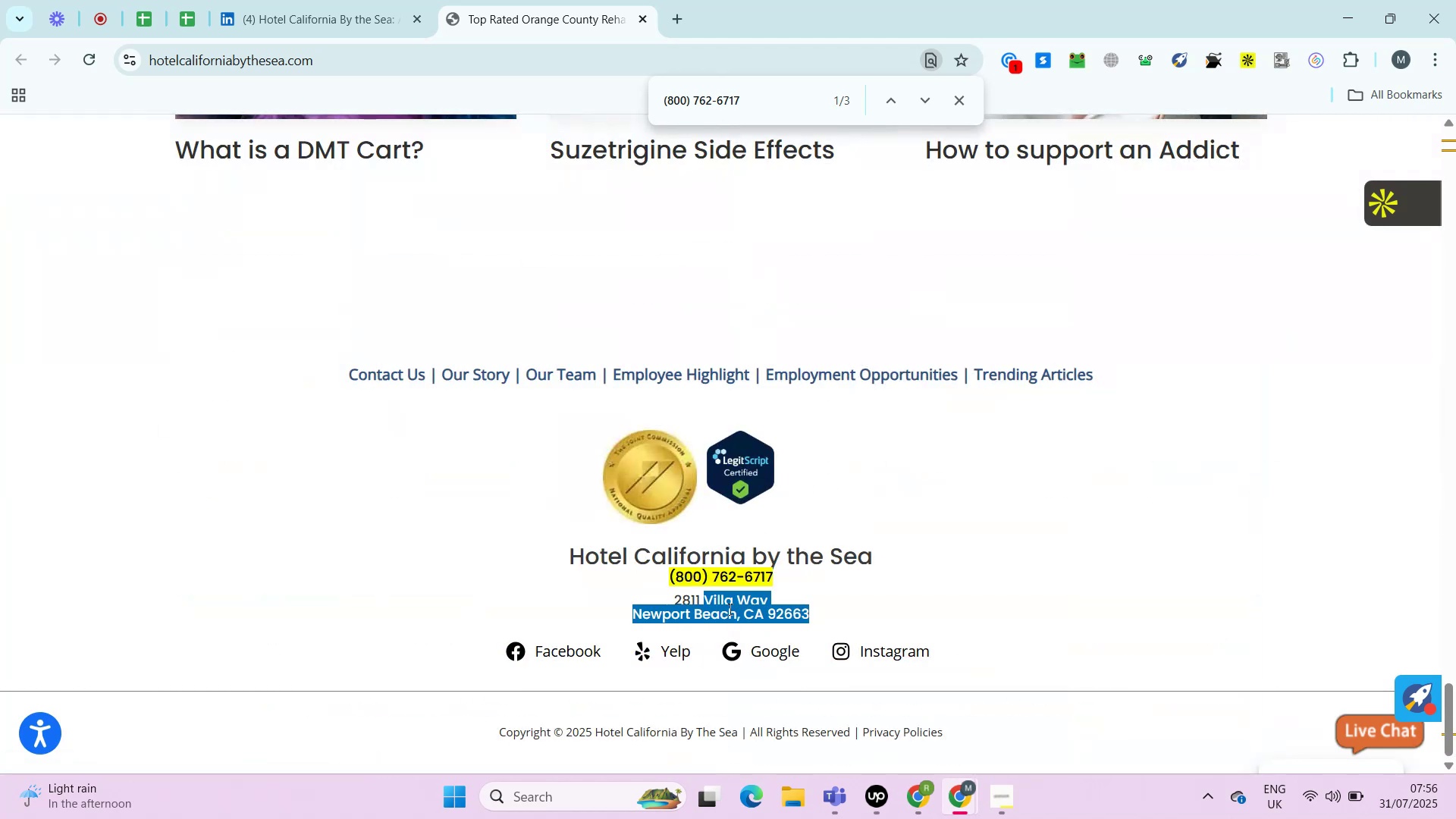 
key(Control+Shift+ArrowLeft)
 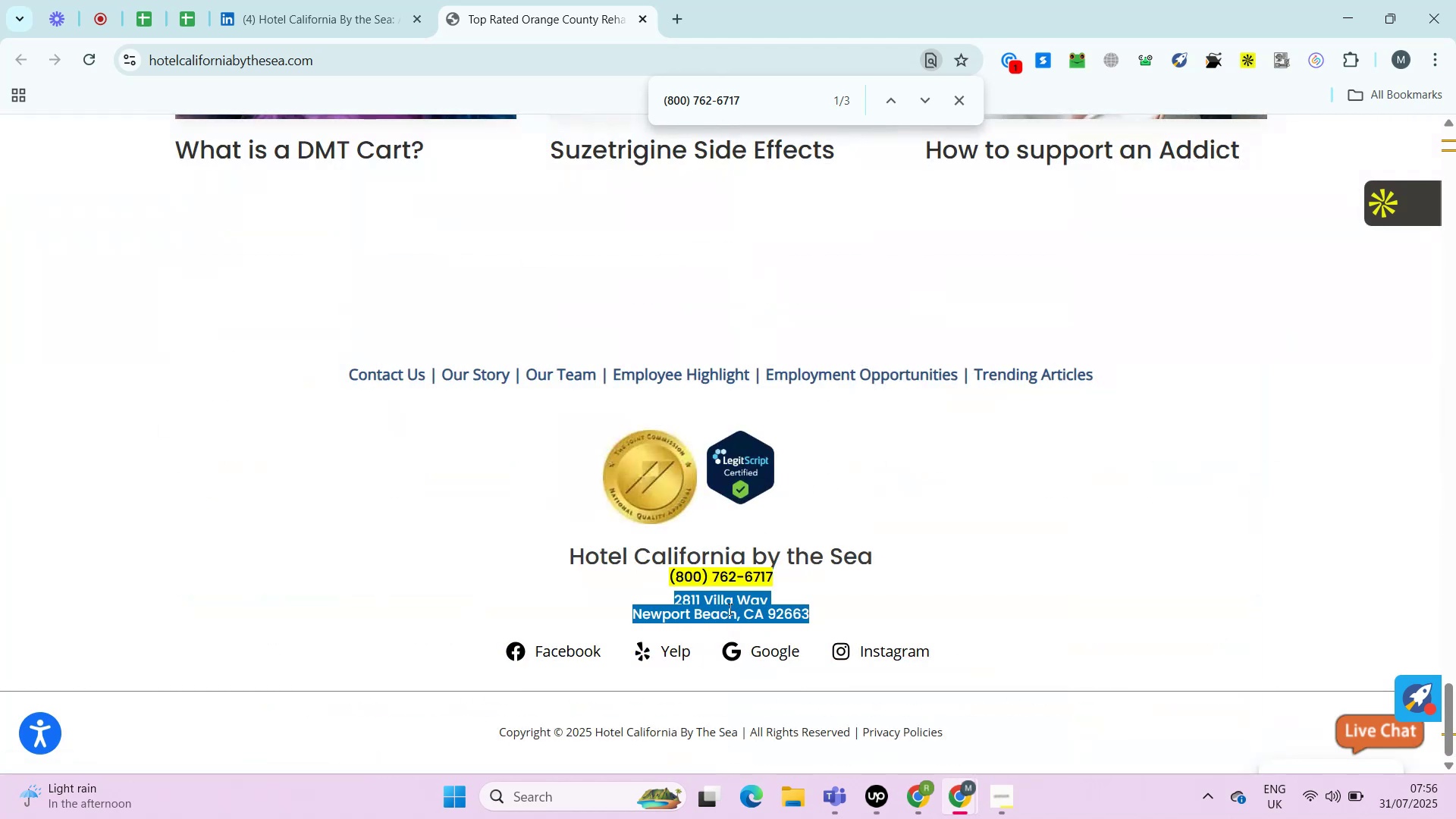 
key(Control+C)
 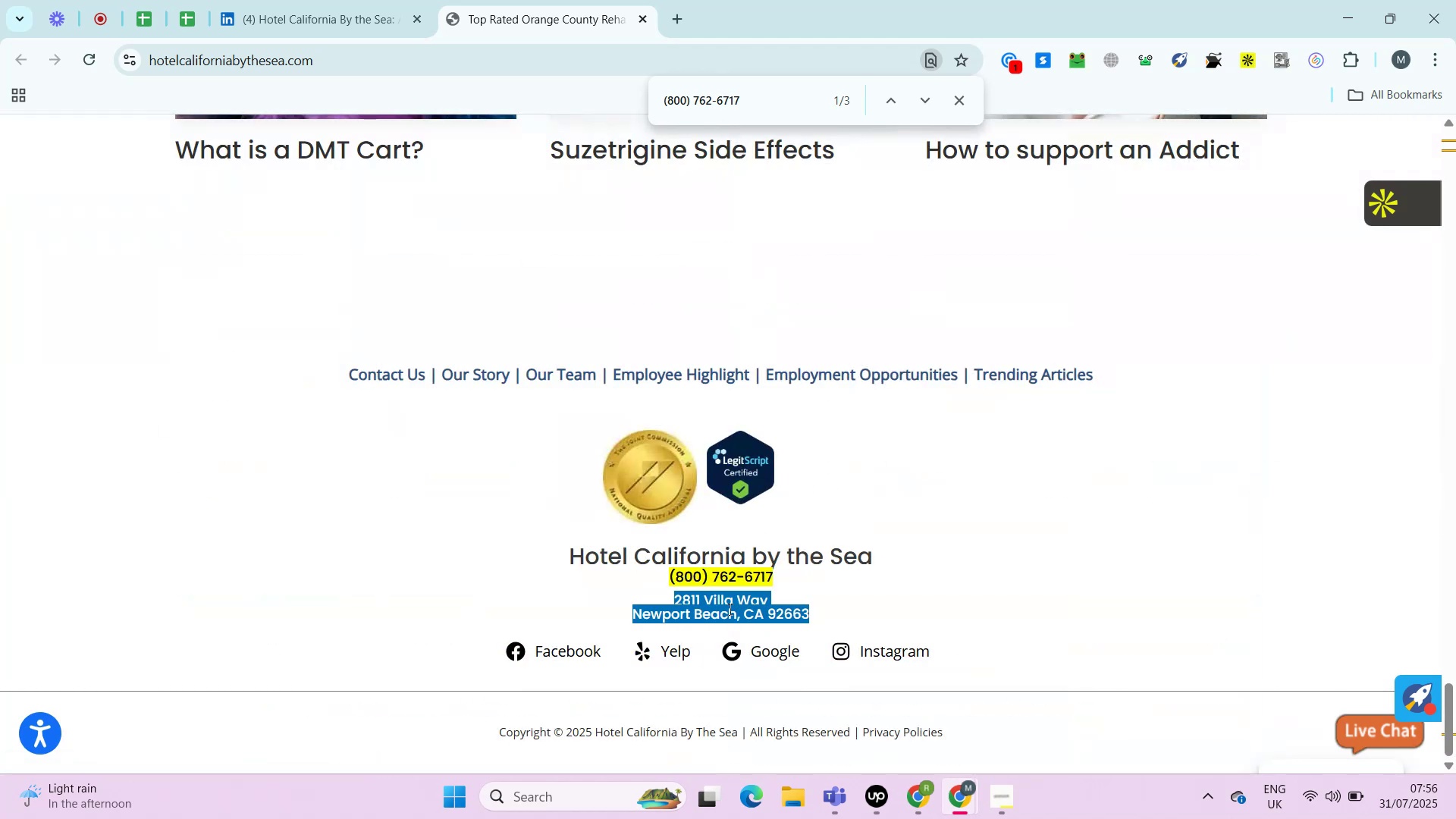 
key(Control+C)
 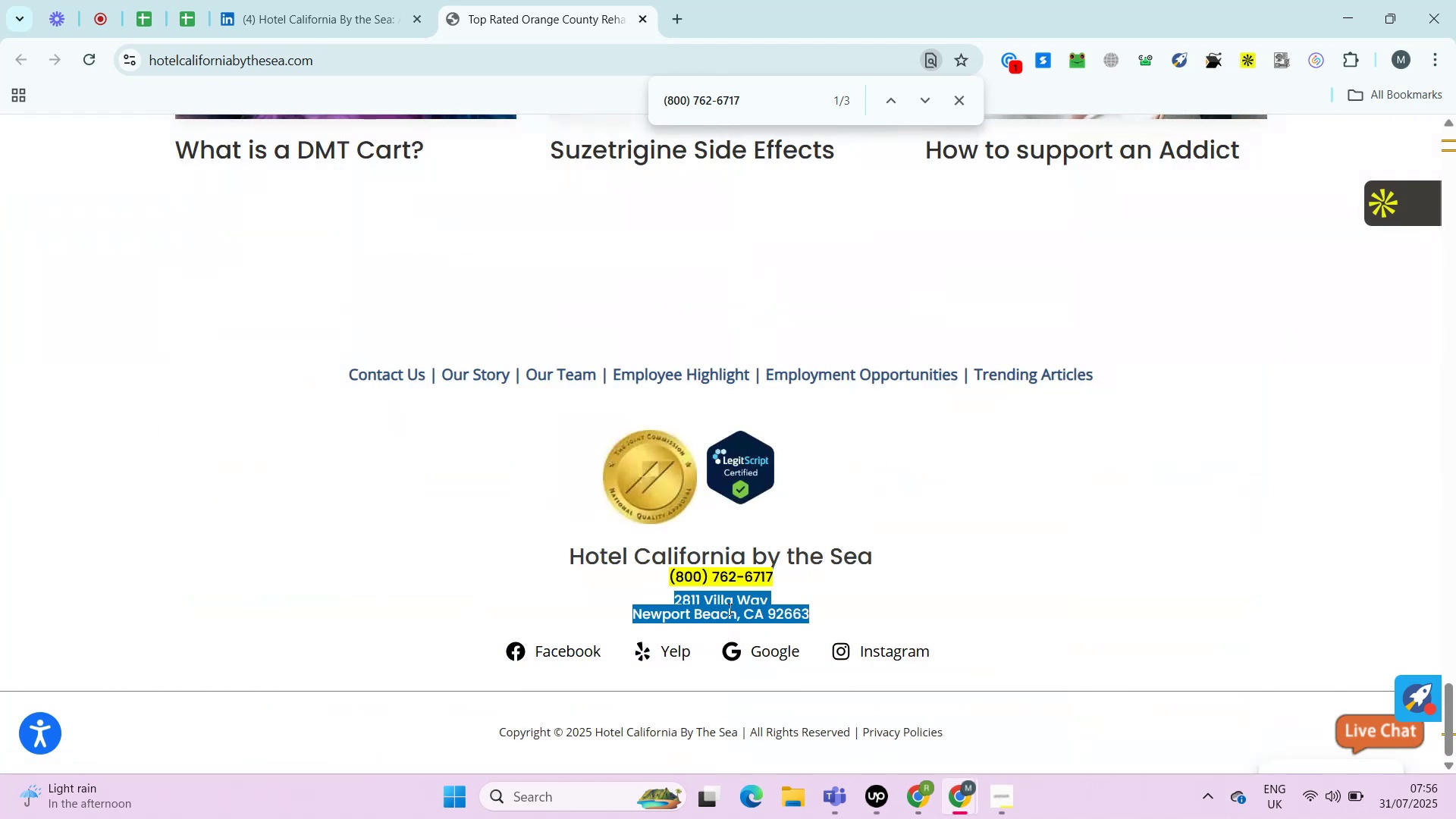 
key(Control+F)
 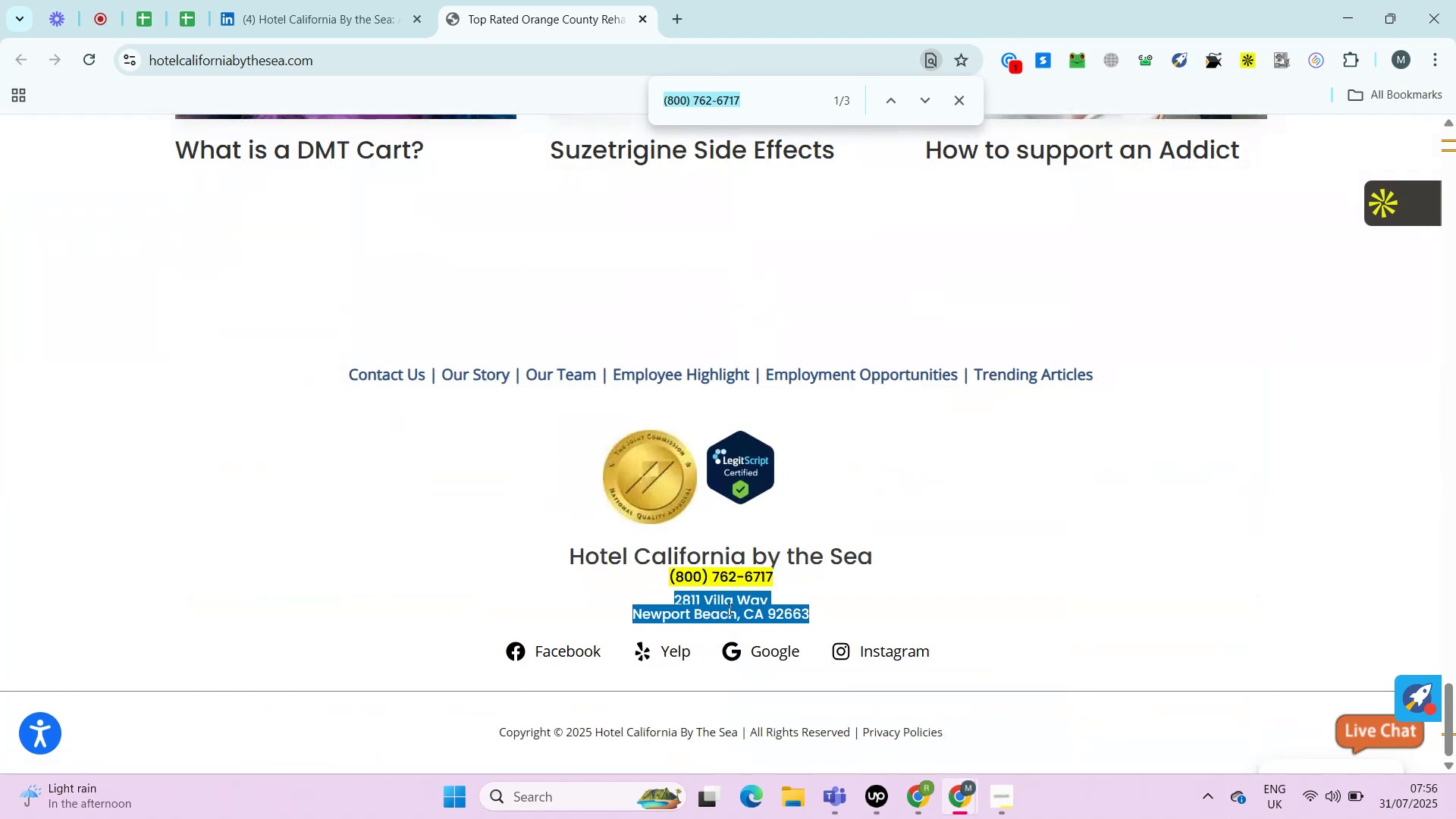 
key(Control+V)
 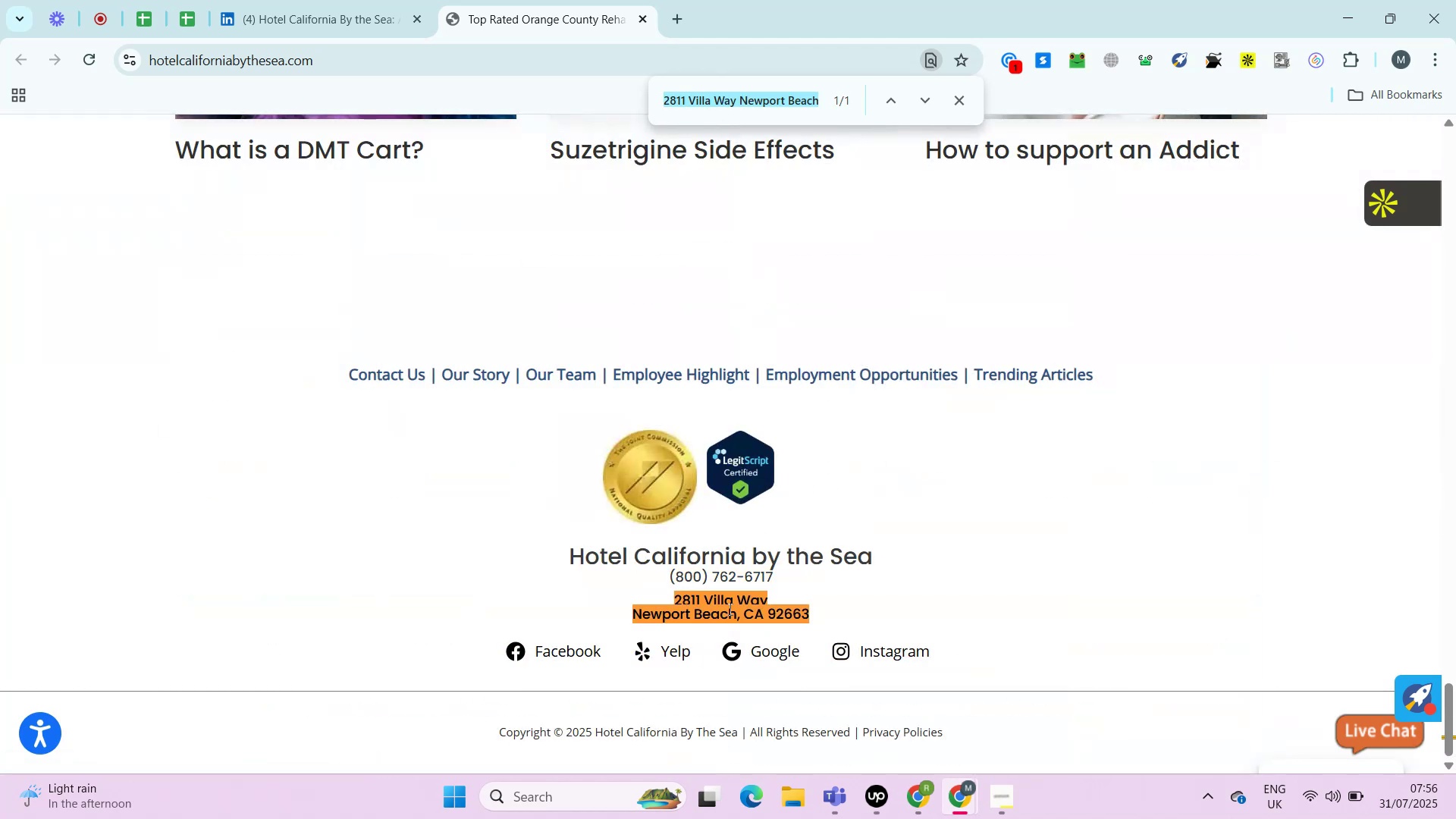 
key(Control+T)
 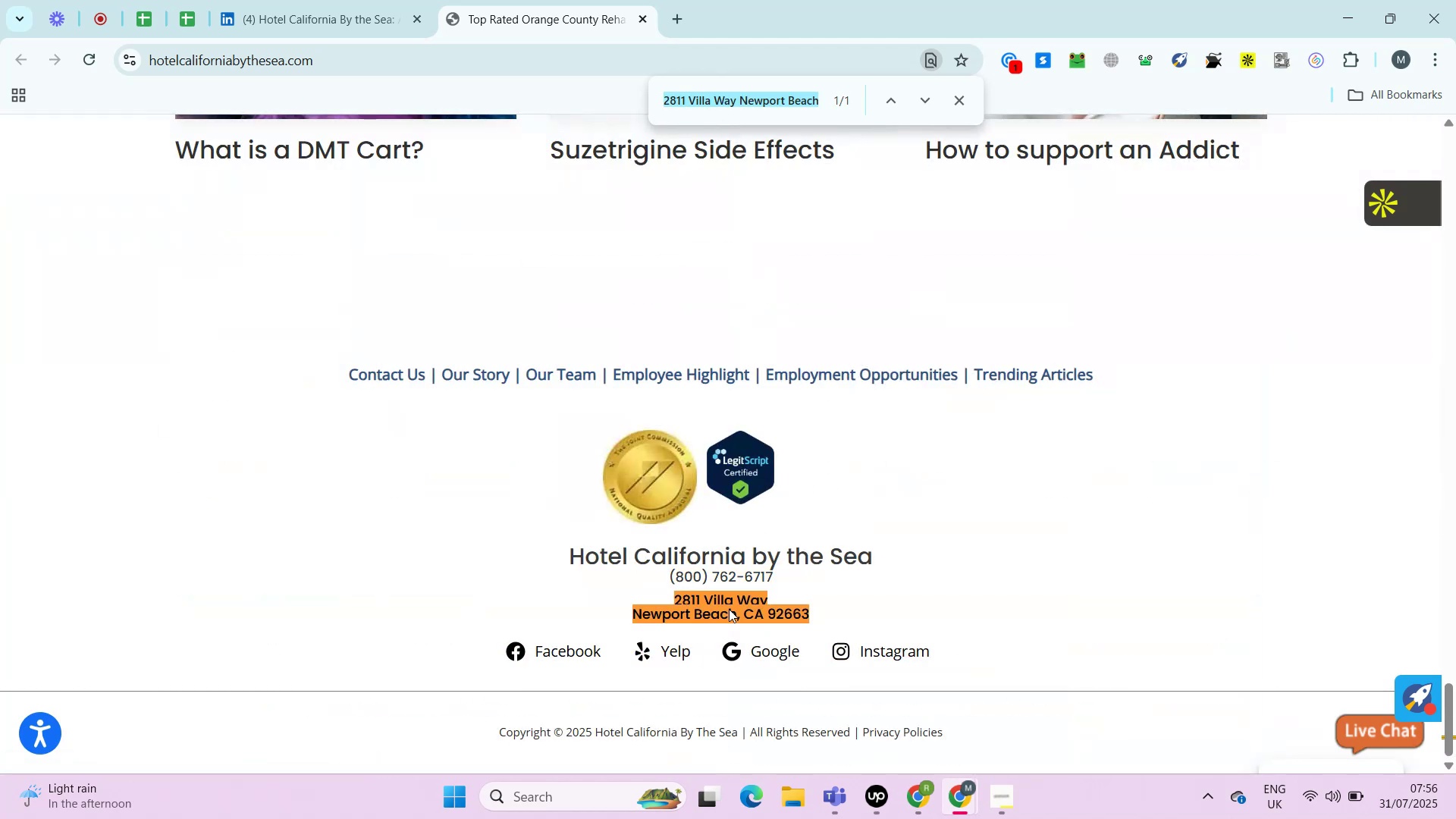 
key(Control+V)
 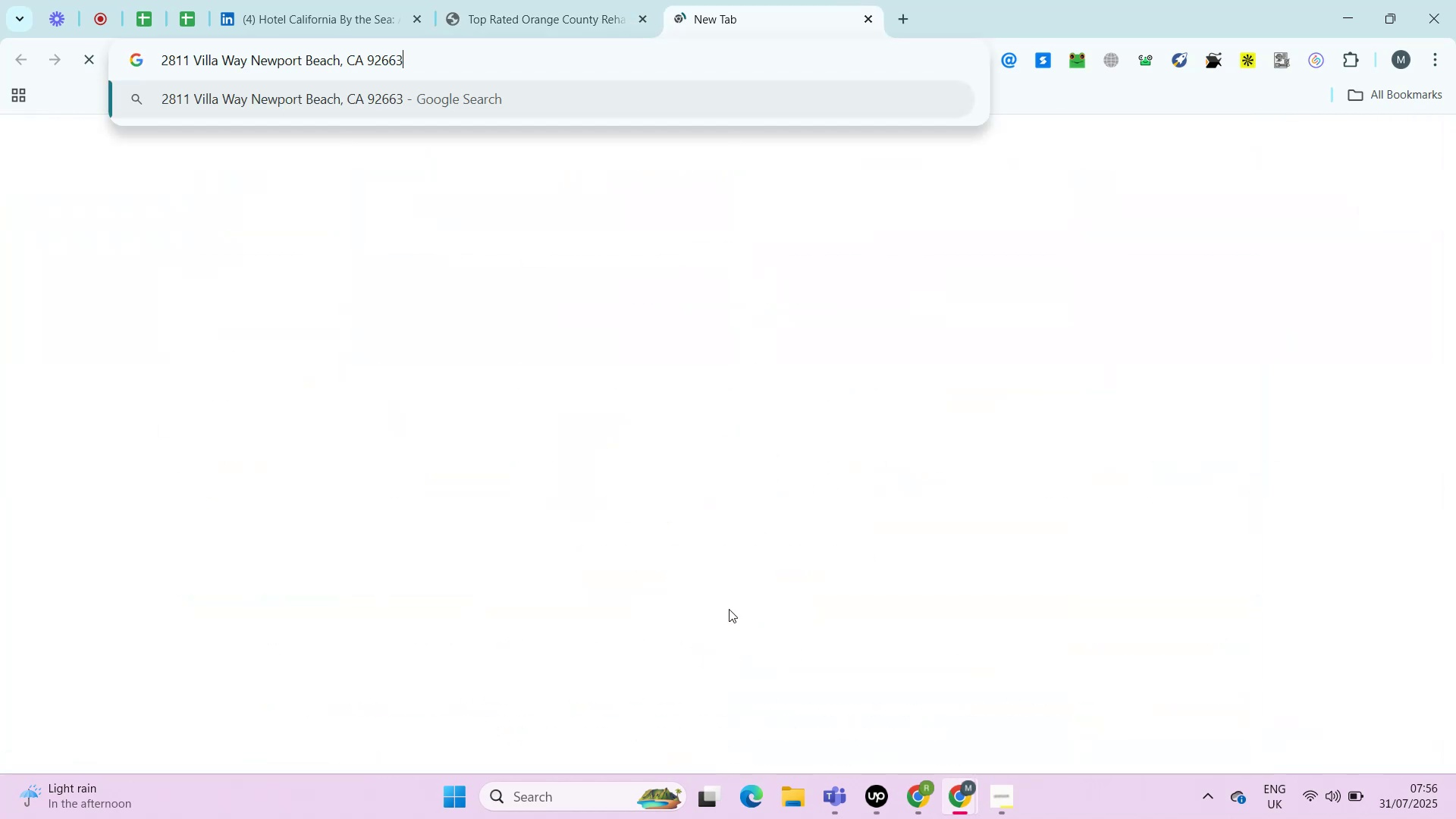 
key(Control+A)
 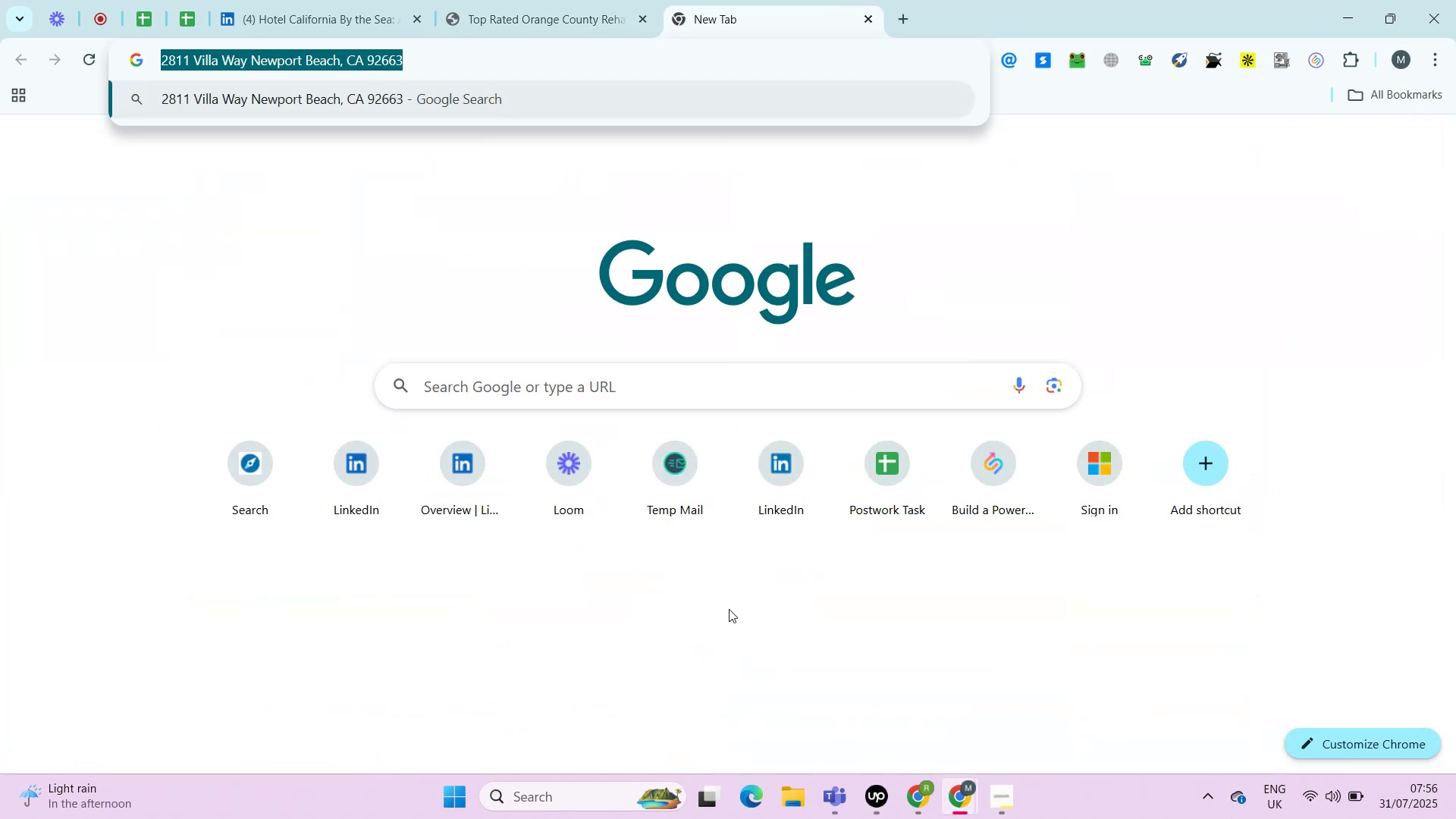 
key(Control+C)
 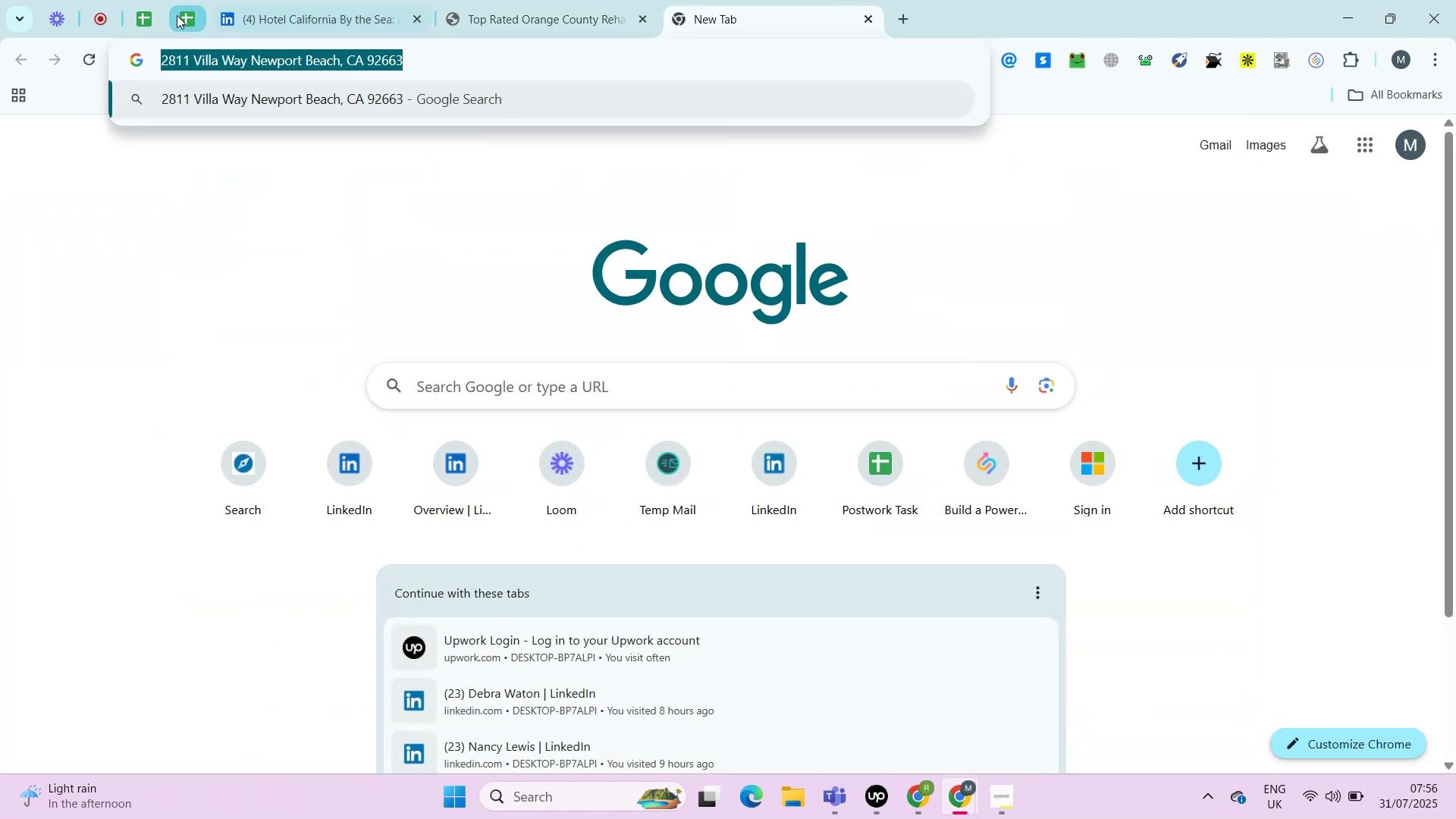 
left_click([177, 14])
 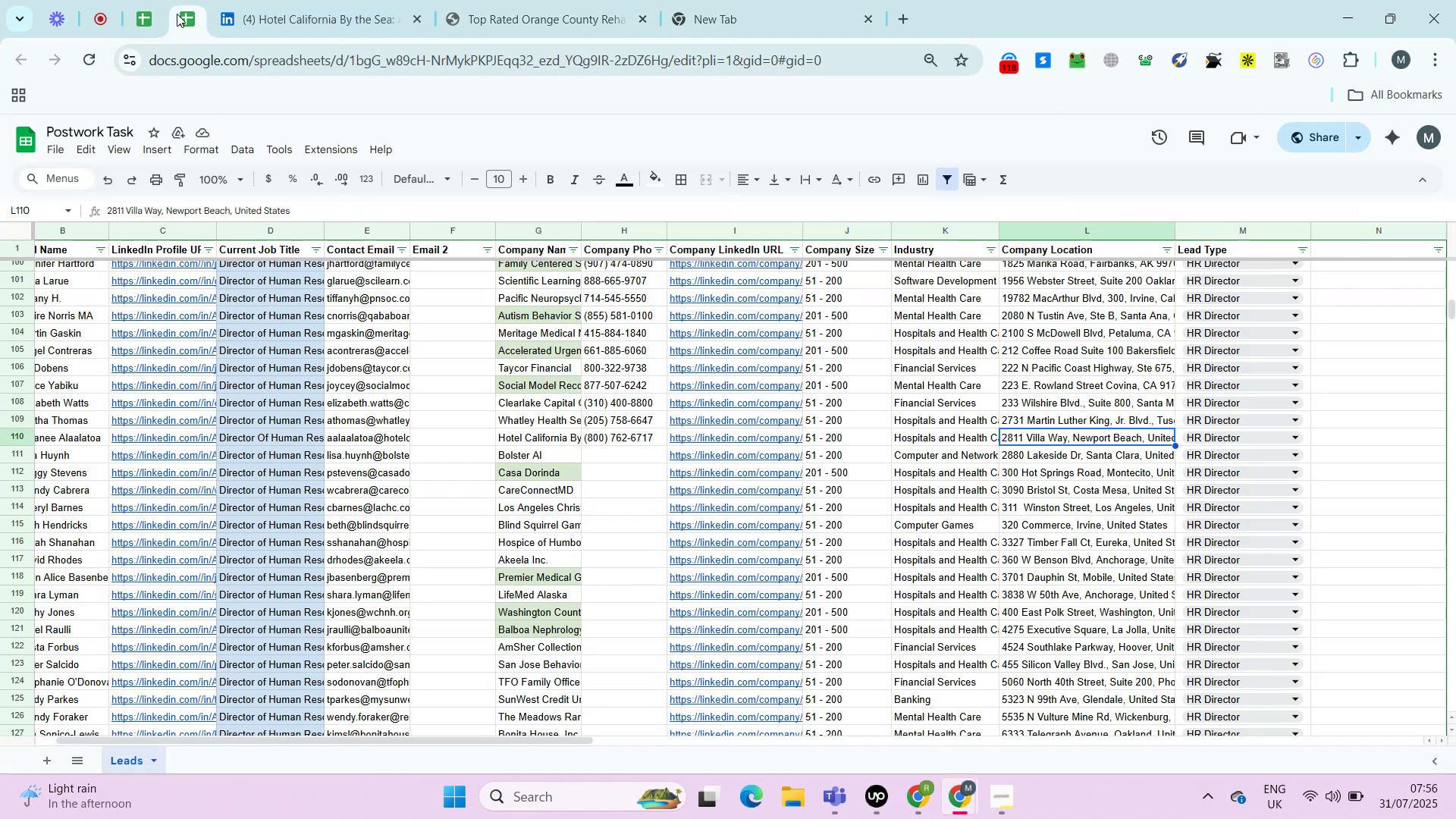 
key(Control+Shift+ShiftLeft)
 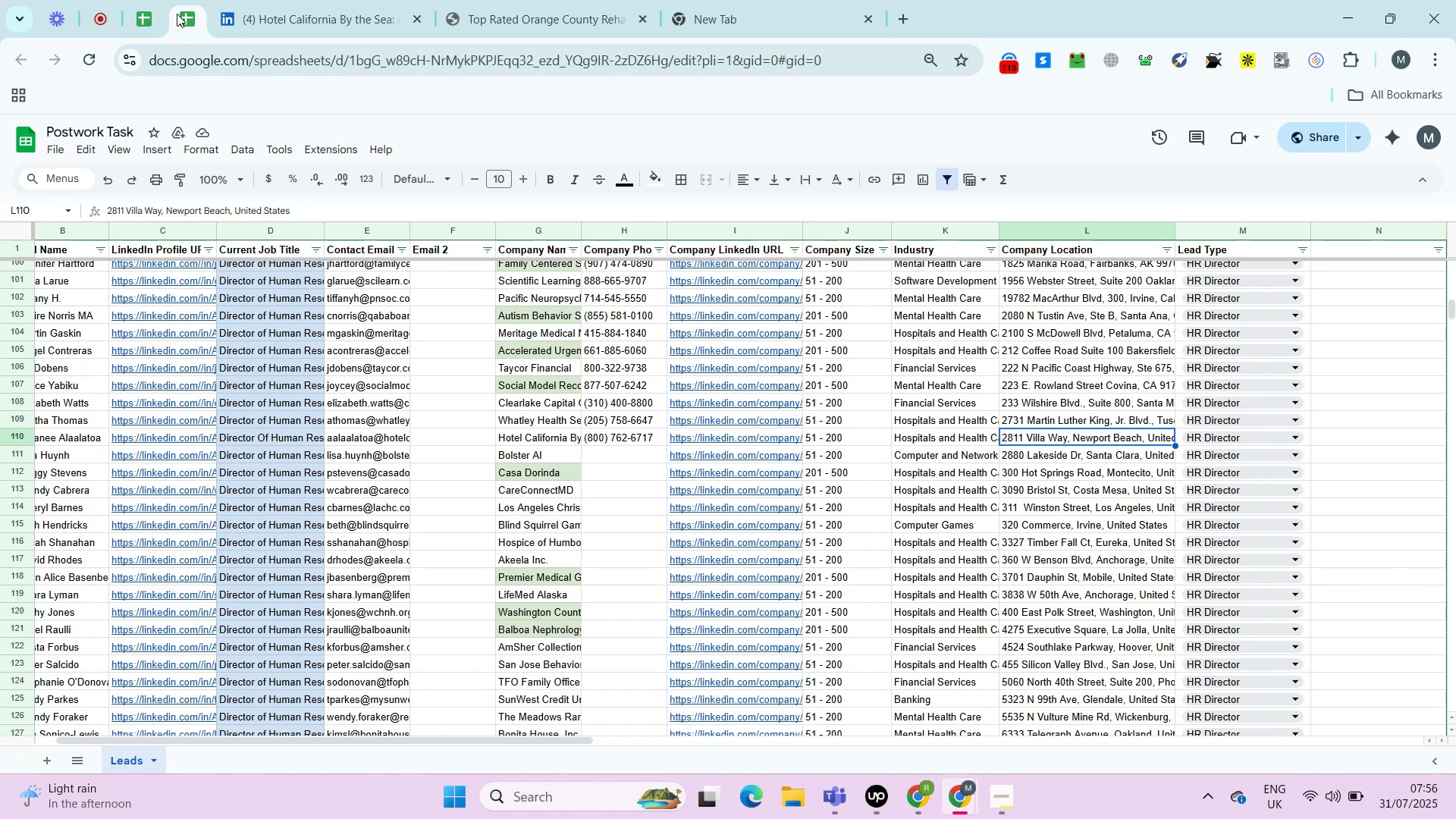 
key(Control+Shift+V)
 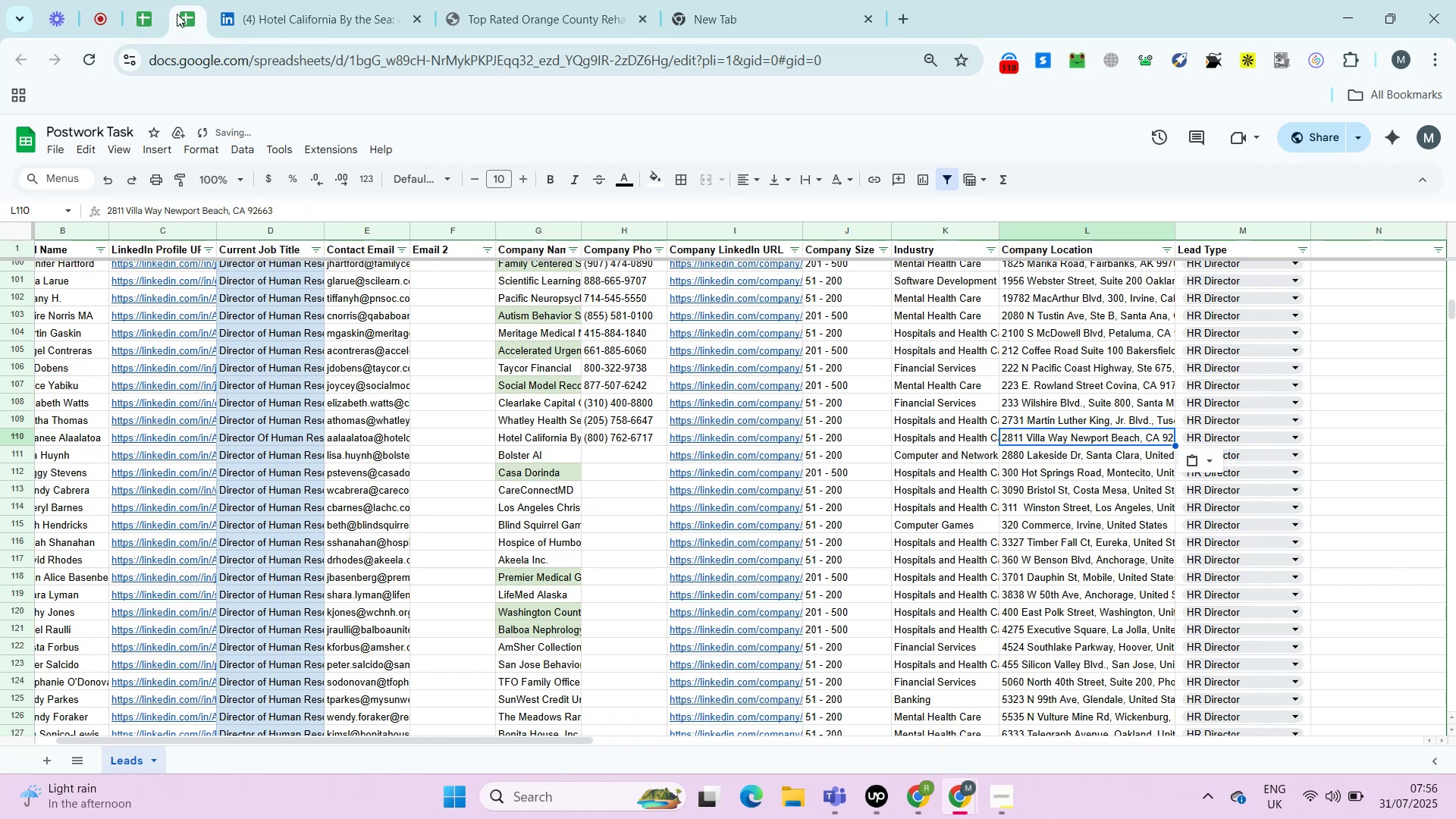 
key(ArrowDown)
 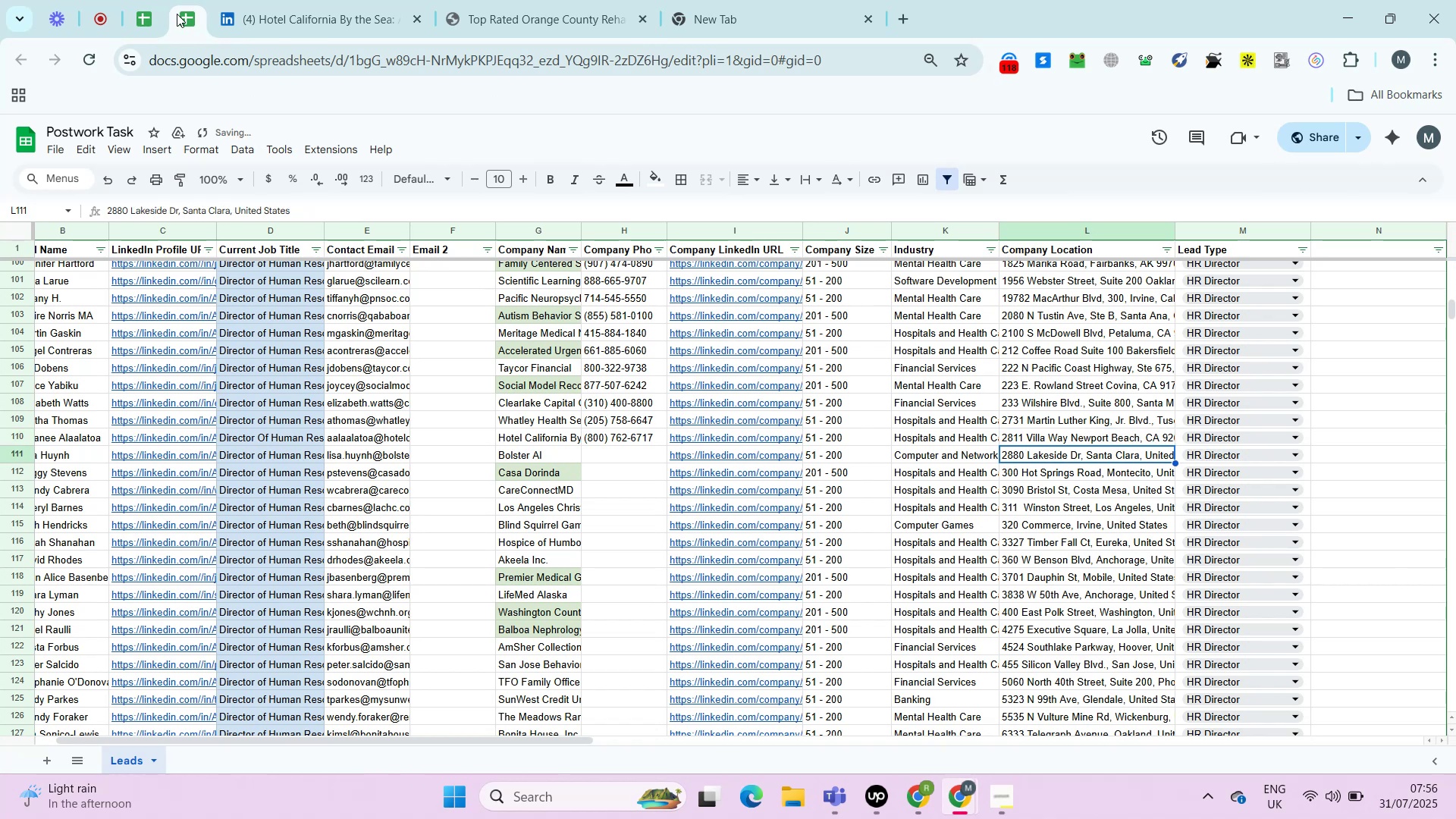 
key(ArrowLeft)
 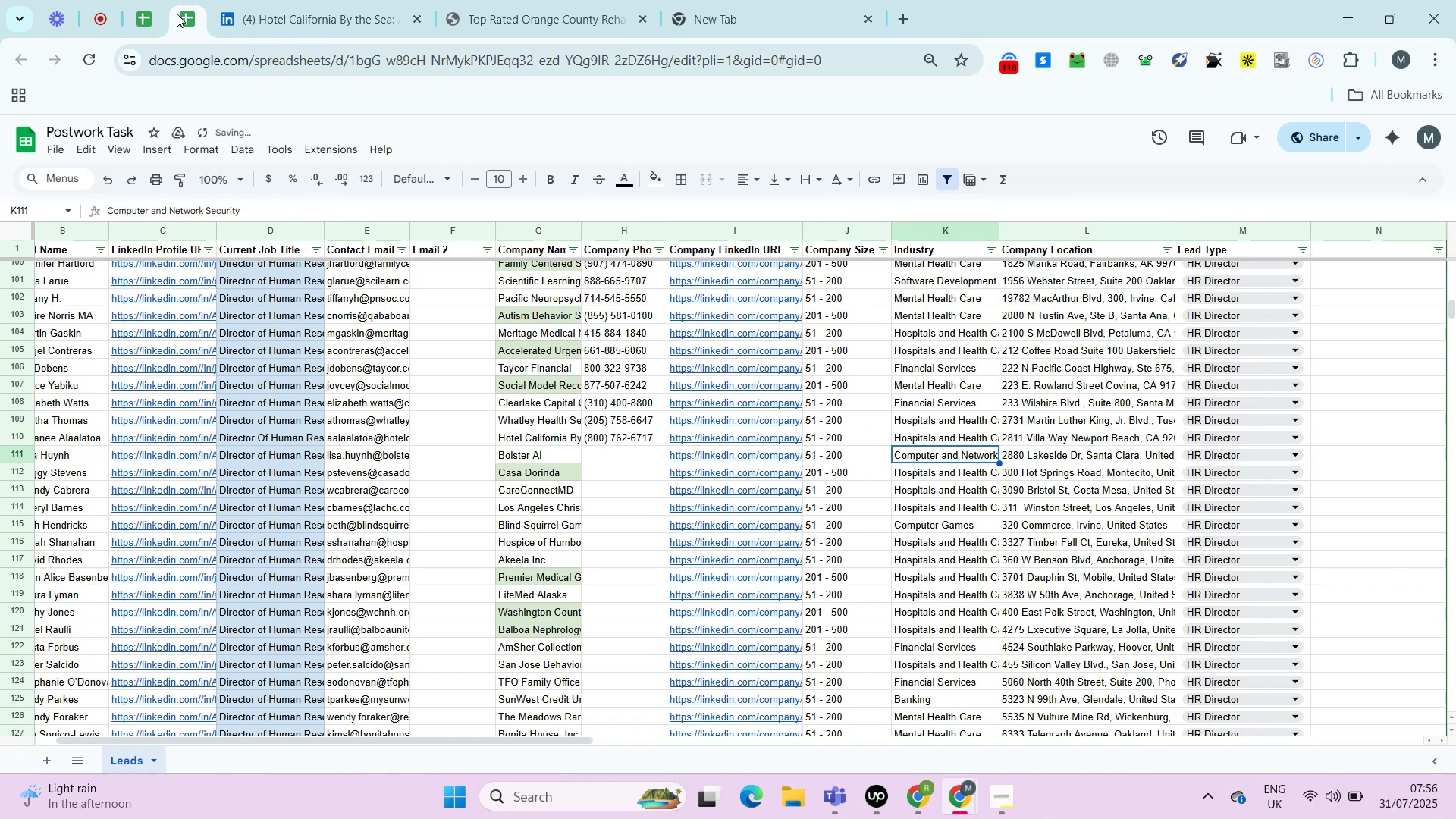 
key(ArrowLeft)
 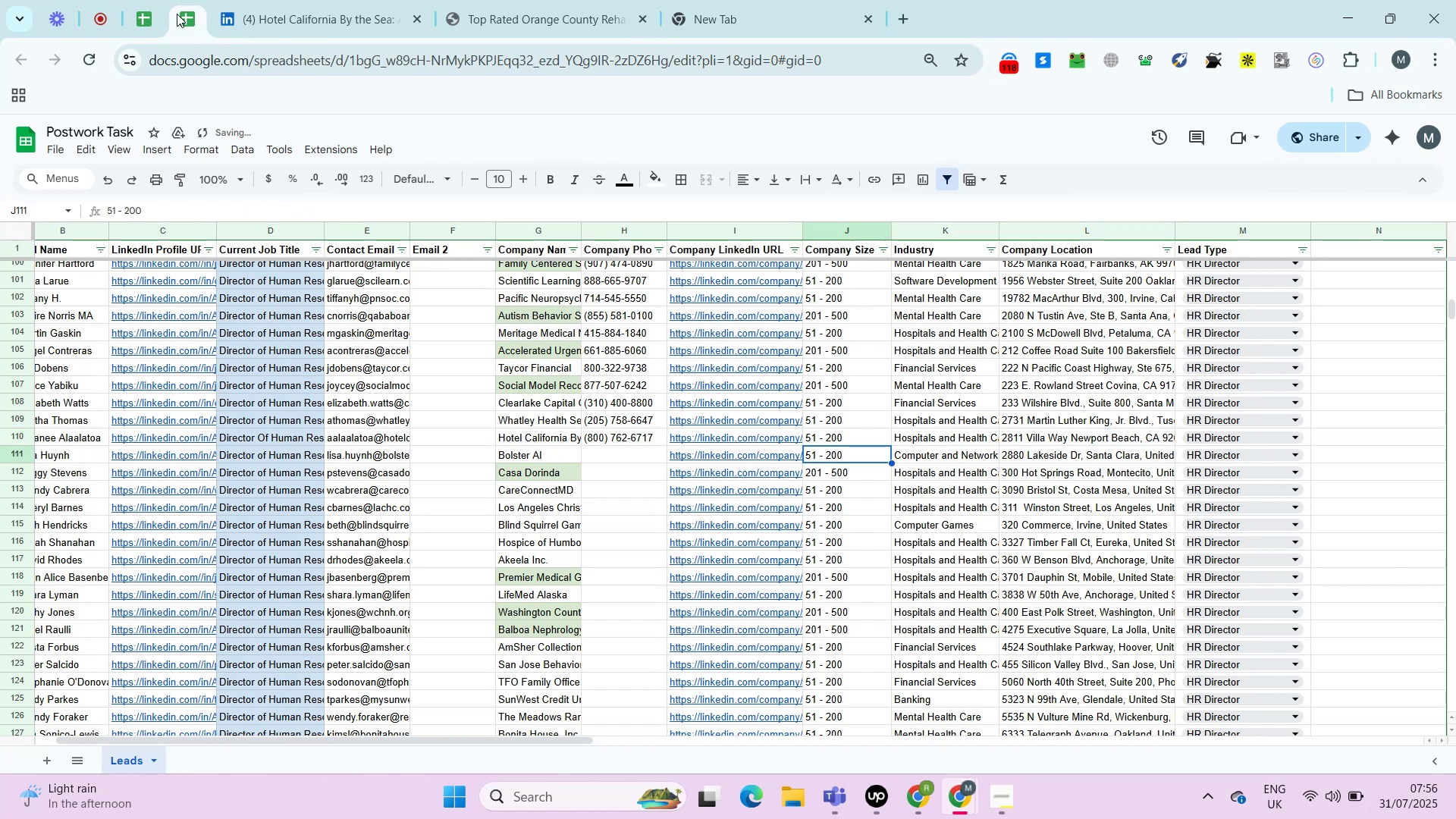 
key(ArrowLeft)
 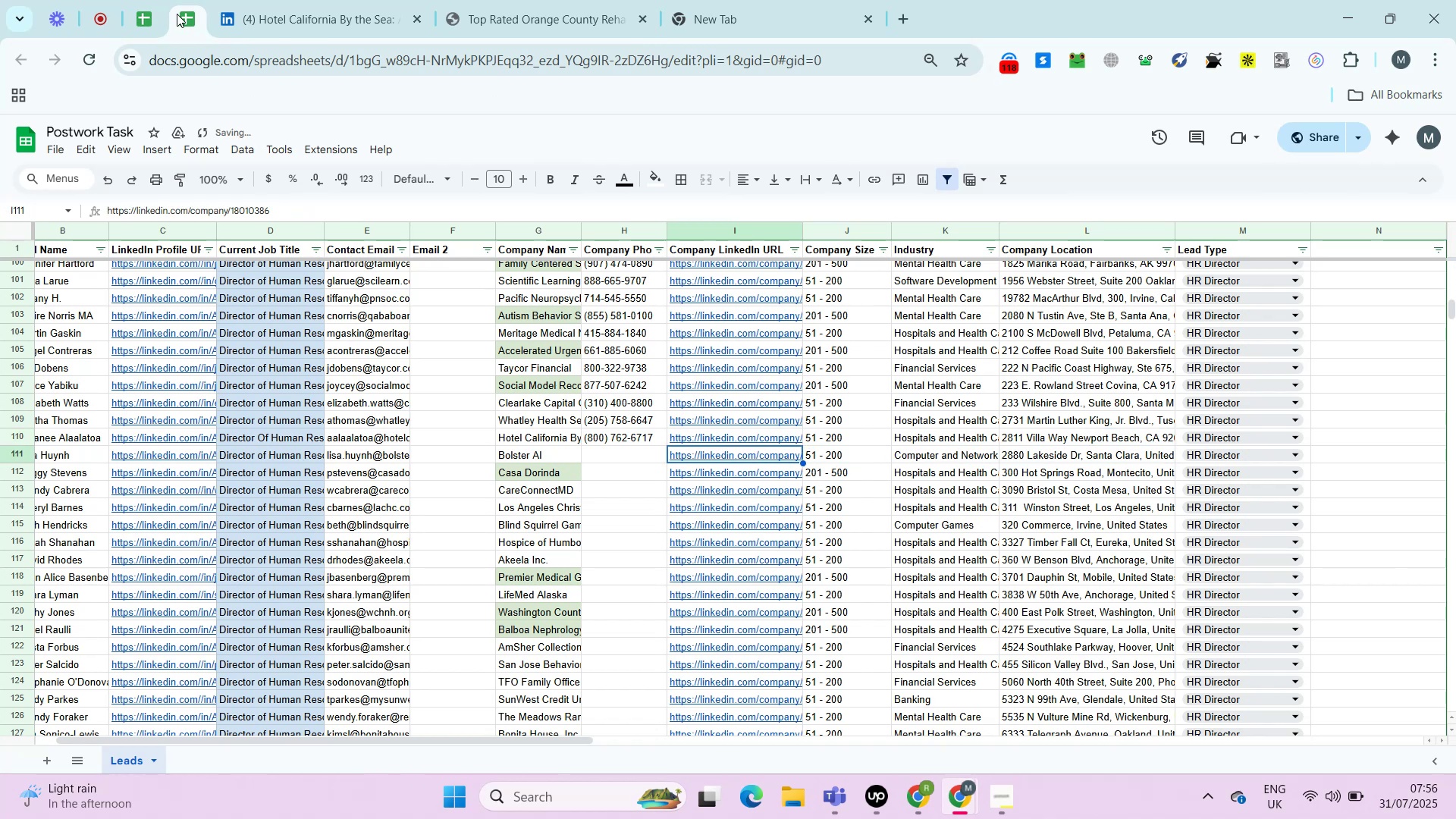 
key(ArrowLeft)
 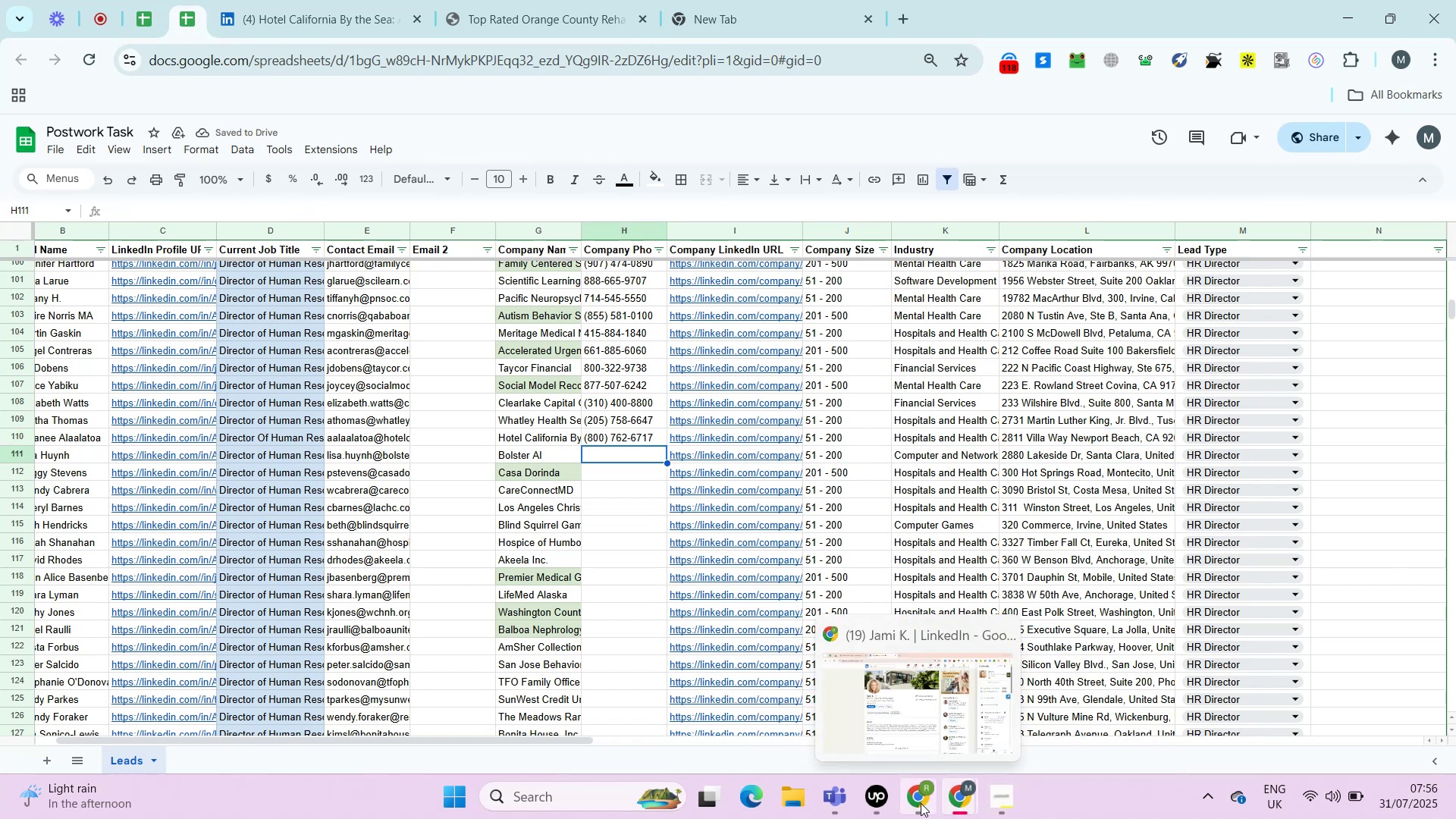 
left_click([874, 807])
 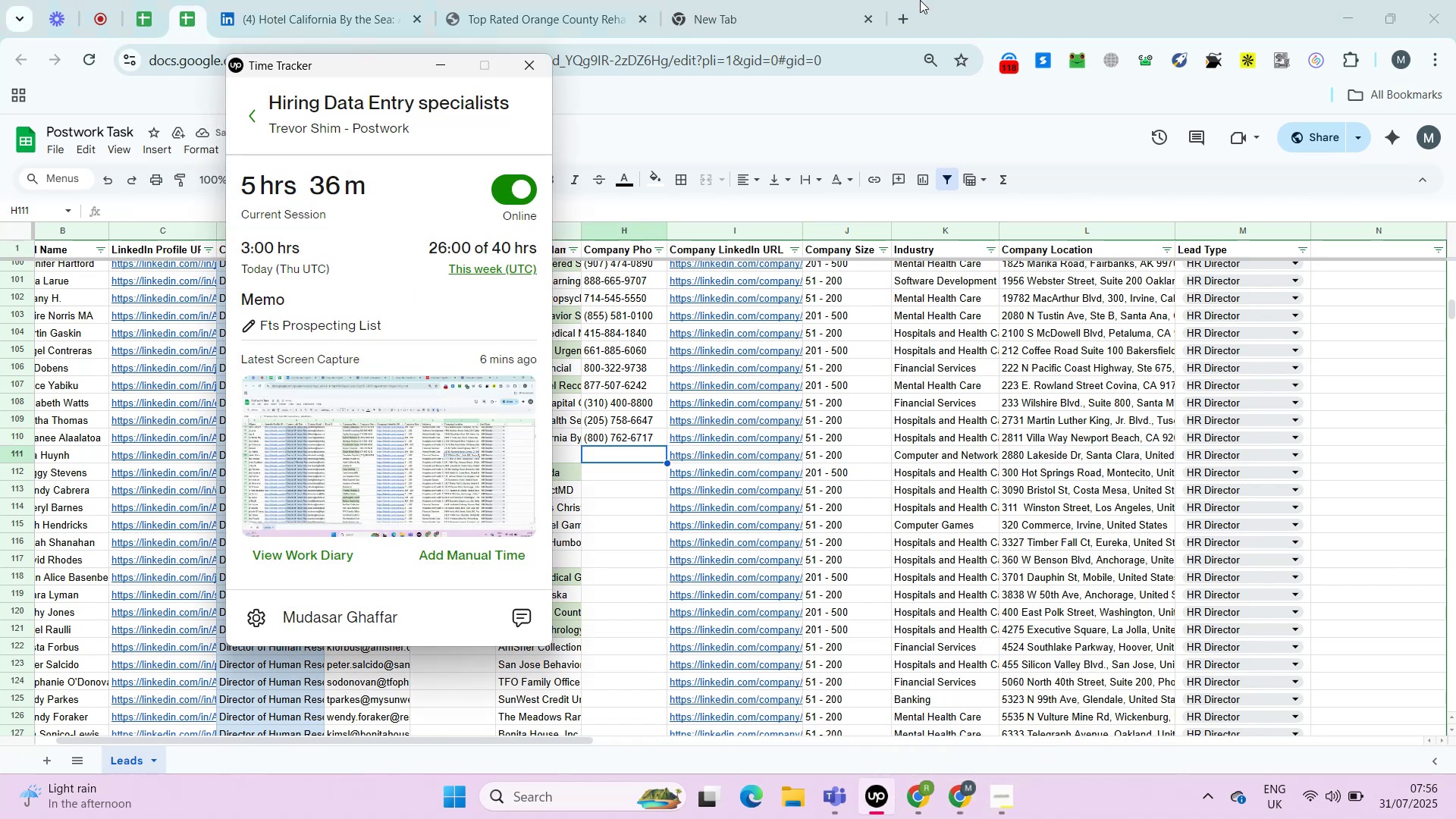 
left_click([920, 0])
 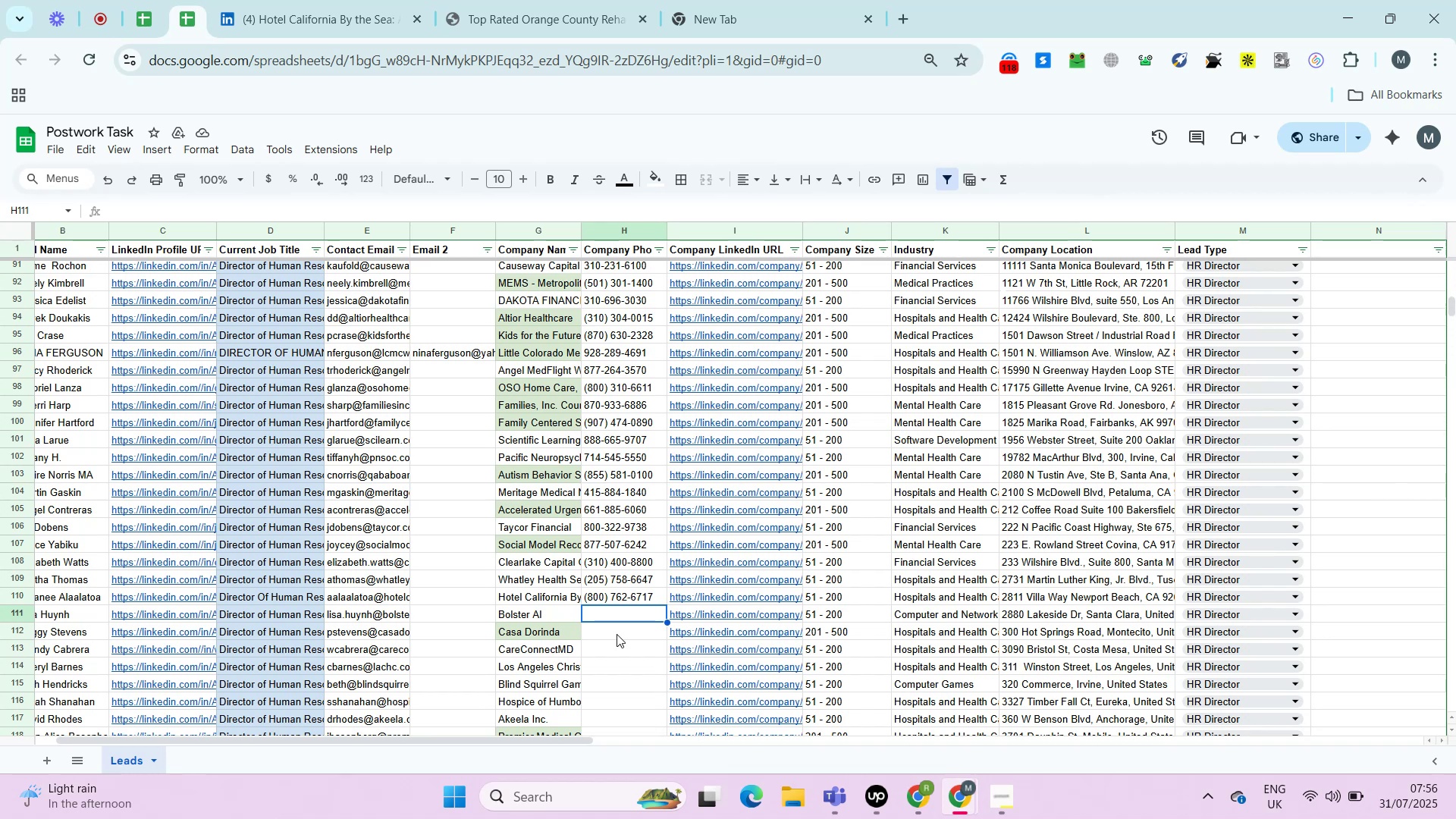 
wait(5.46)
 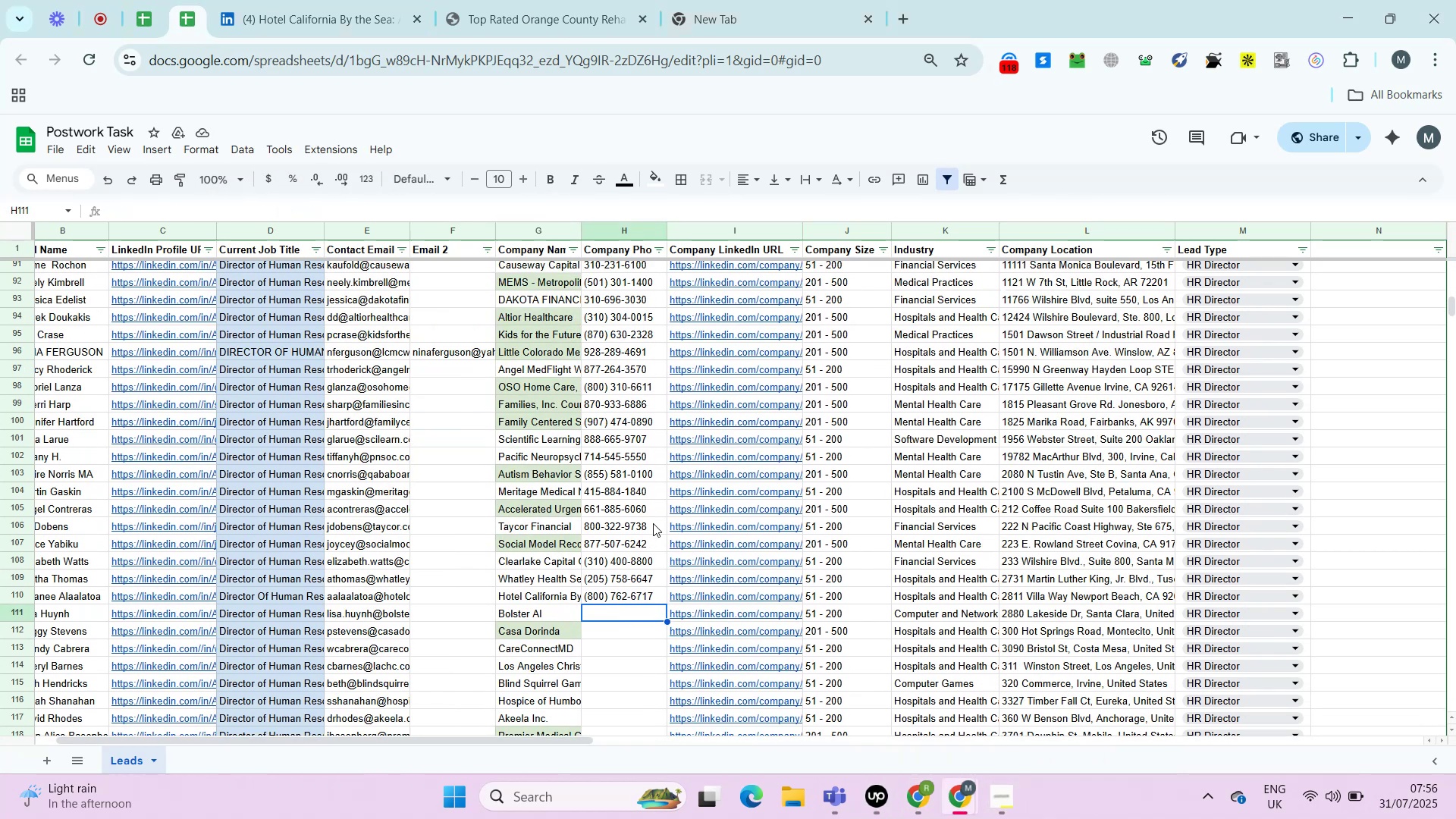 
left_click([871, 811])
 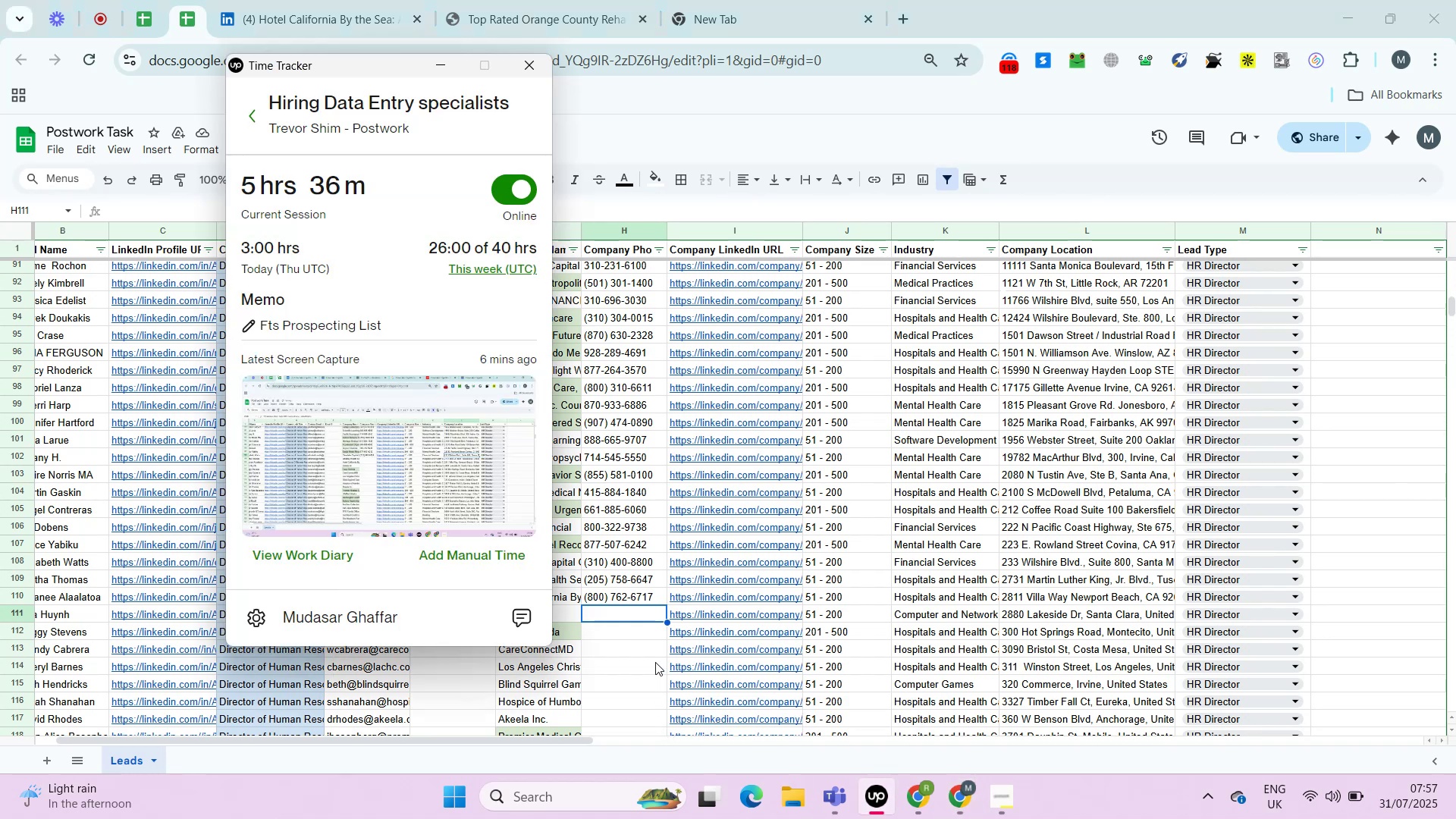 
left_click([643, 644])
 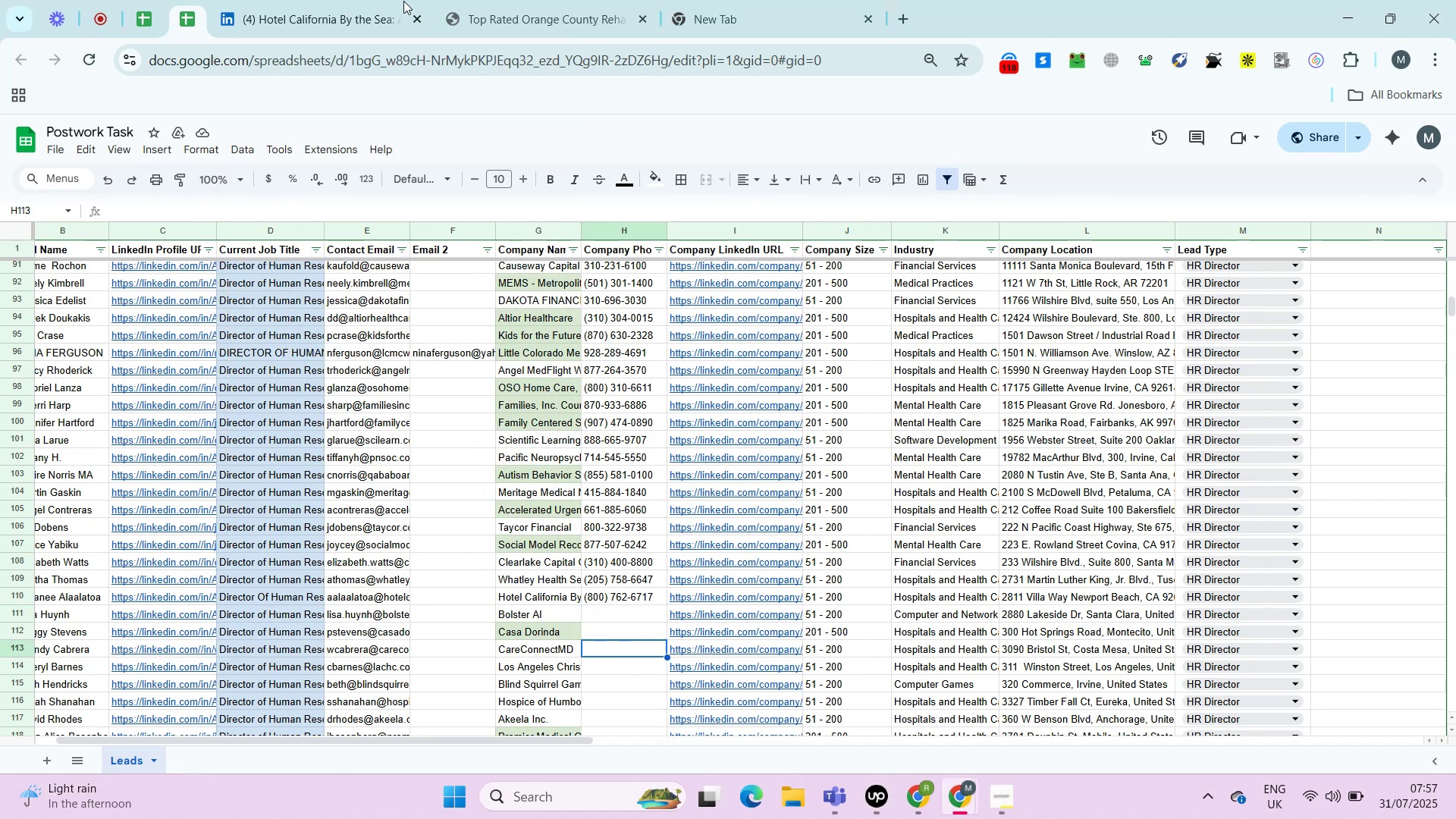 
left_click([403, 1])
 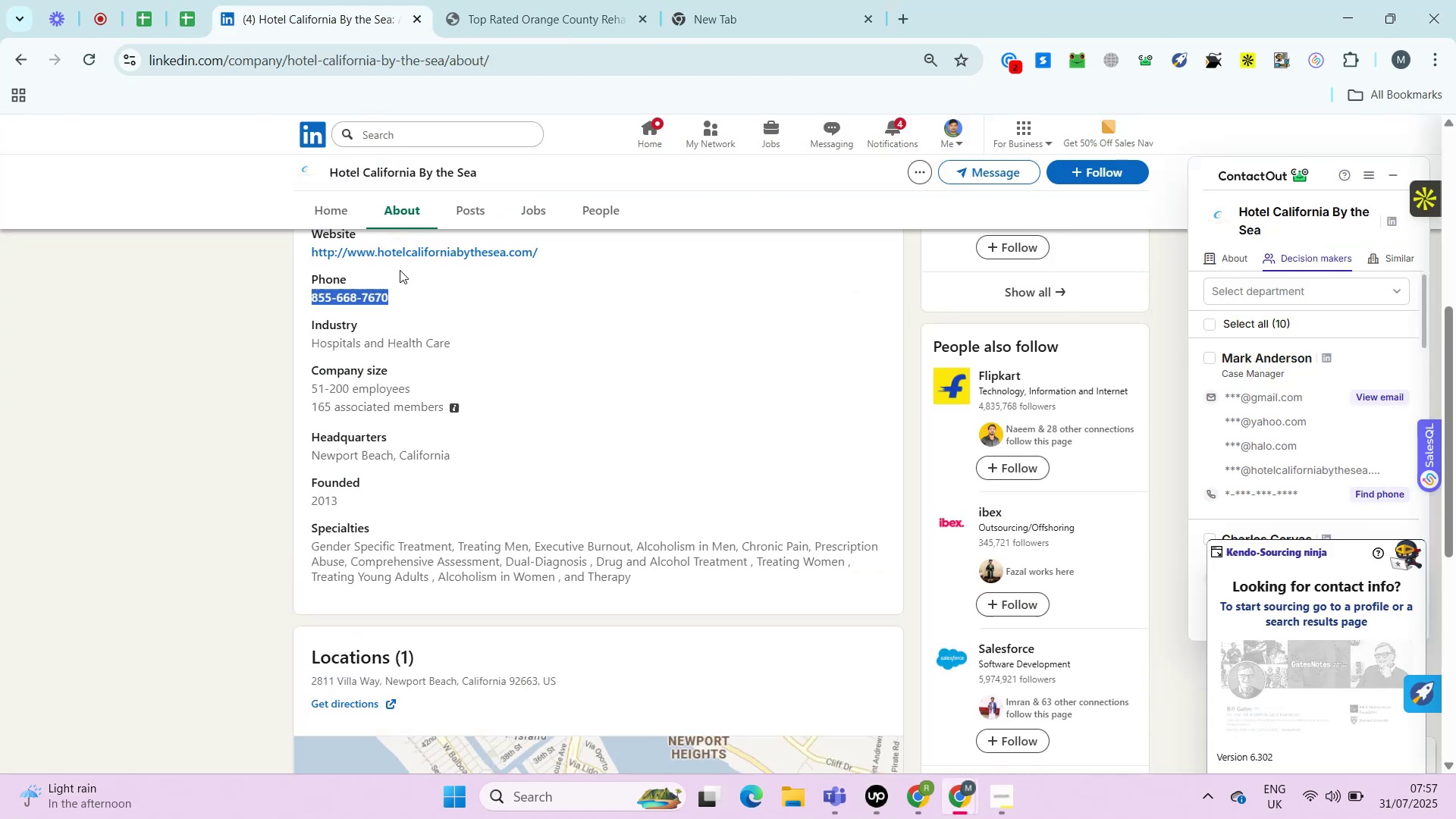 
key(Control+ControlRight)
 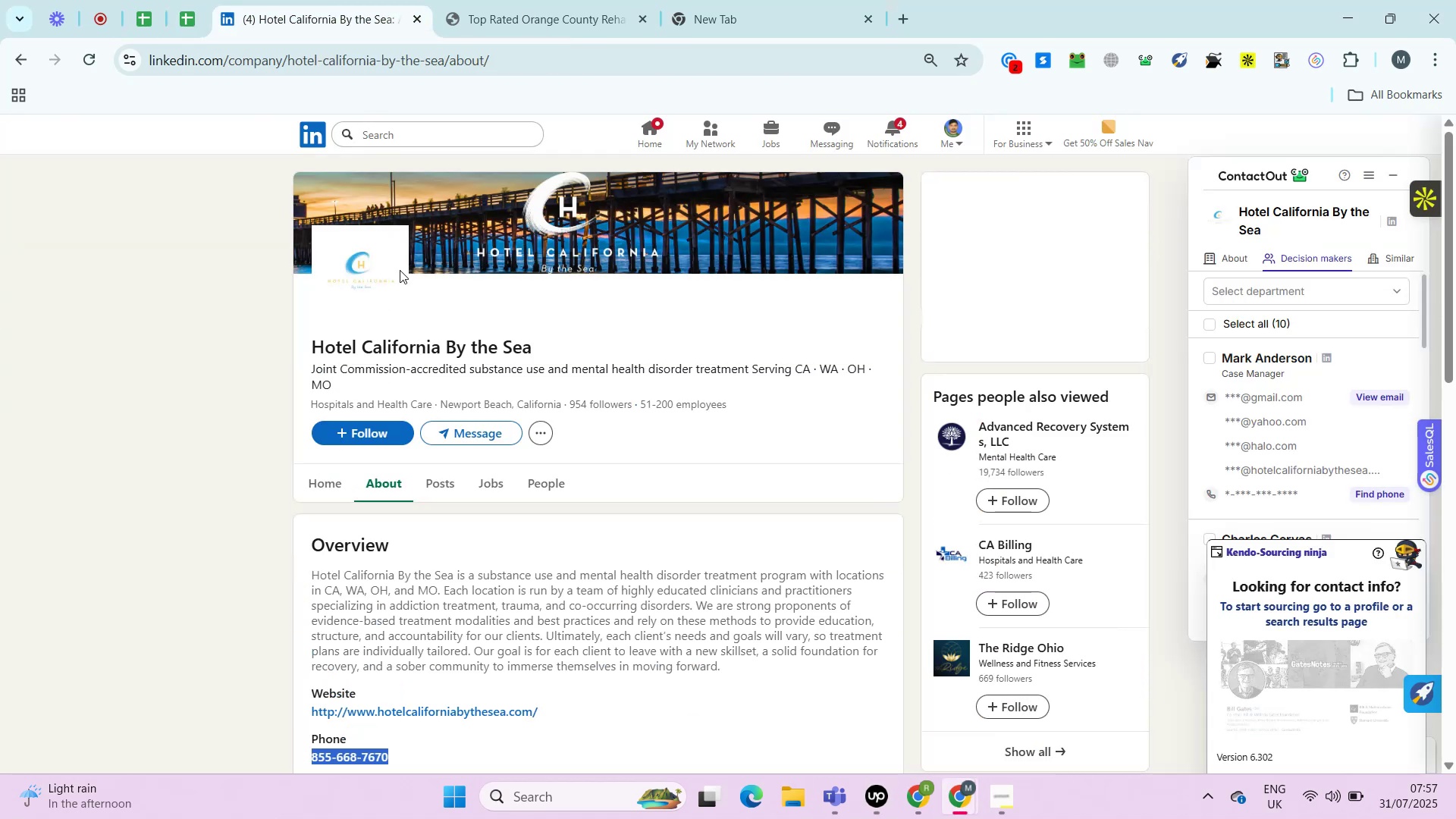 
key(Alt+Control+AltRight)
 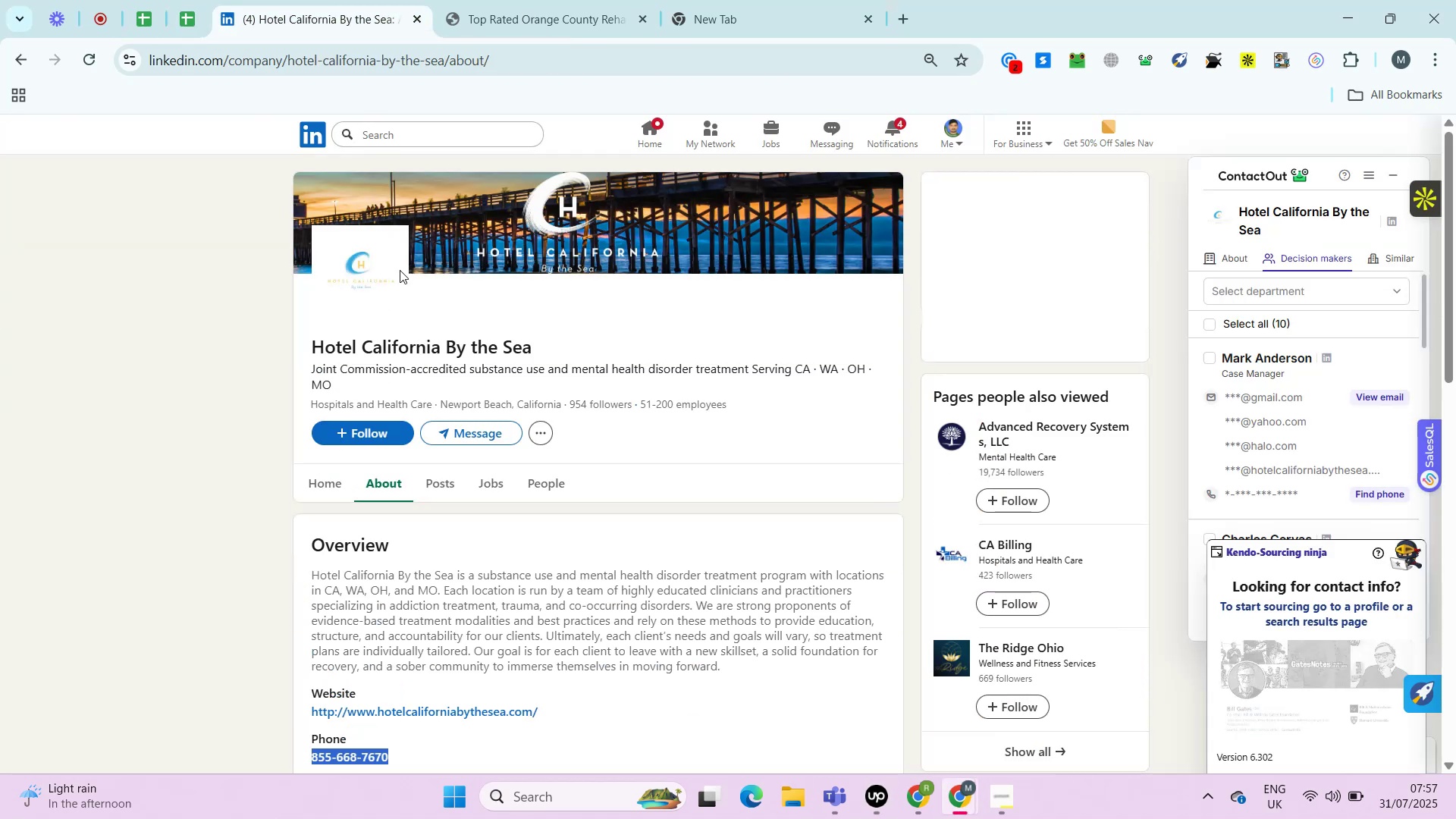 
key(Alt+Control+ControlRight)
 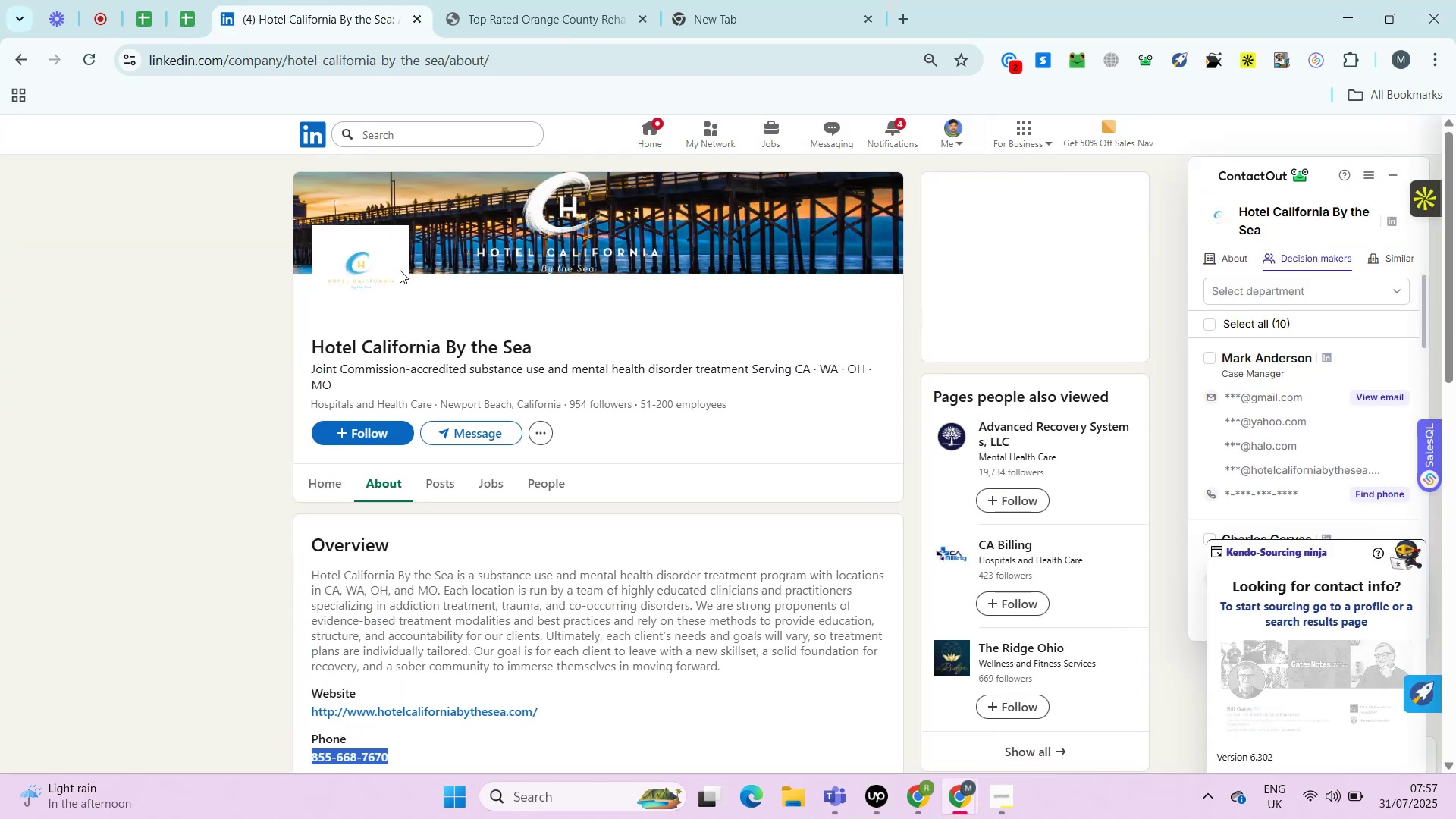 
key(Alt+Control+AltRight)
 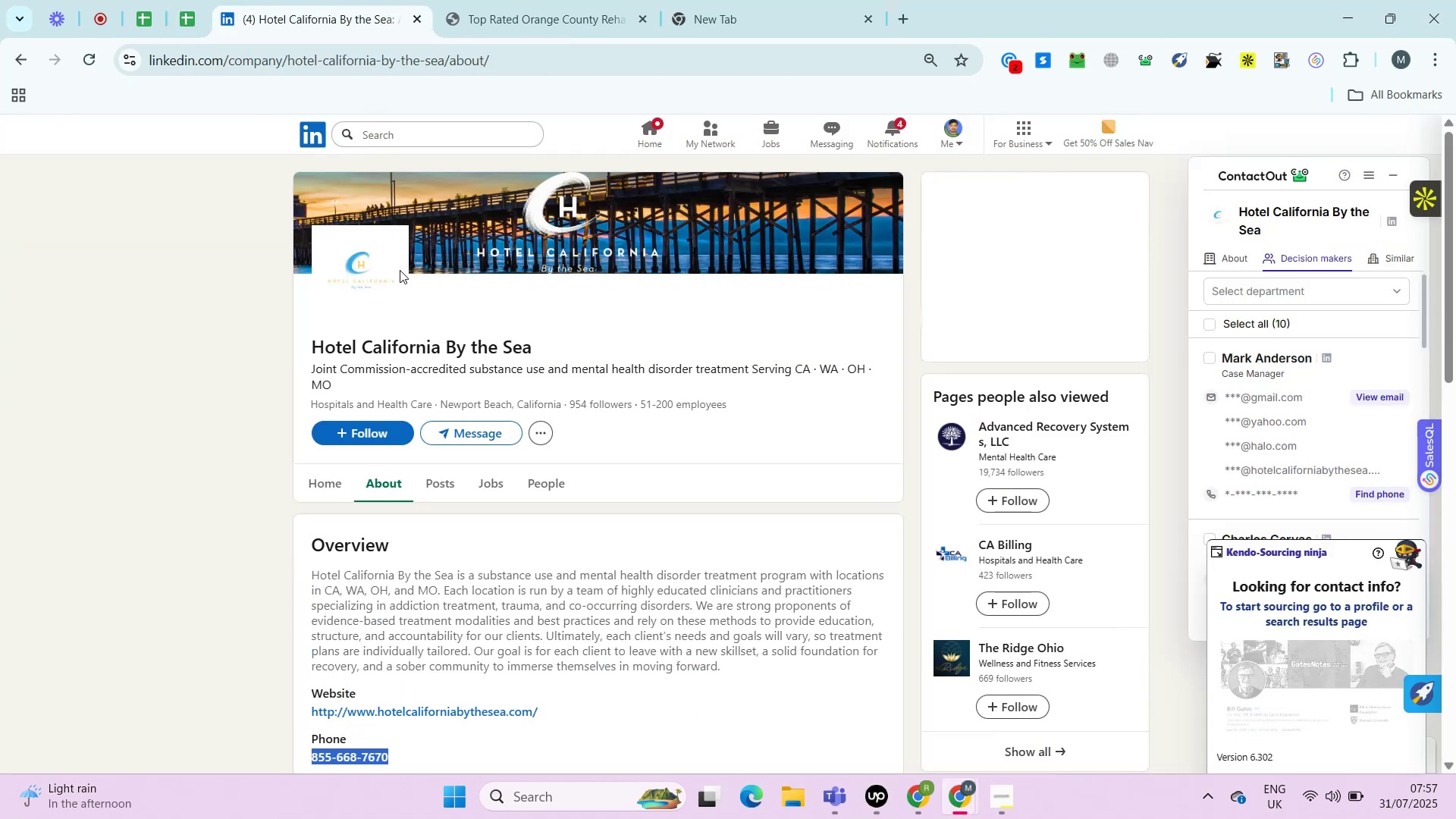 
key(Alt+Control+ControlRight)
 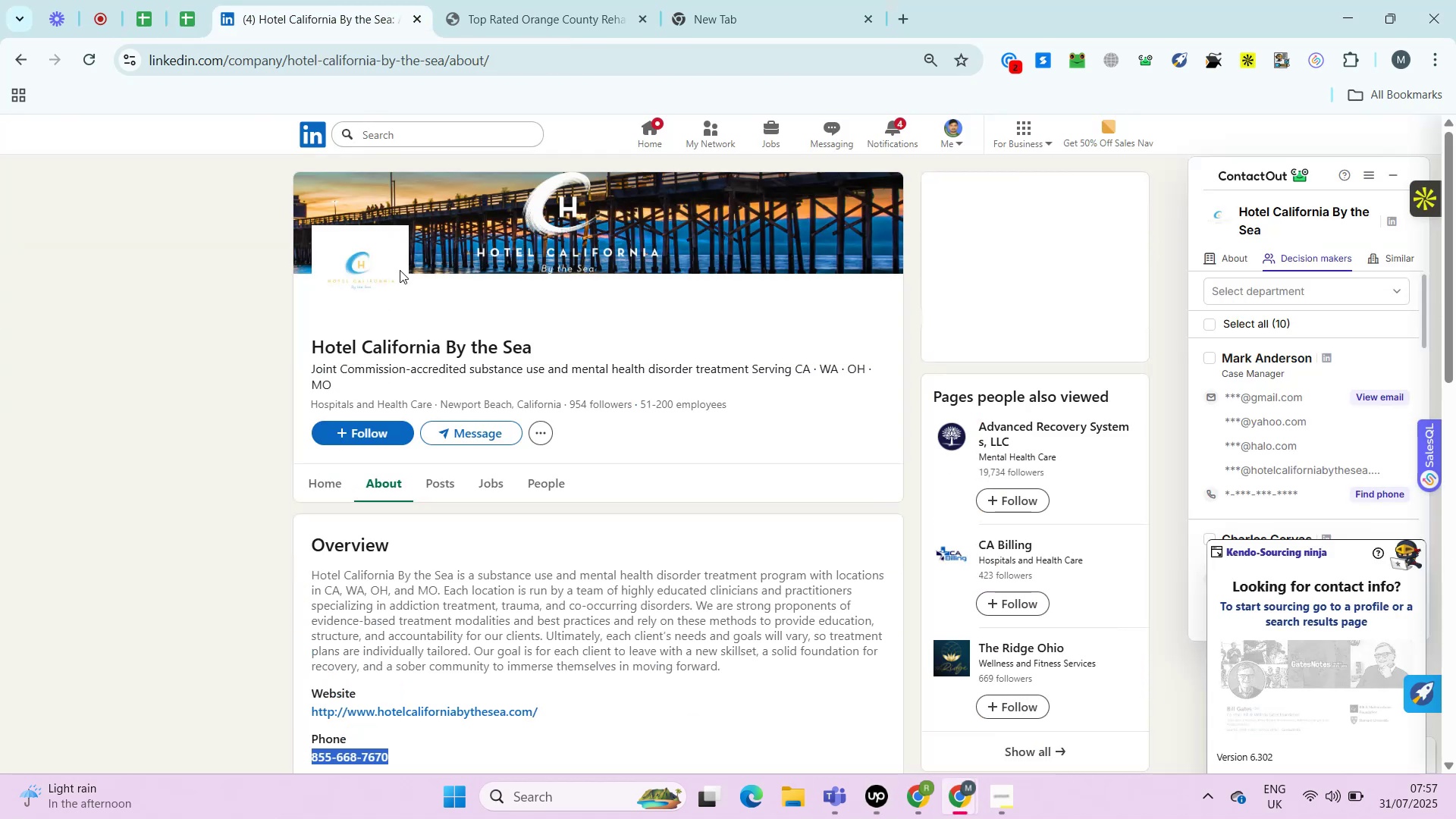 
key(Alt+Control+AltRight)
 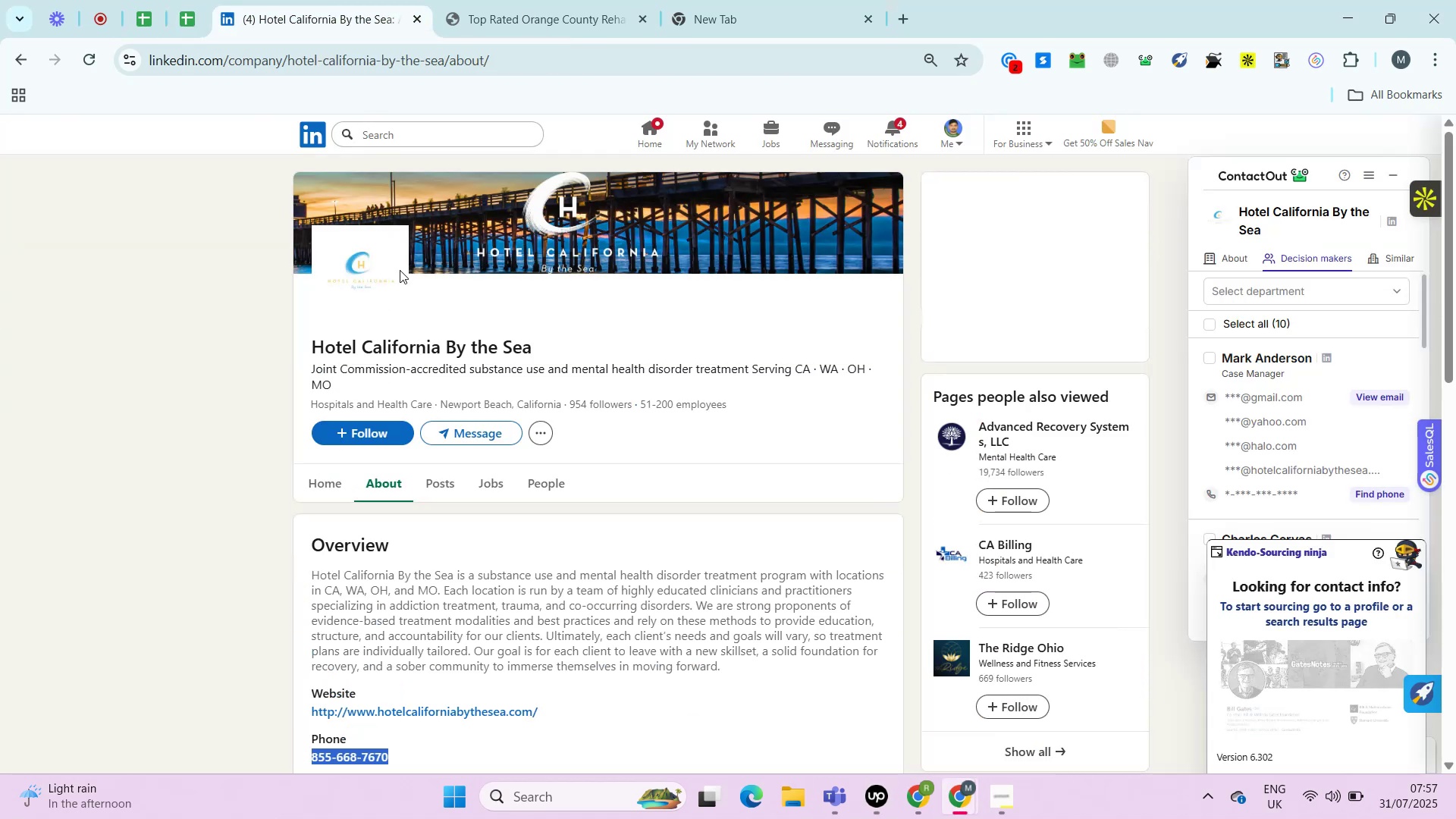 
key(Alt+Control+ControlRight)
 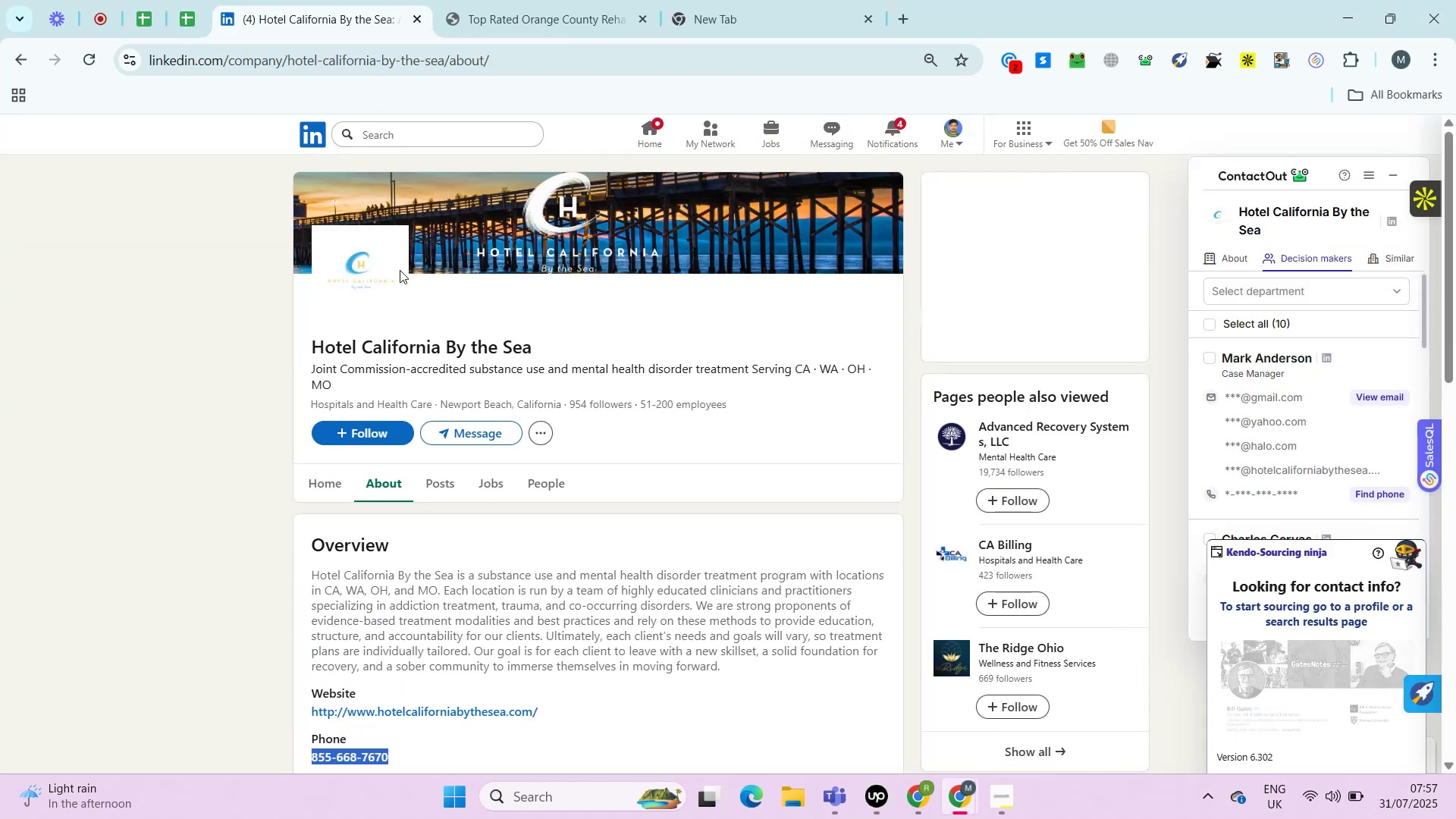 
key(Alt+Control+AltRight)
 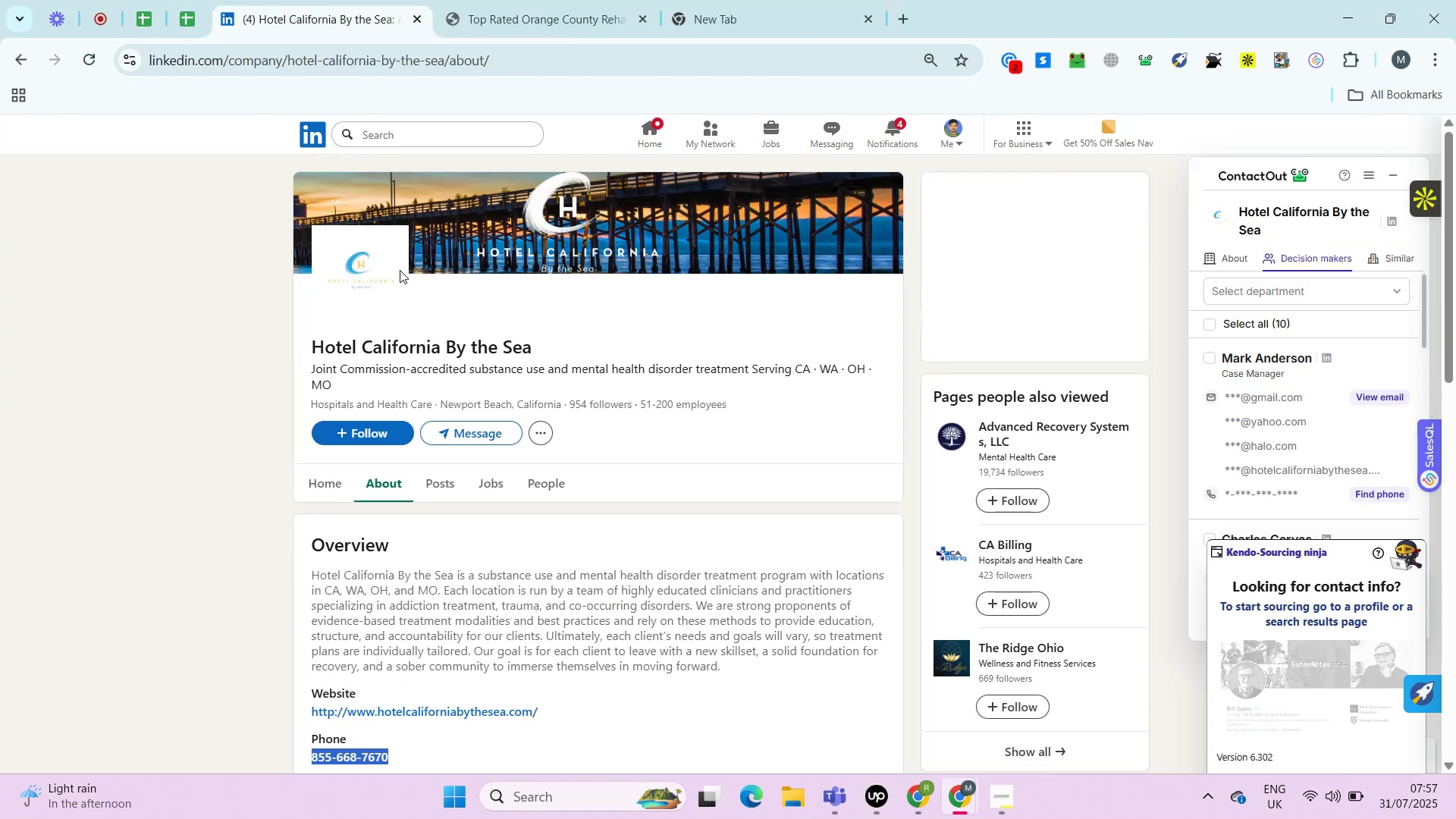 
key(Alt+Control+ControlRight)
 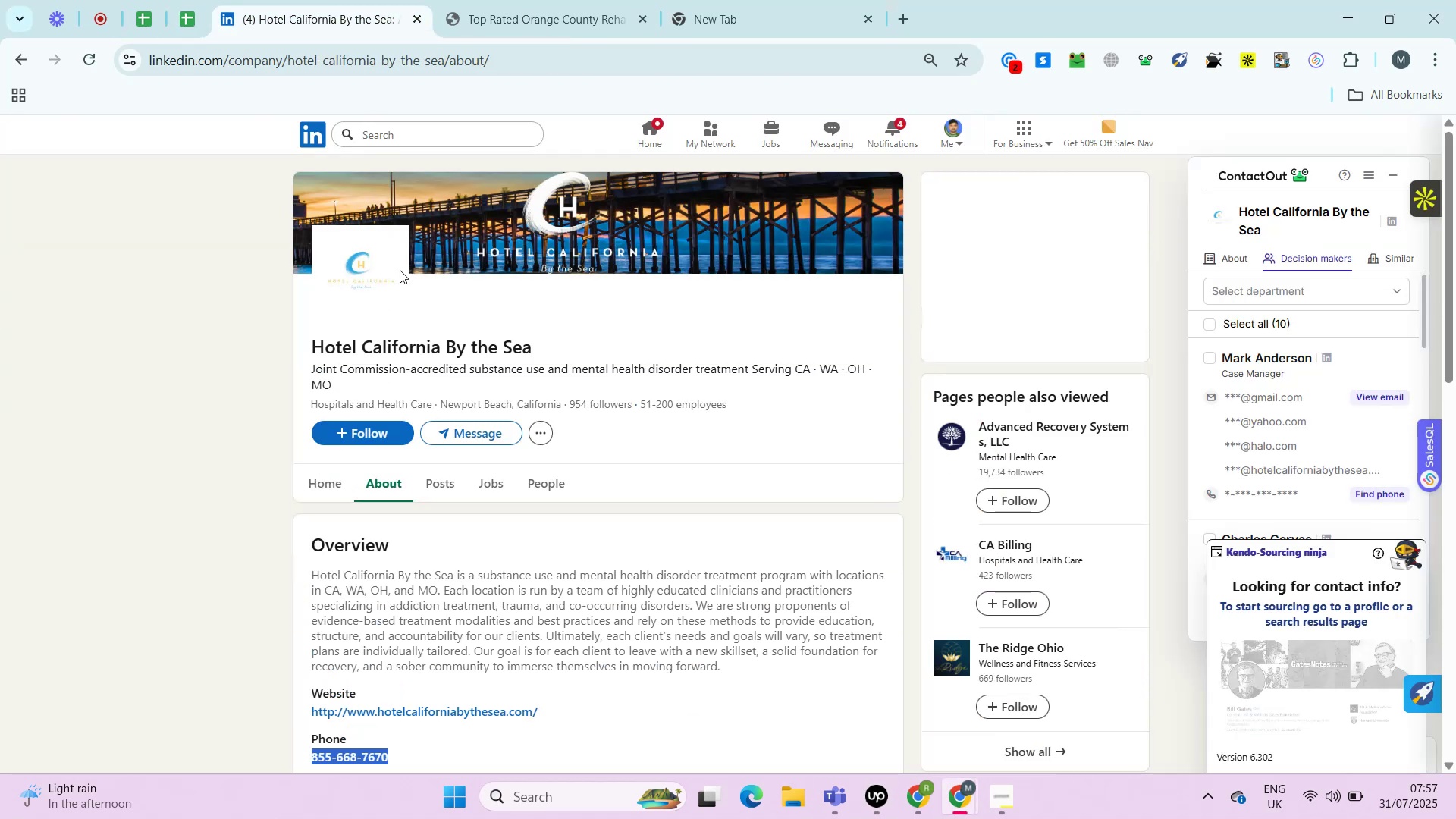 
key(Alt+Control+AltRight)
 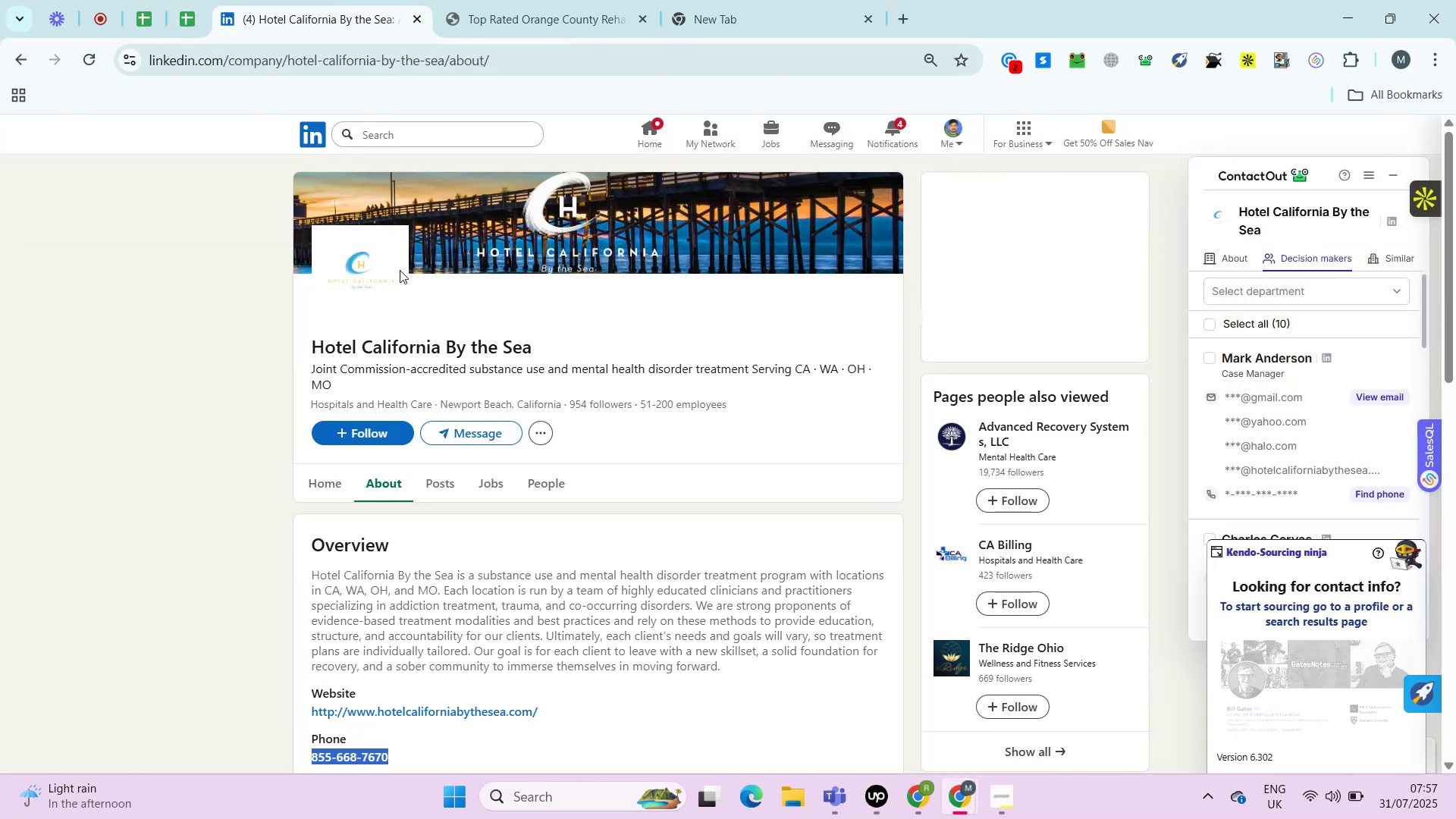 
key(Alt+Control+ControlRight)
 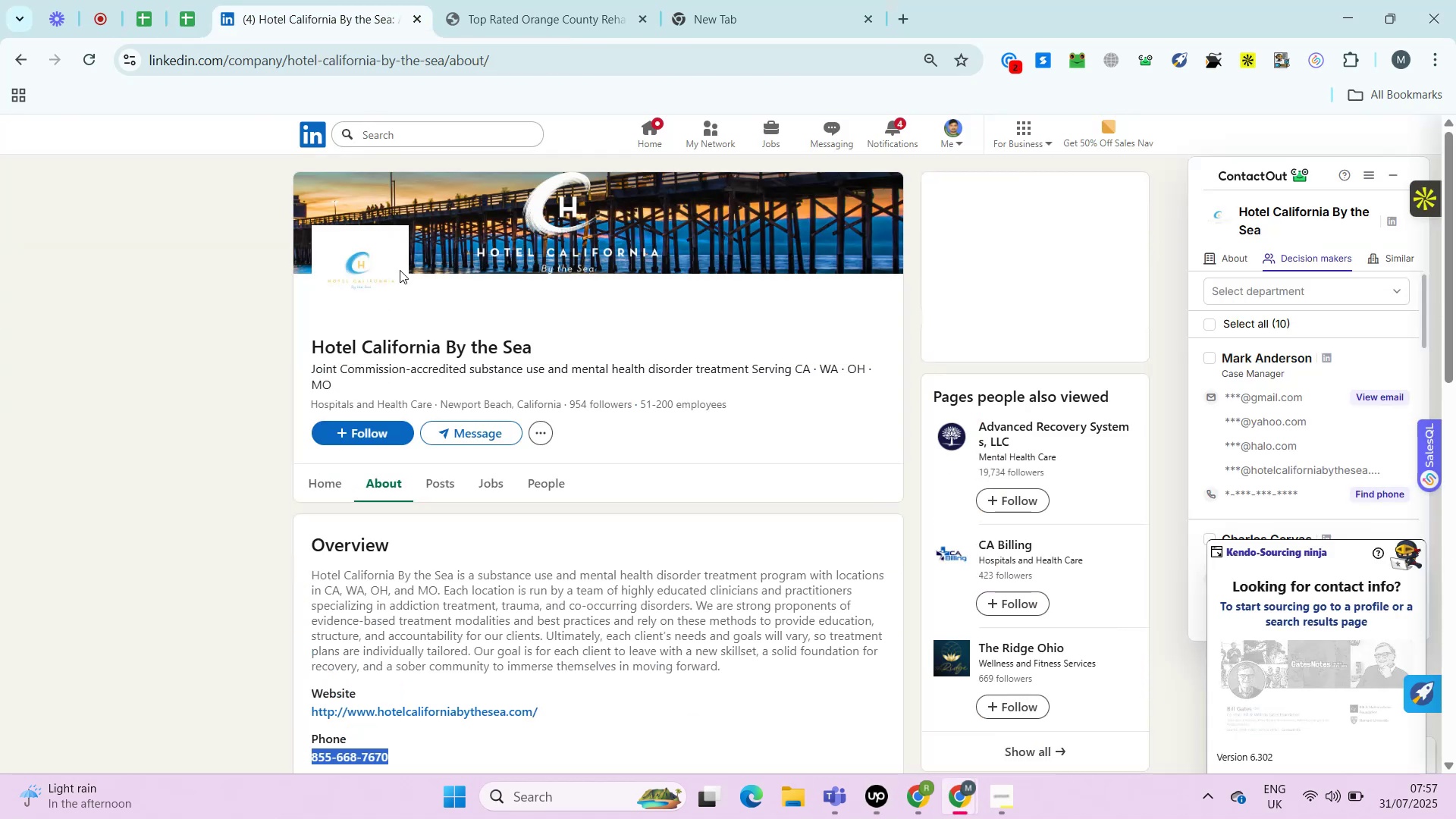 
key(Alt+Control+AltRight)
 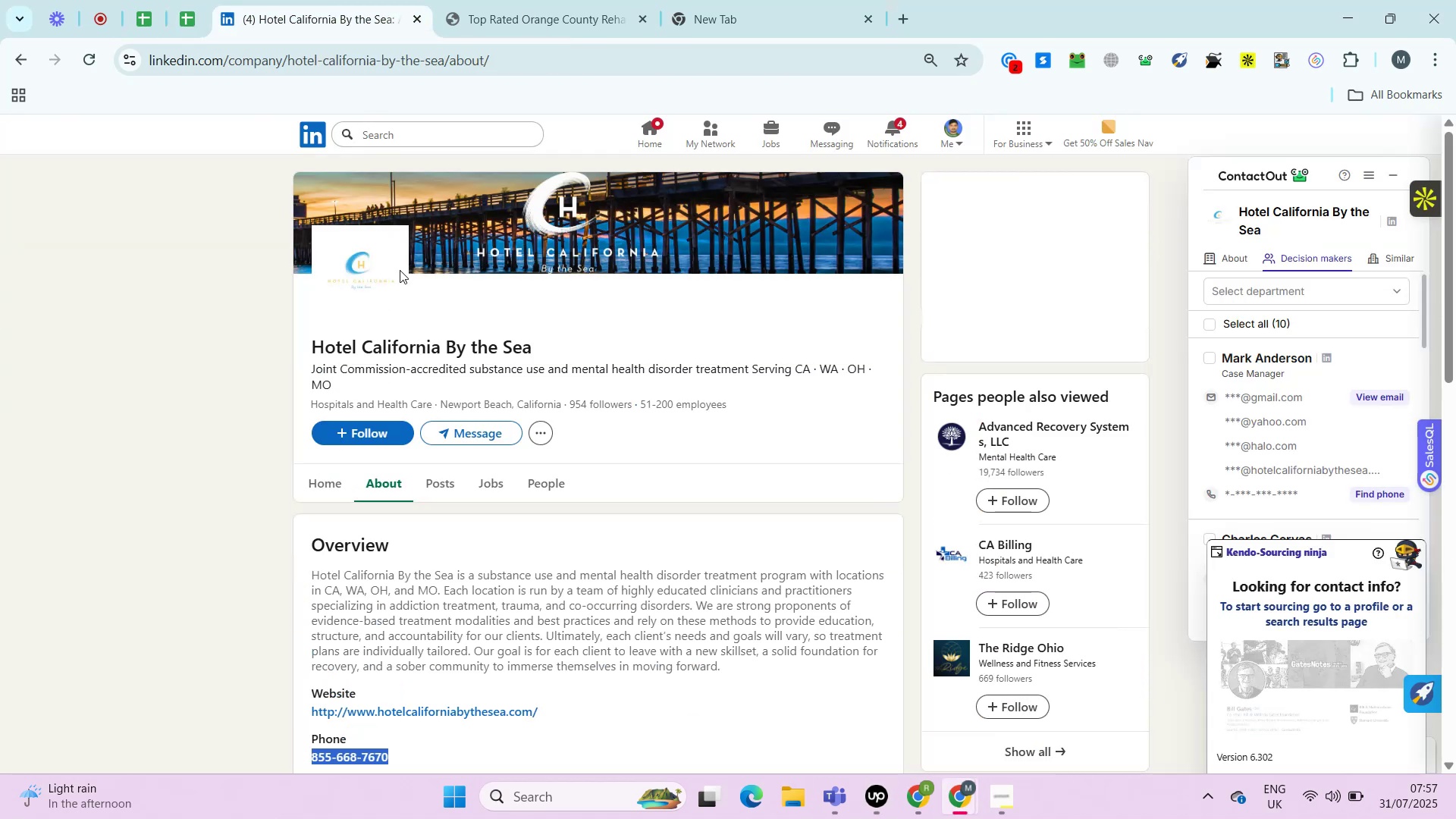 
key(Alt+Control+ControlRight)
 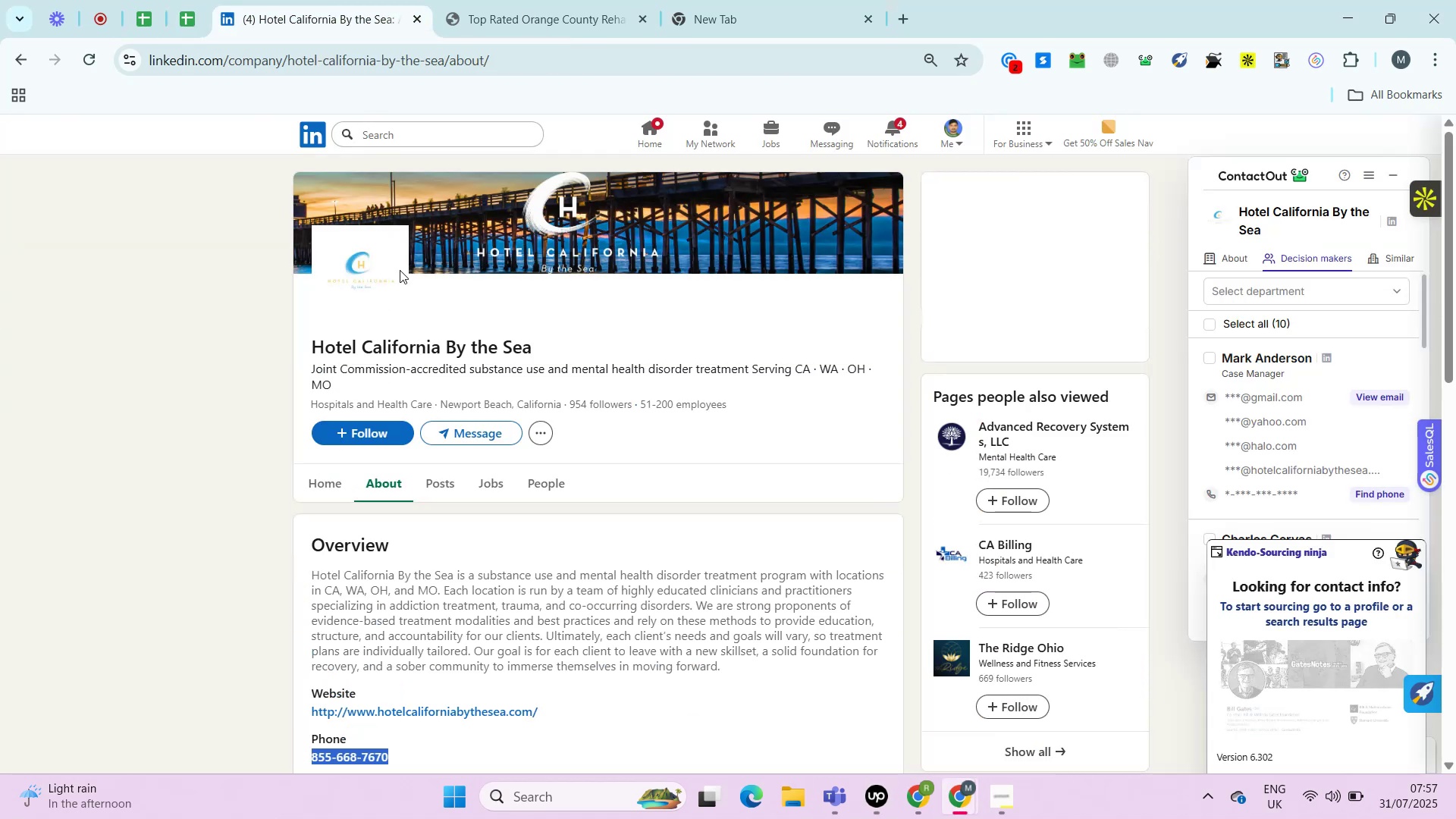 
key(Alt+Control+AltRight)
 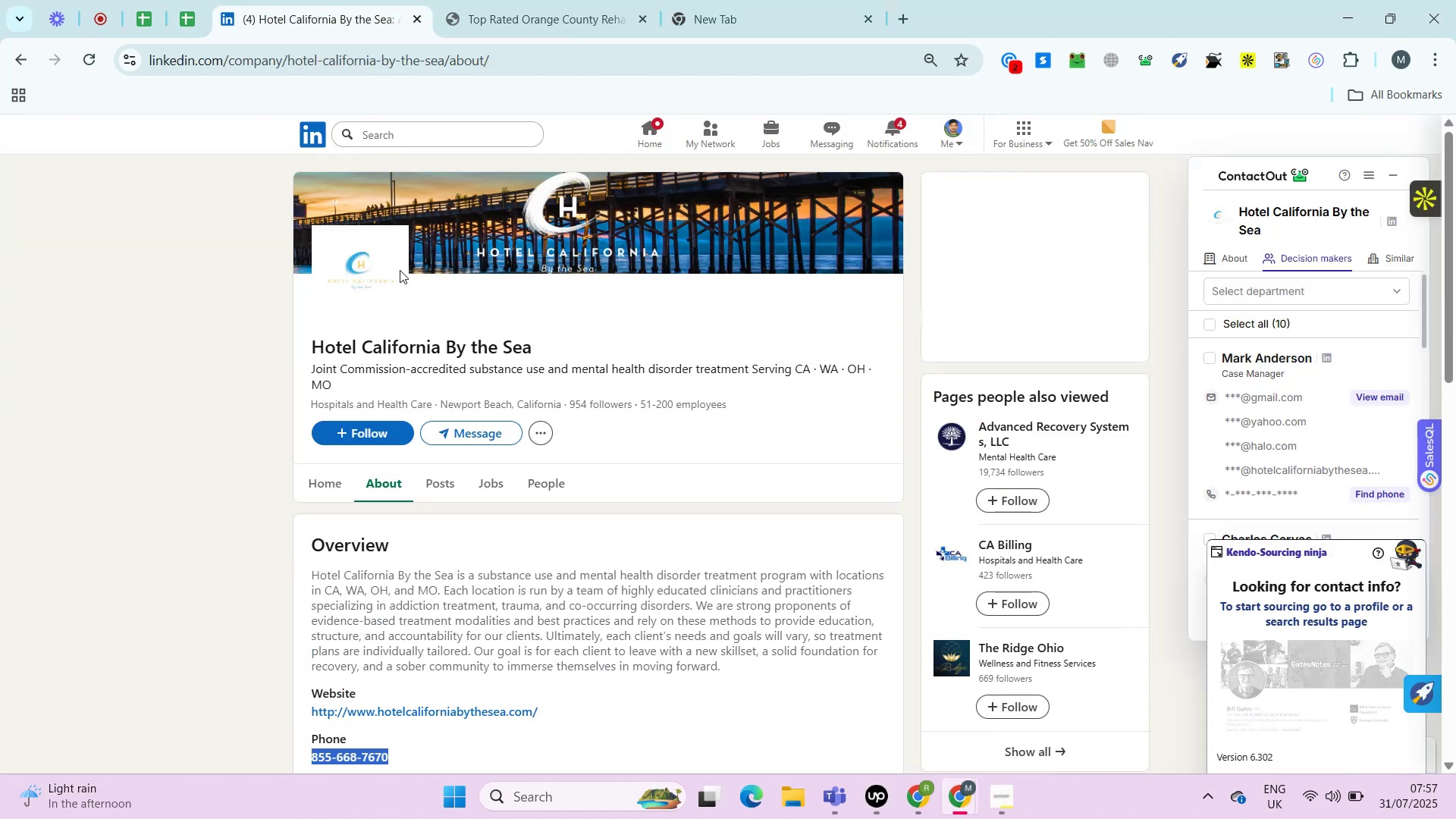 
key(Alt+Control+ControlRight)
 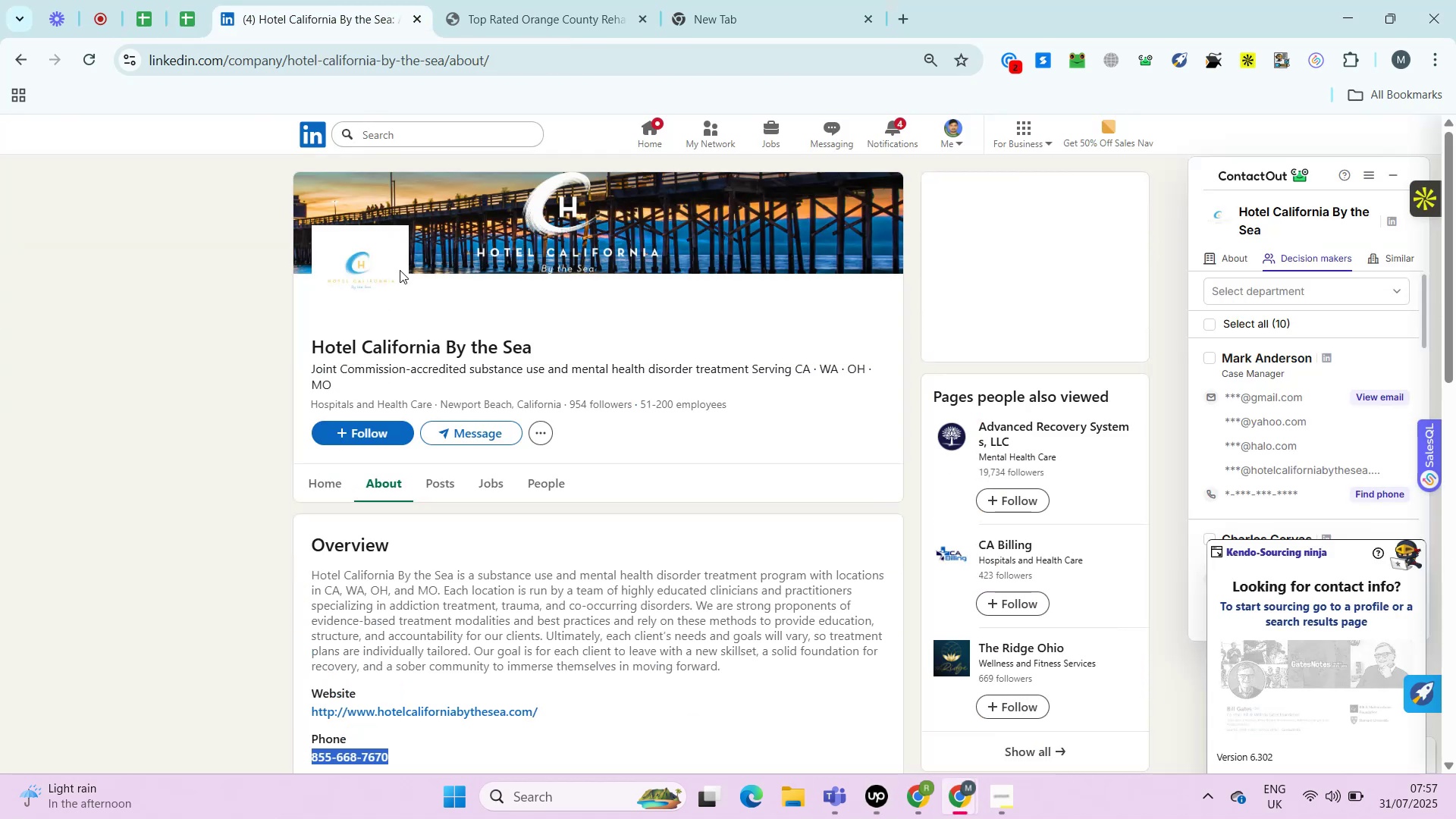 
key(Alt+Control+AltRight)
 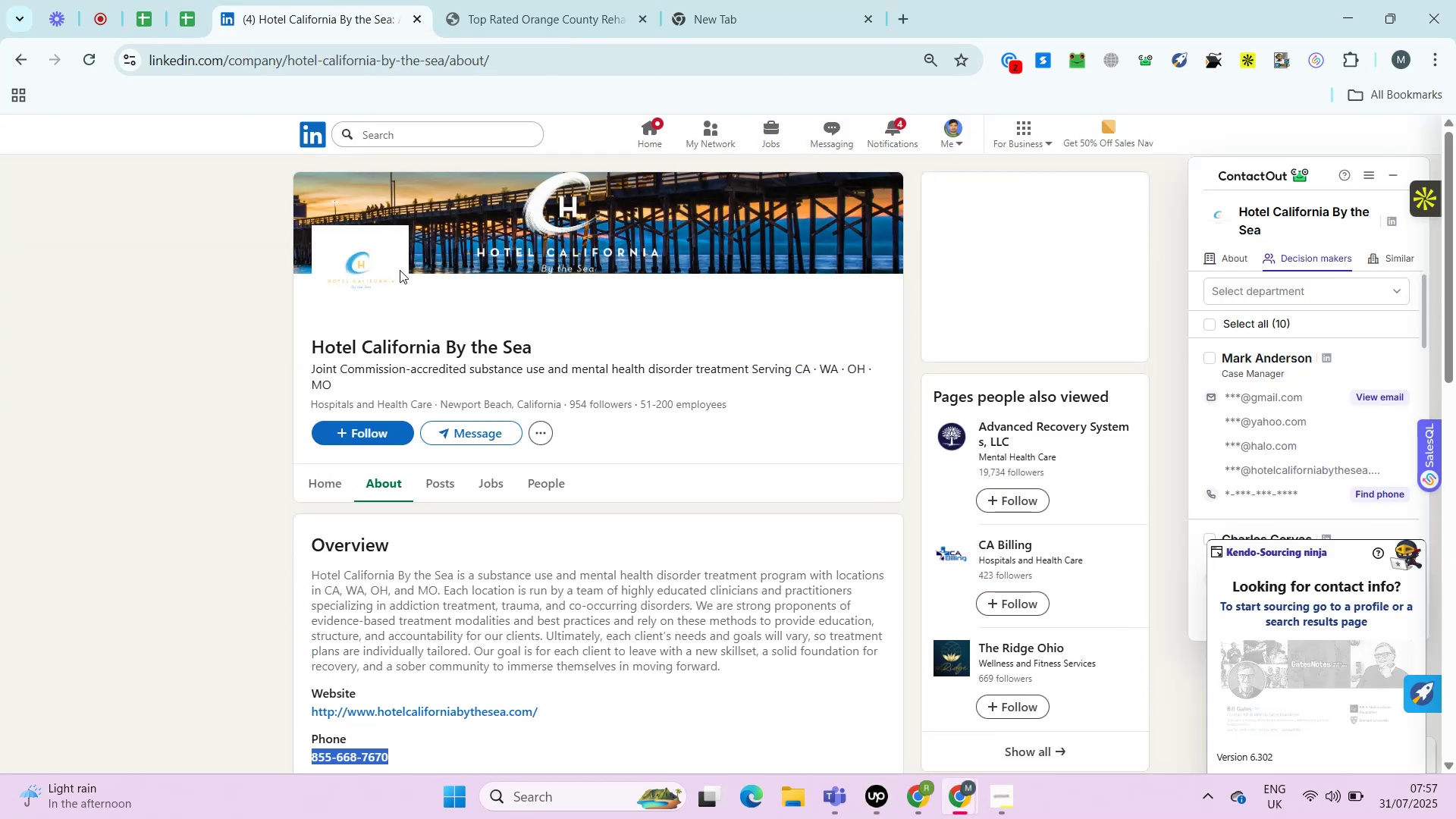 
key(Alt+Control+ControlRight)
 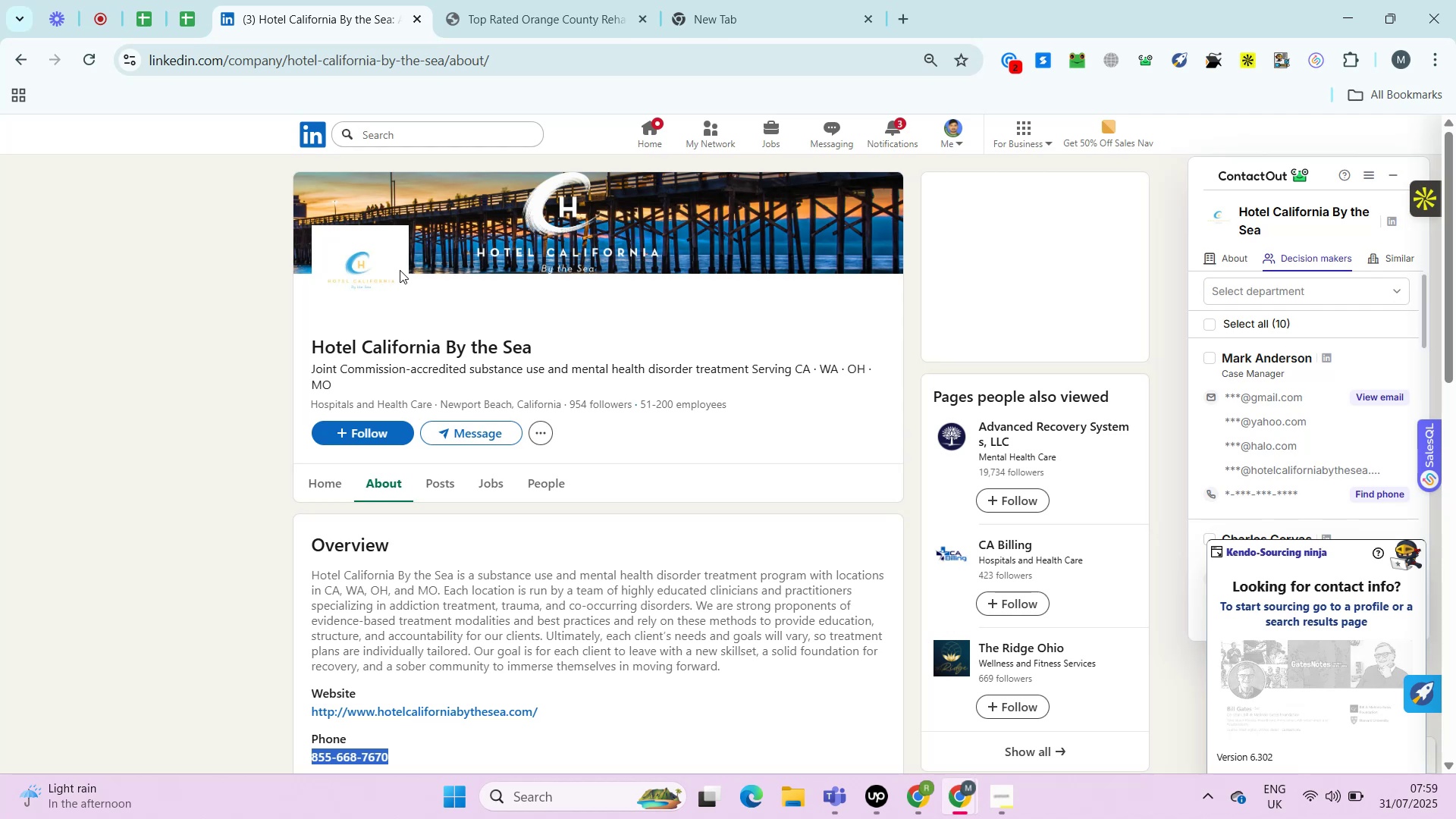 
wait(168.59)
 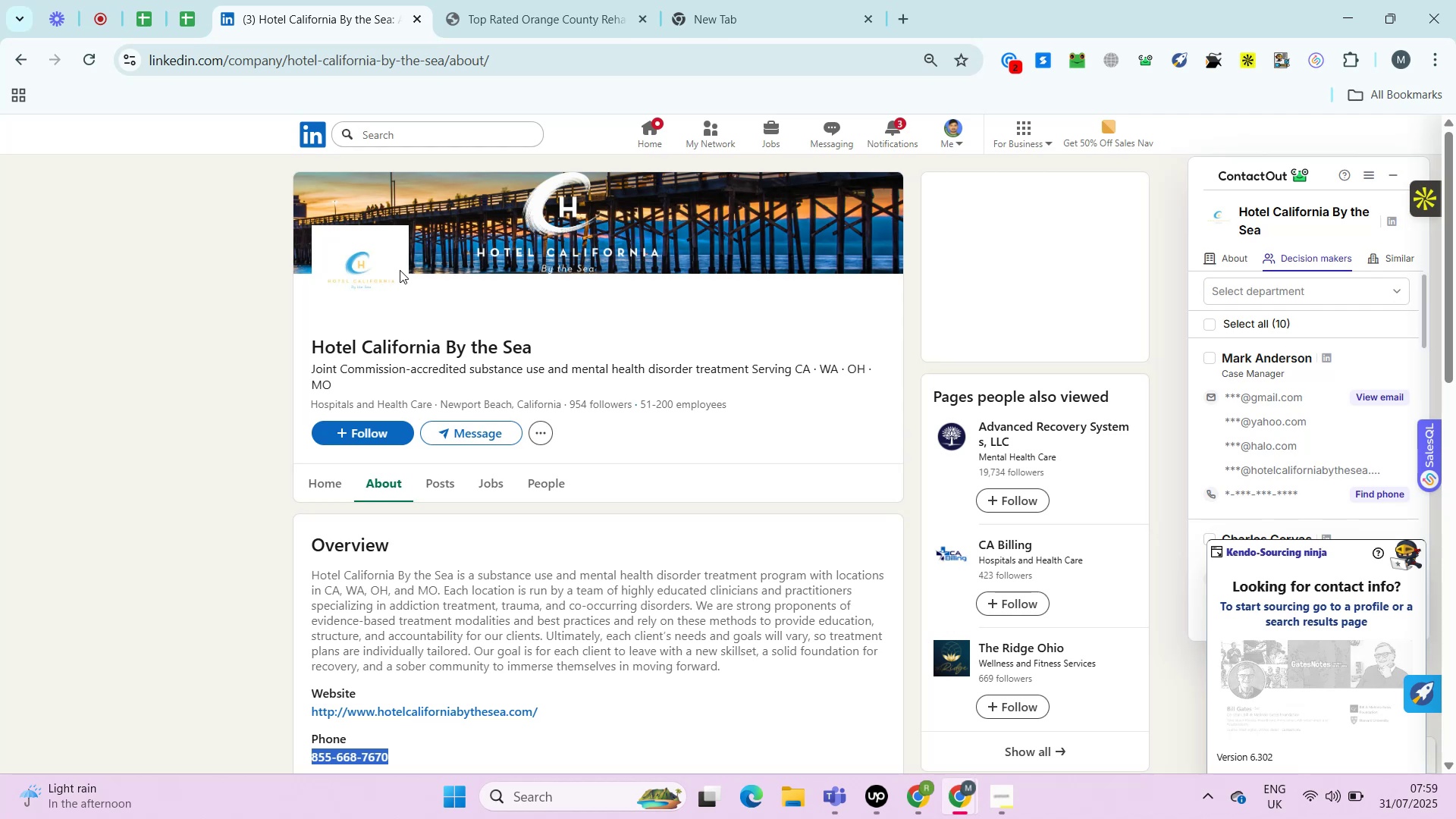 
key(Control+ControlRight)
 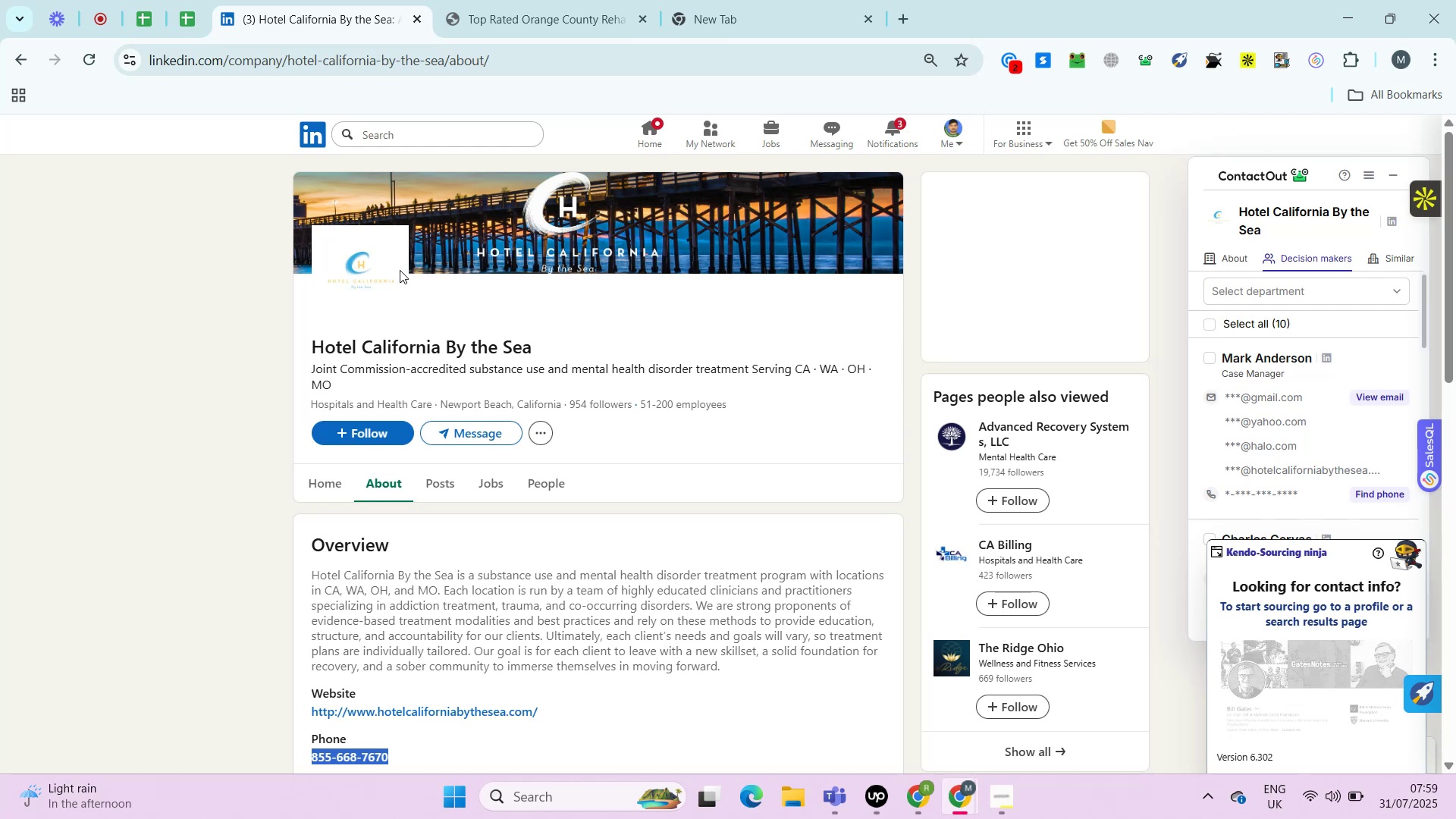 
key(Control+ControlRight)
 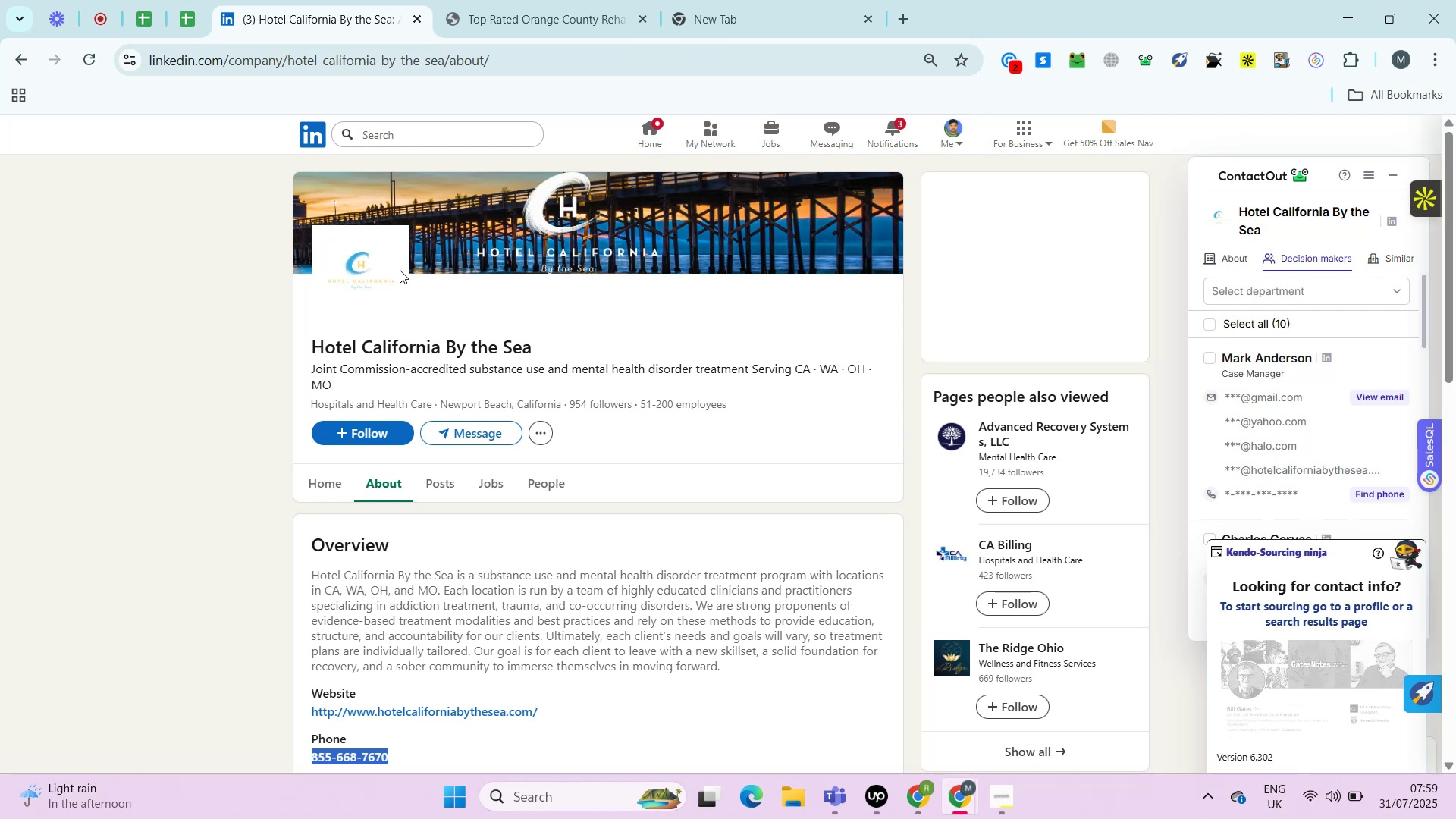 
key(Control+ControlRight)
 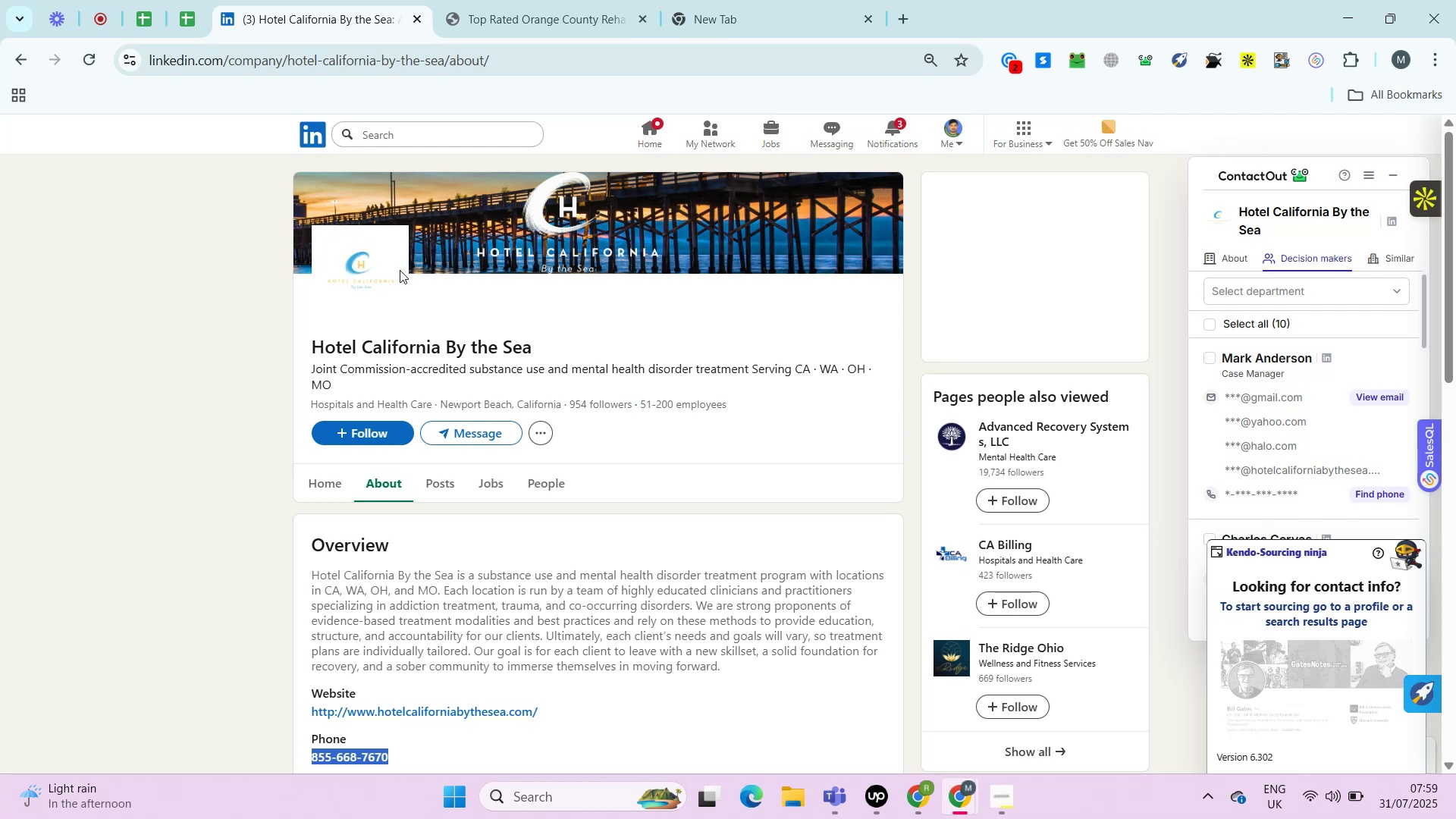 
key(Control+ControlRight)
 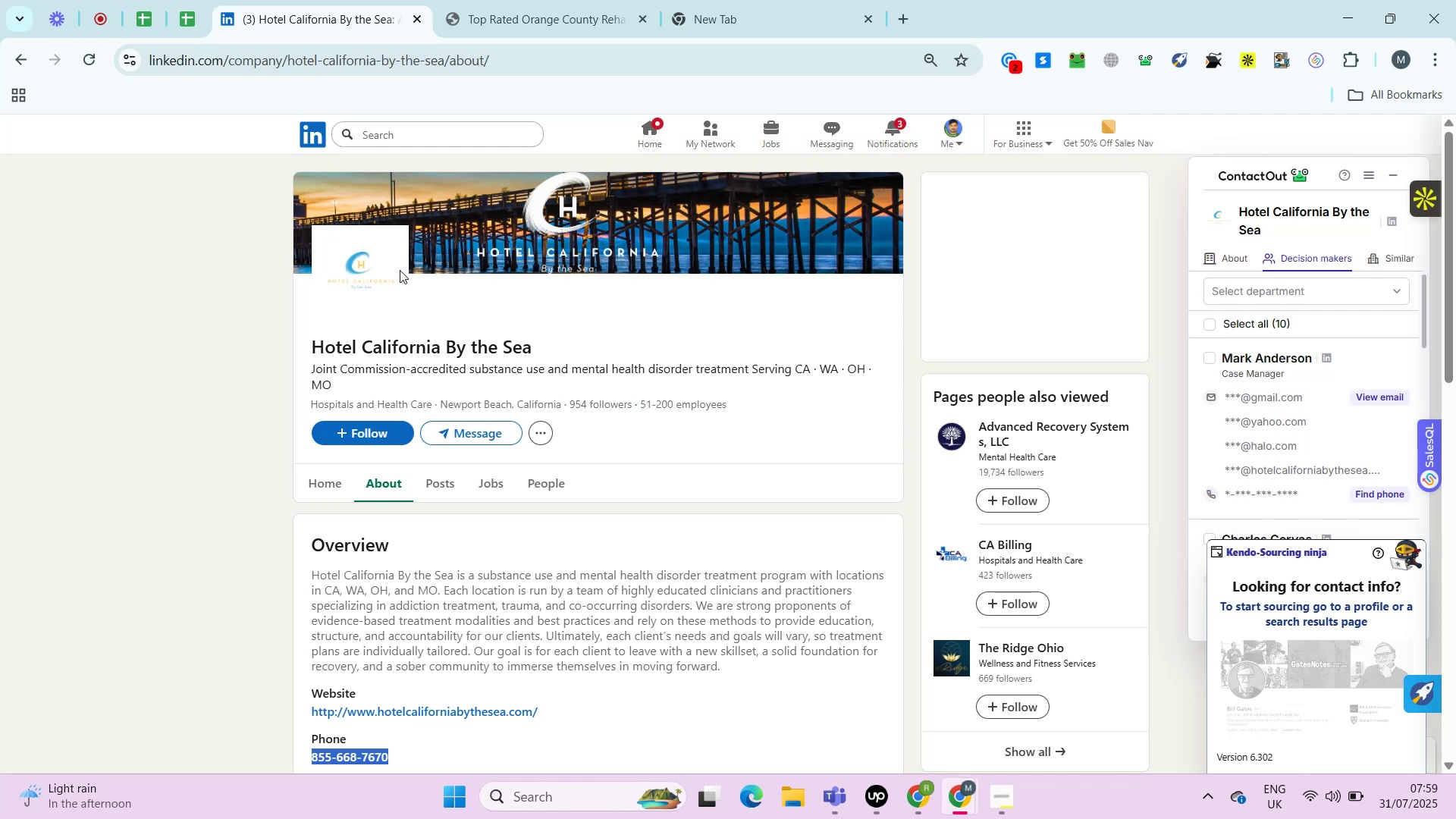 
key(Control+ControlRight)
 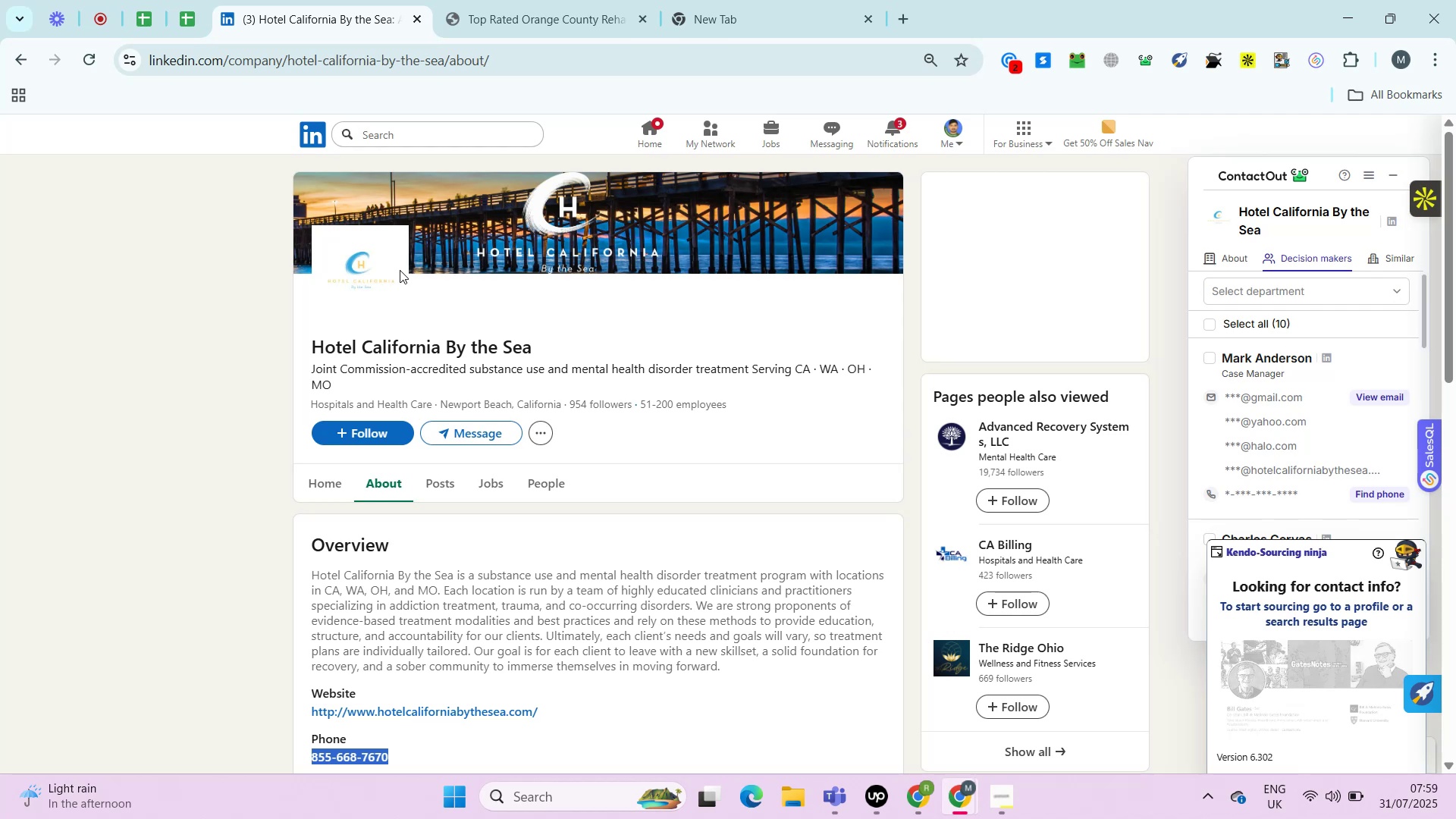 
key(Control+ControlRight)
 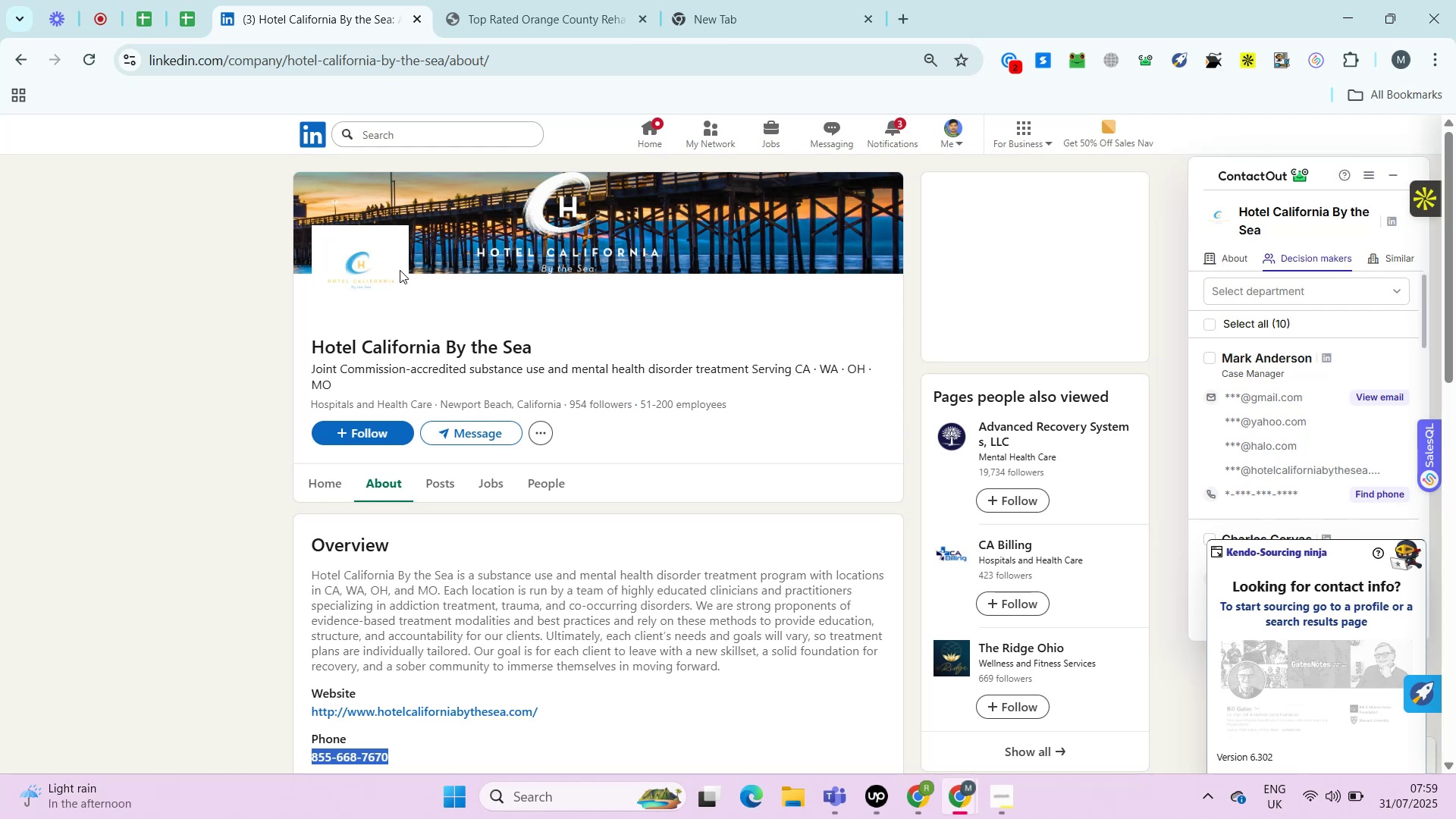 
key(Control+ControlLeft)
 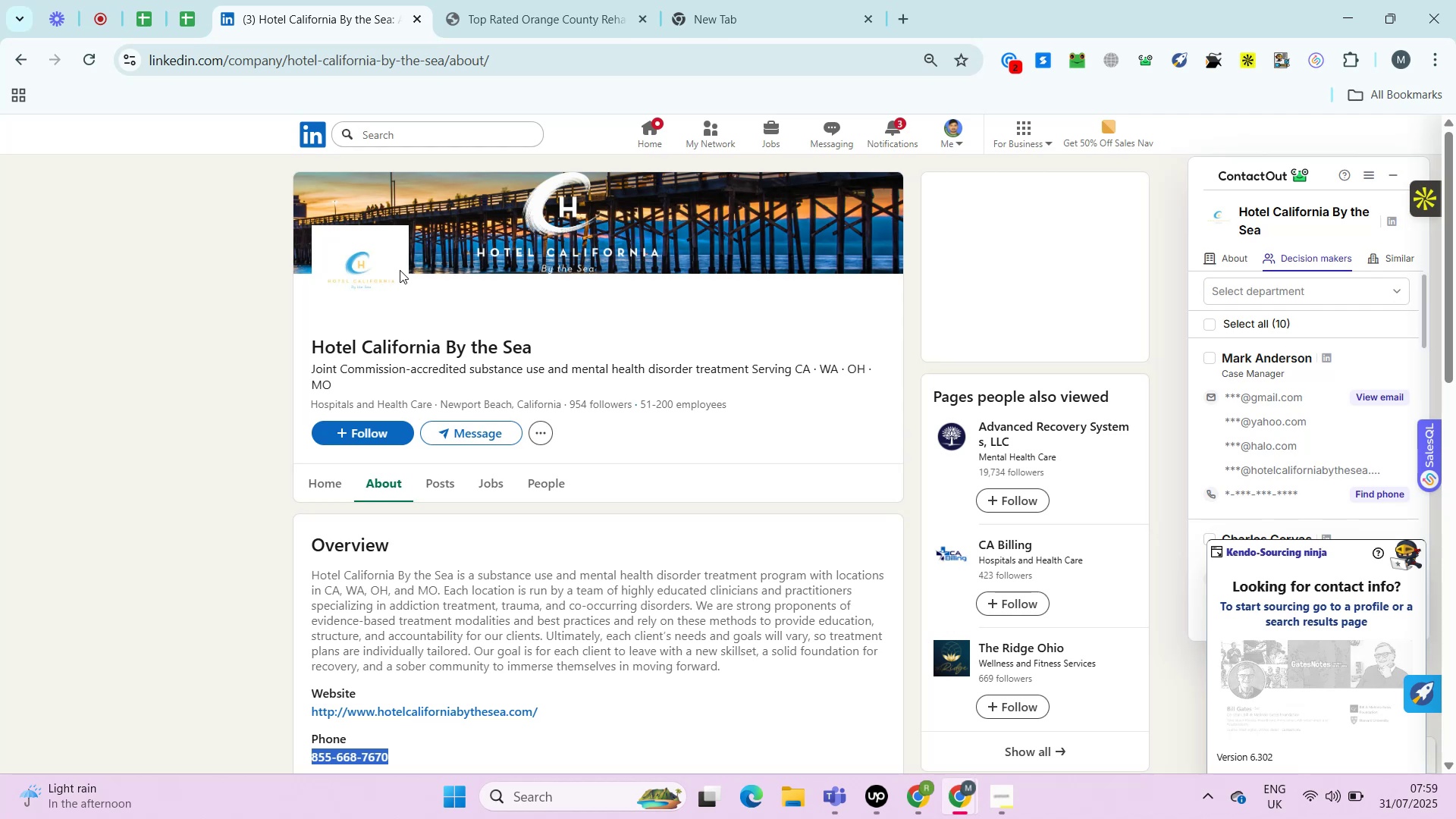 
key(Alt+Control+AltRight)
 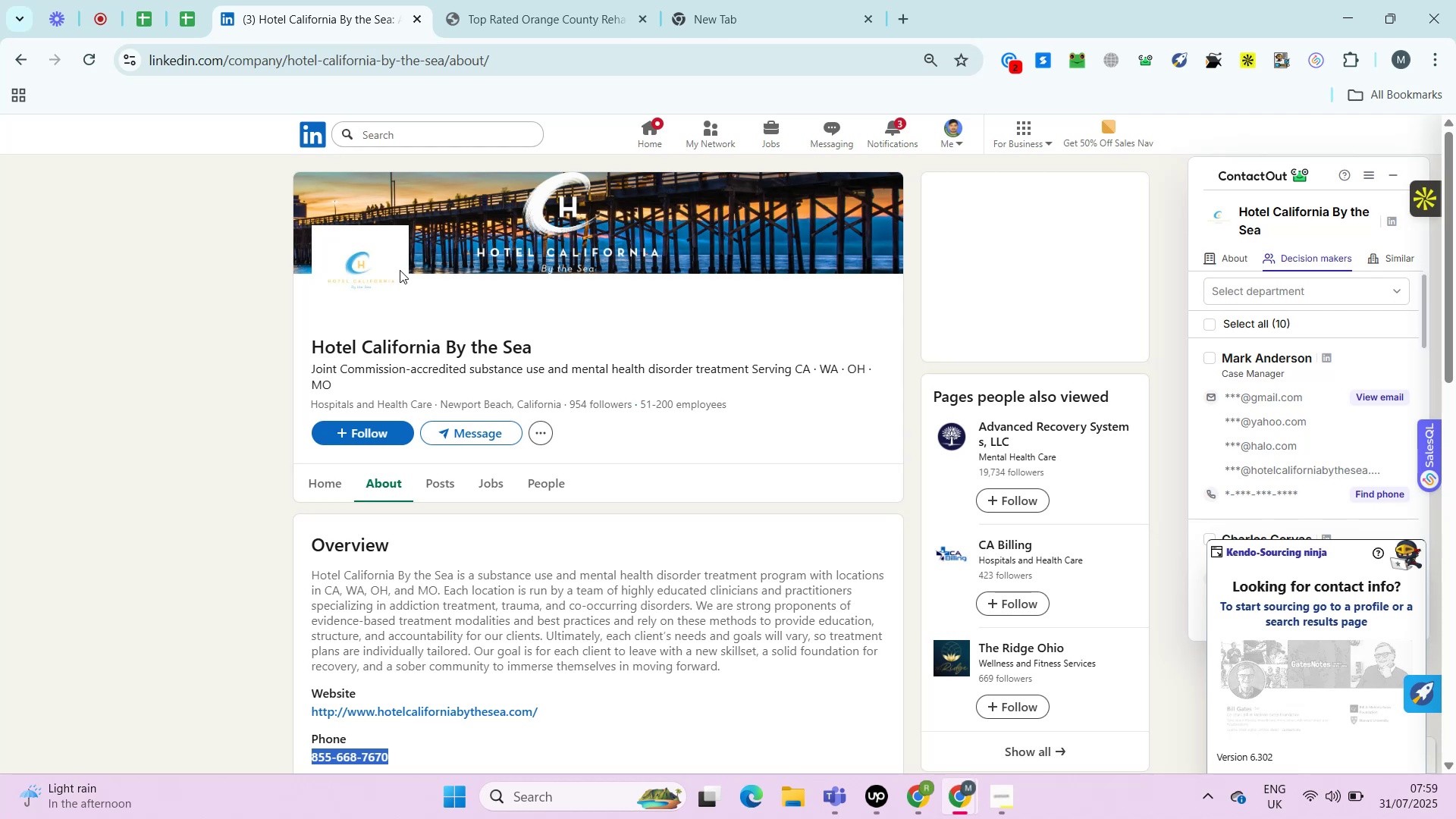 
key(Control+ControlRight)
 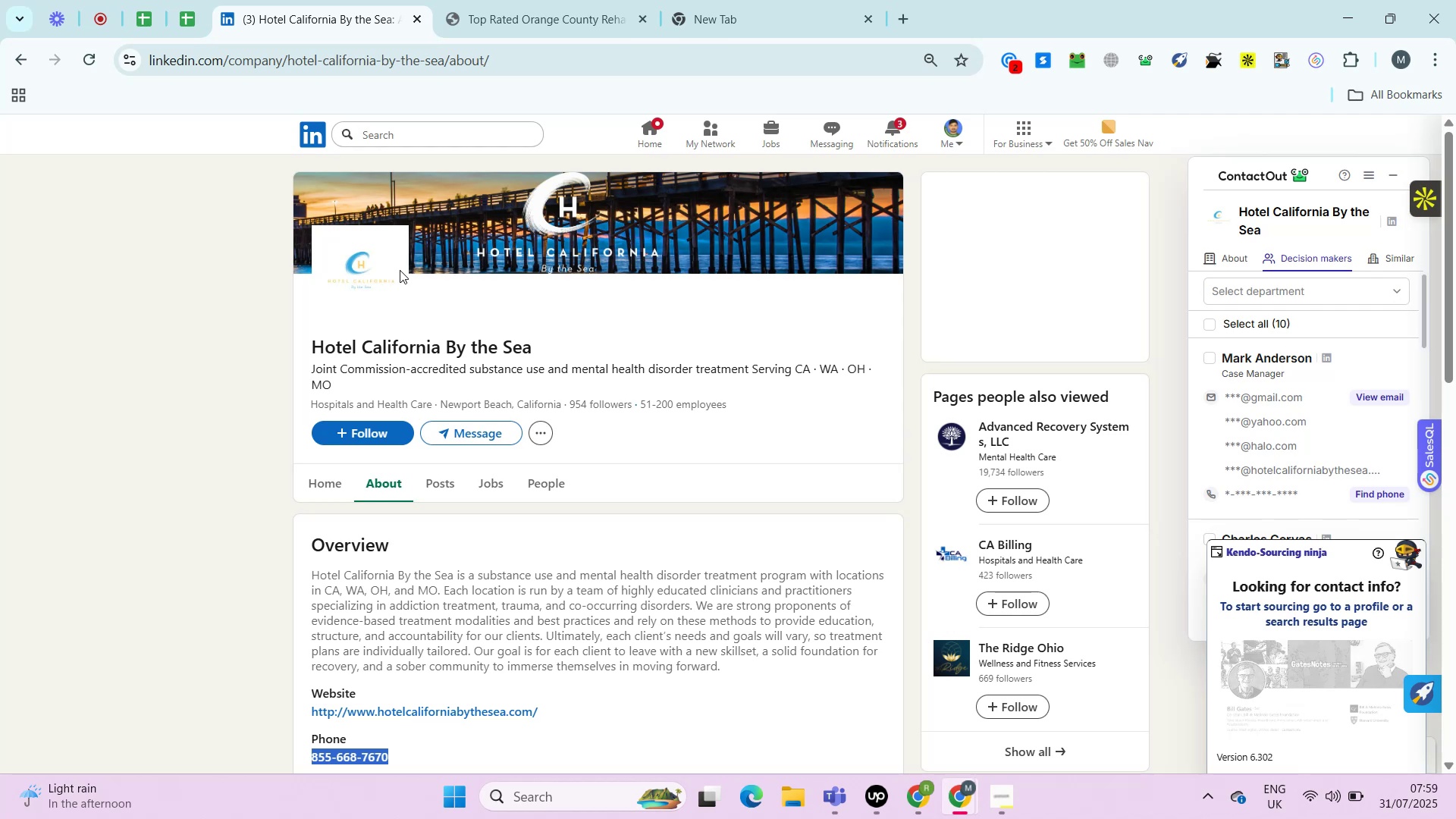 
key(Control+ControlLeft)
 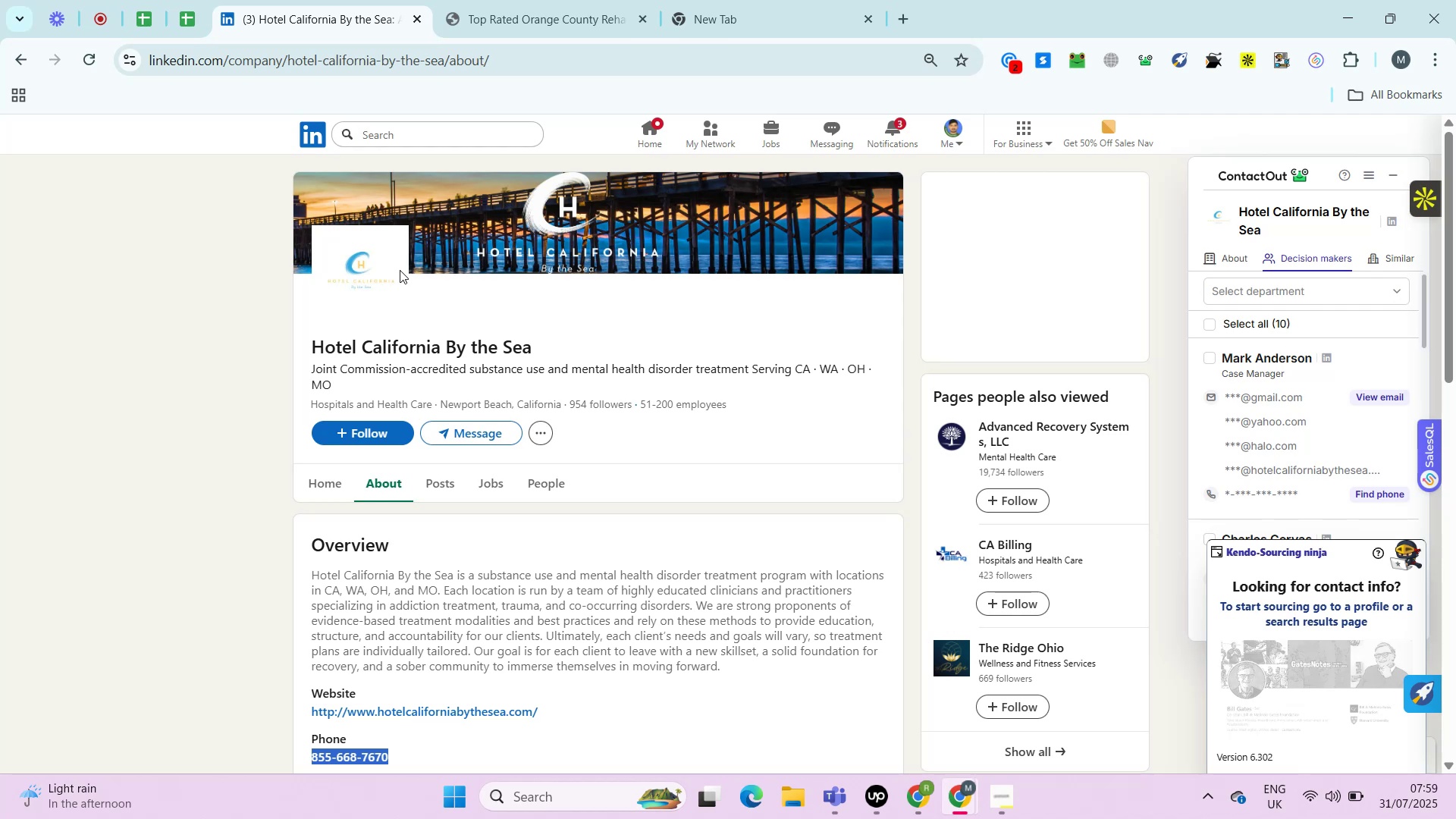 
key(Alt+Control+AltRight)
 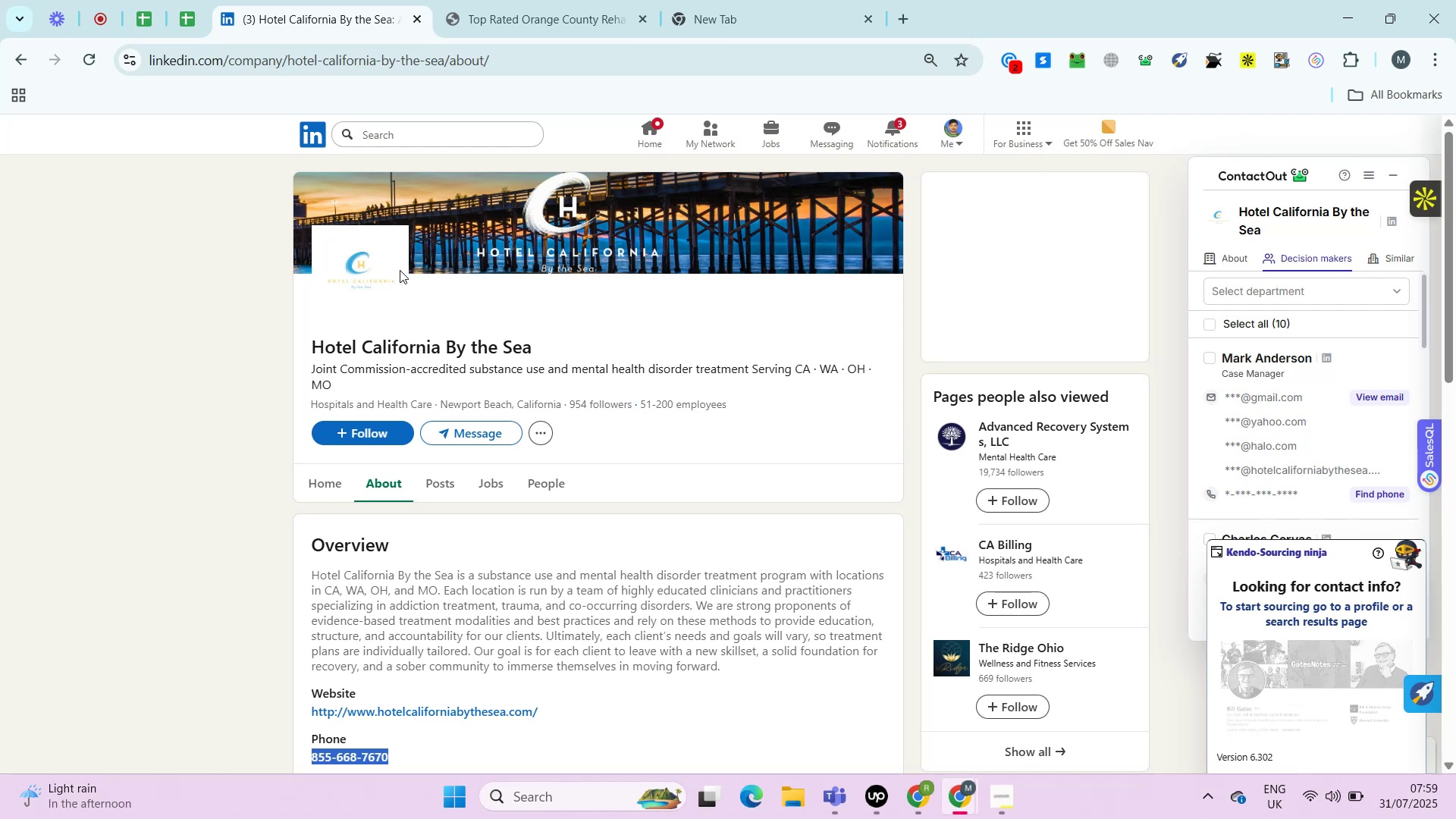 
key(Control+ControlRight)
 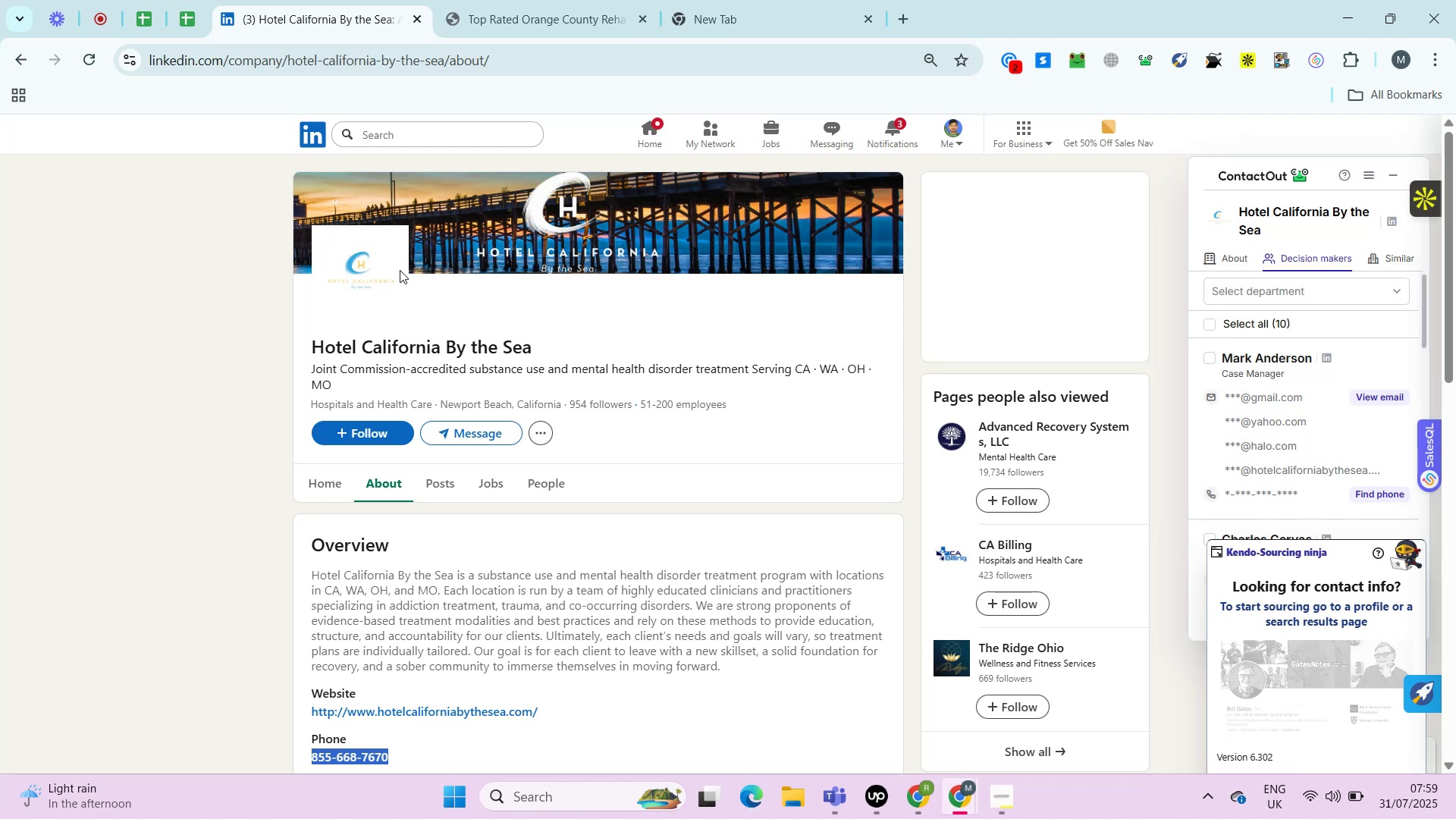 
key(Control+ControlLeft)
 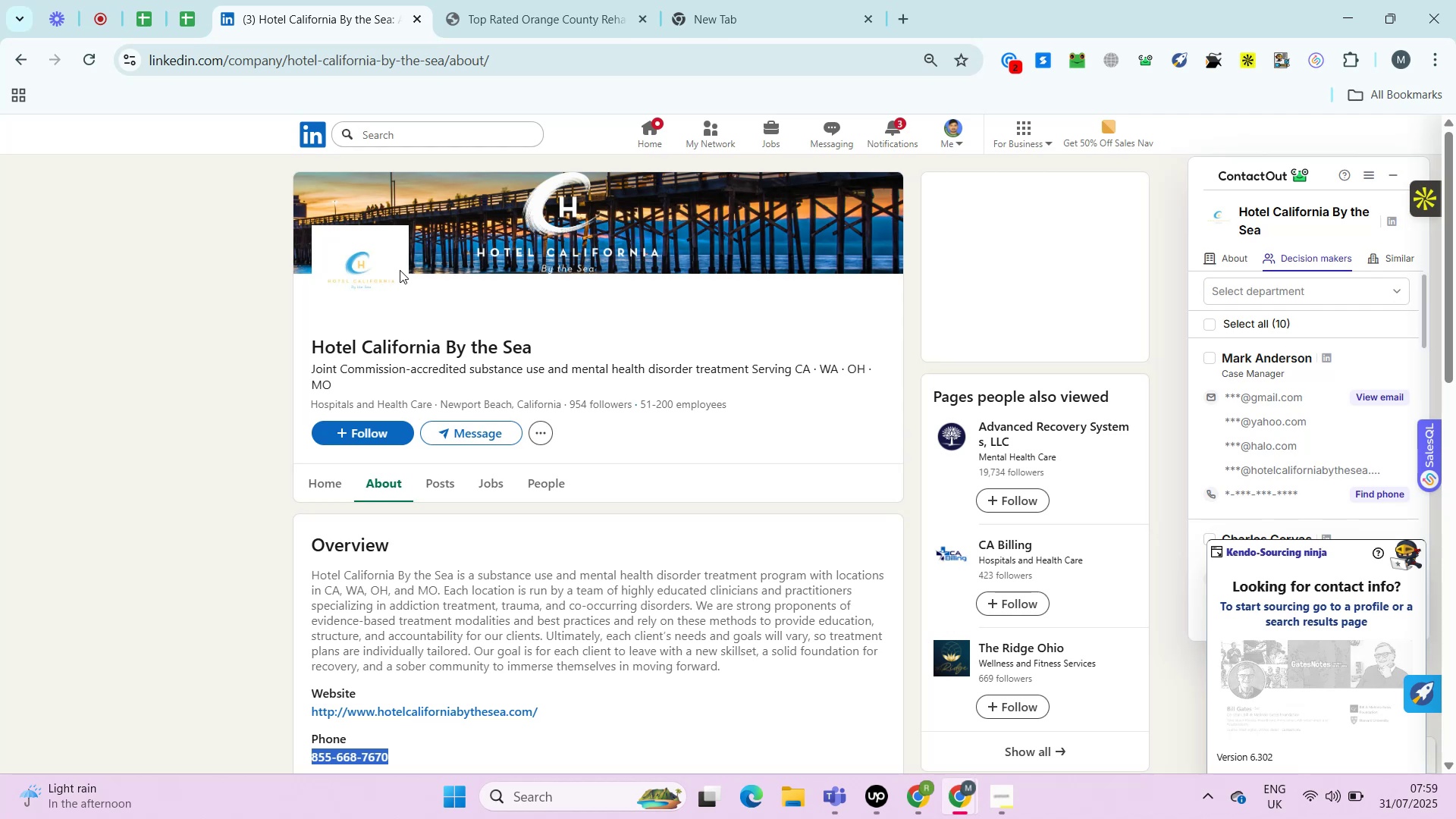 
key(Alt+Control+AltRight)
 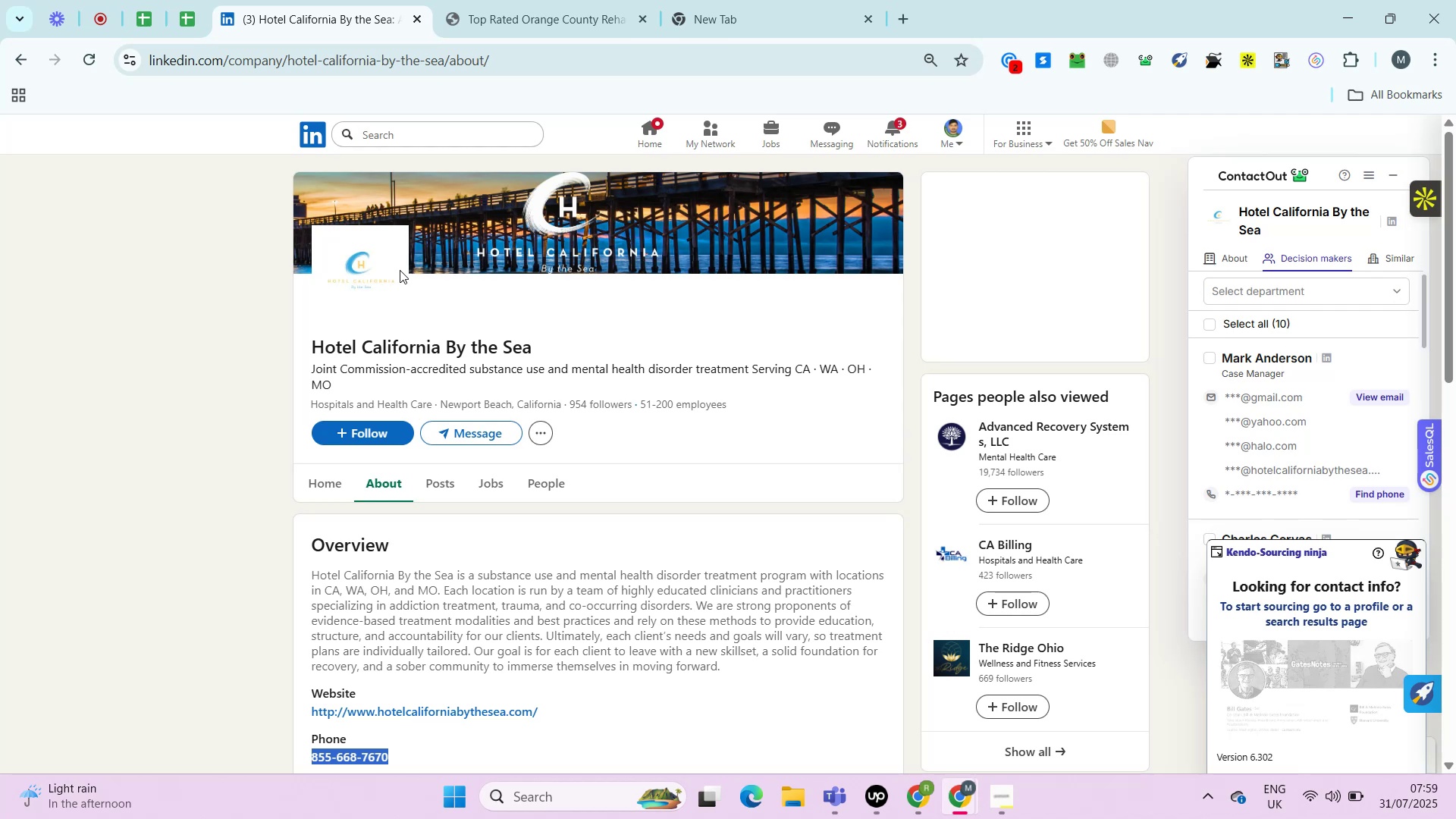 
key(Control+ControlRight)
 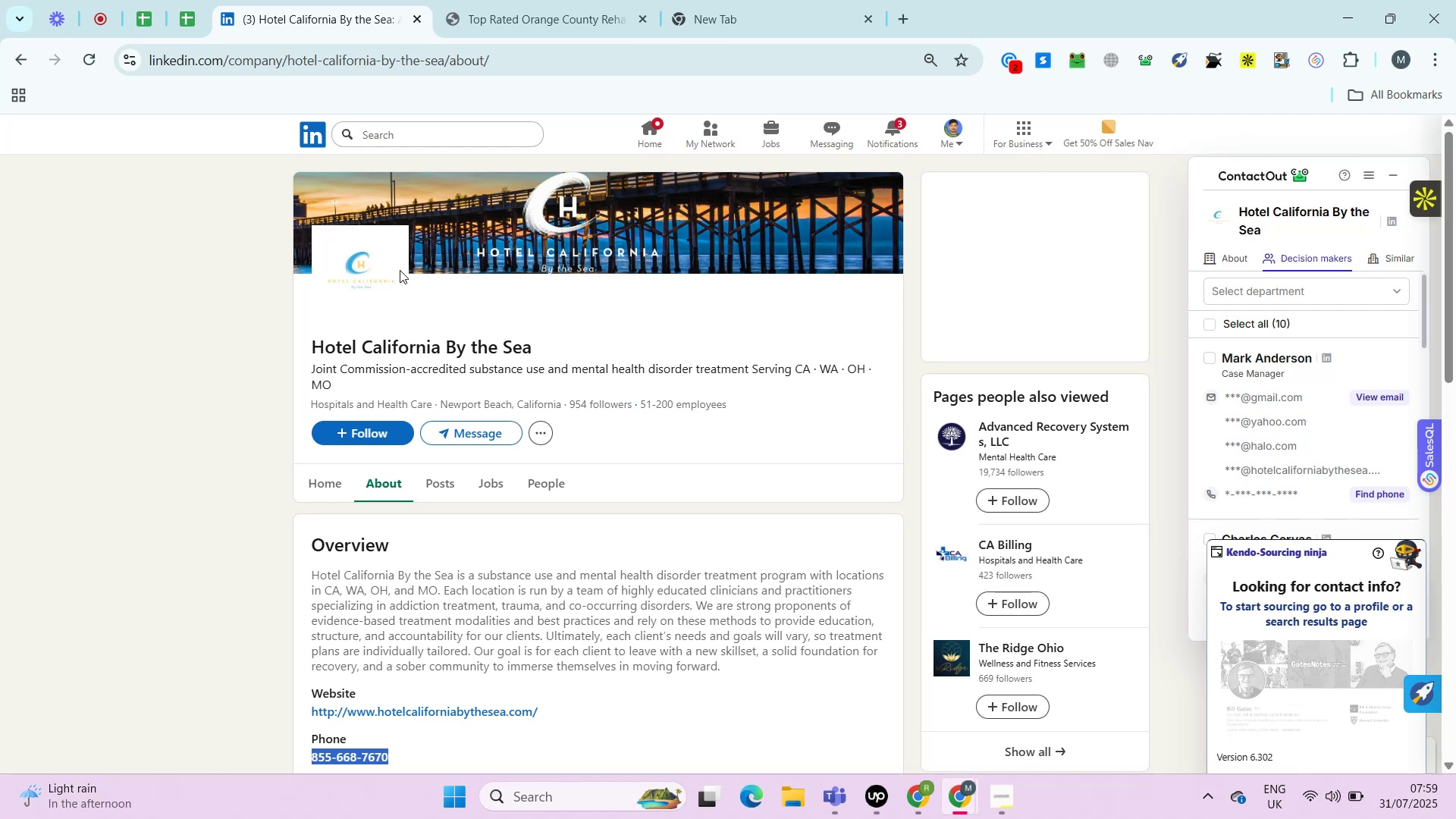 
key(Control+ControlLeft)
 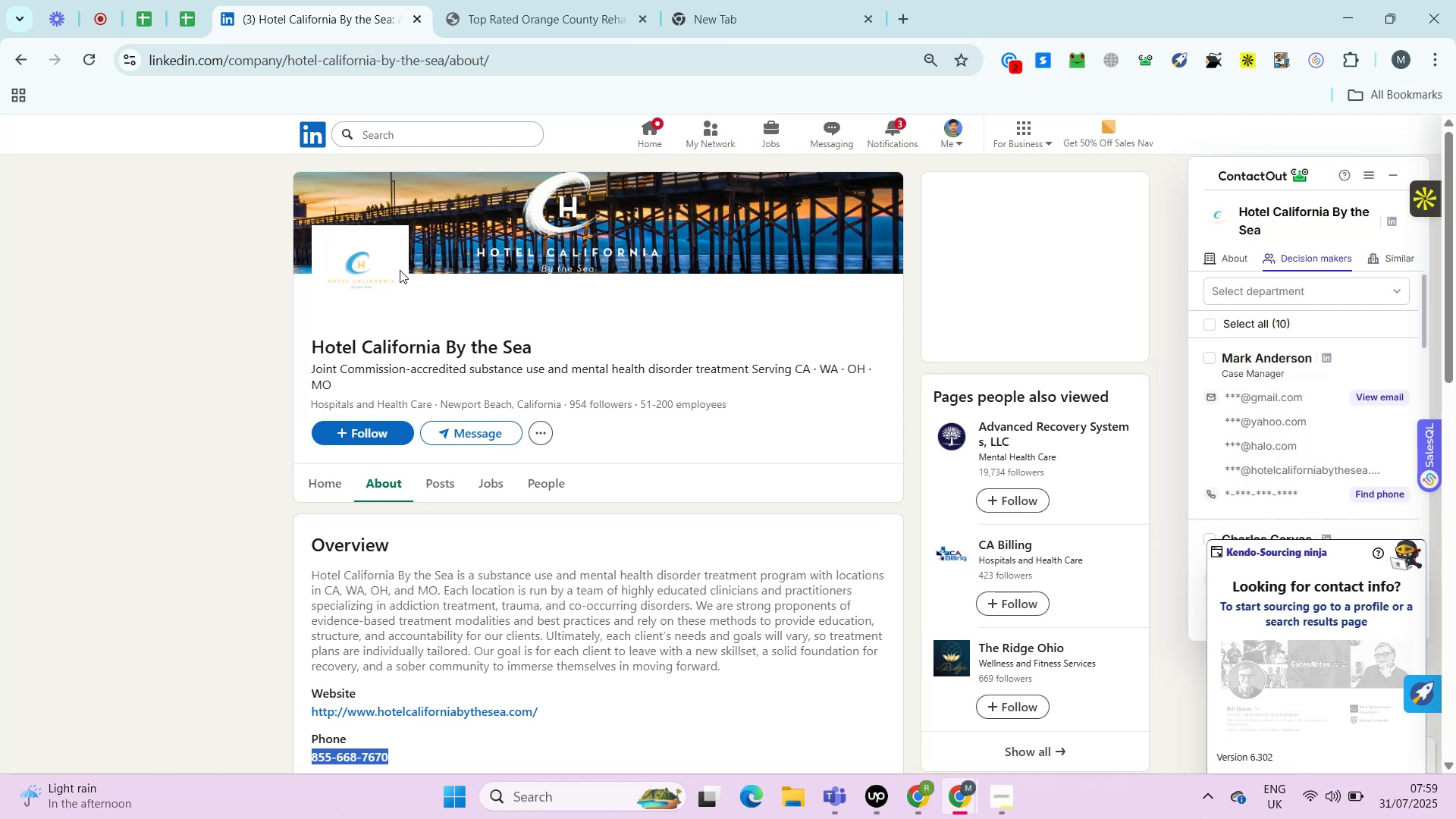 
key(Alt+Control+AltRight)
 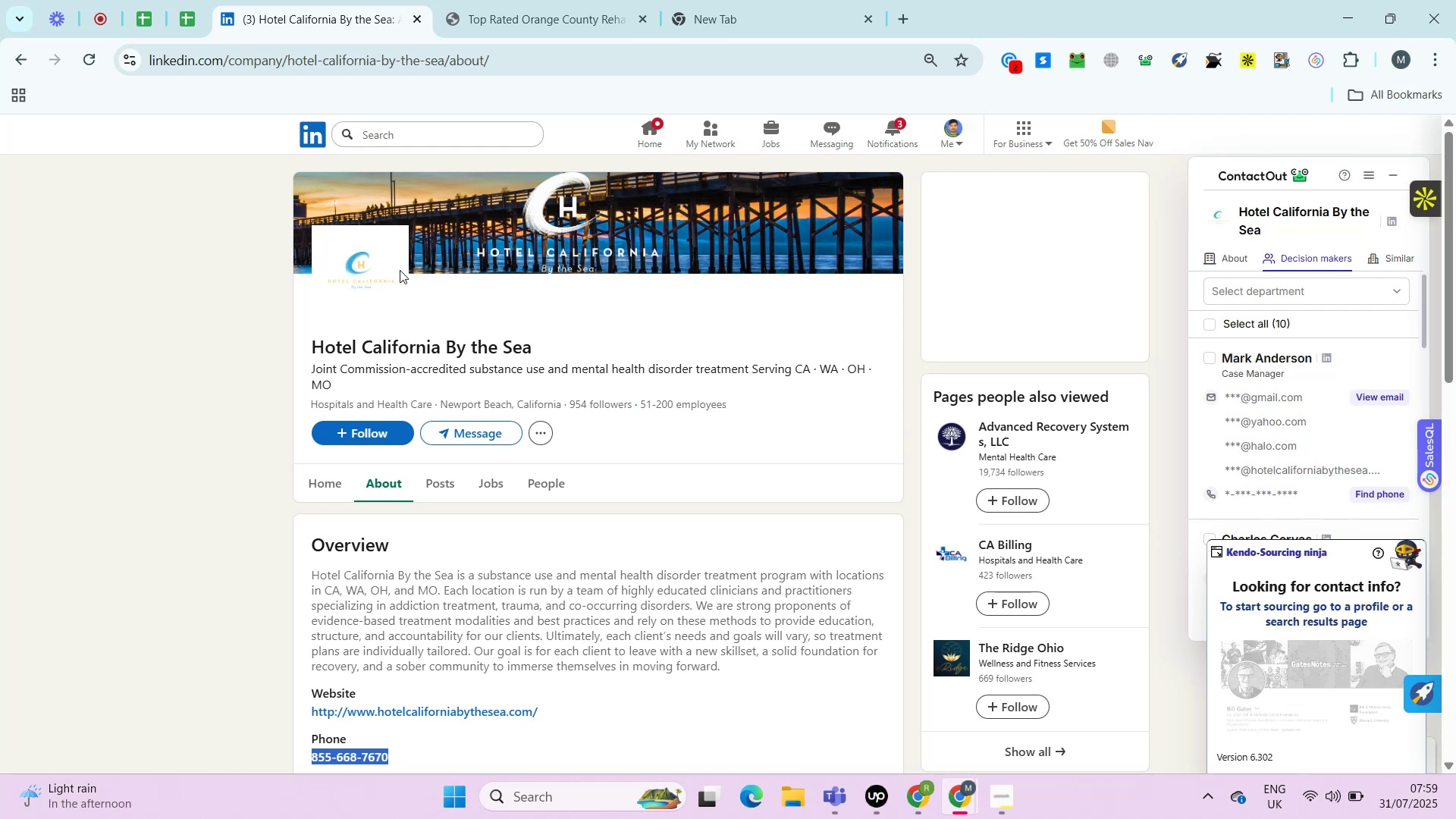 
key(Control+ControlRight)
 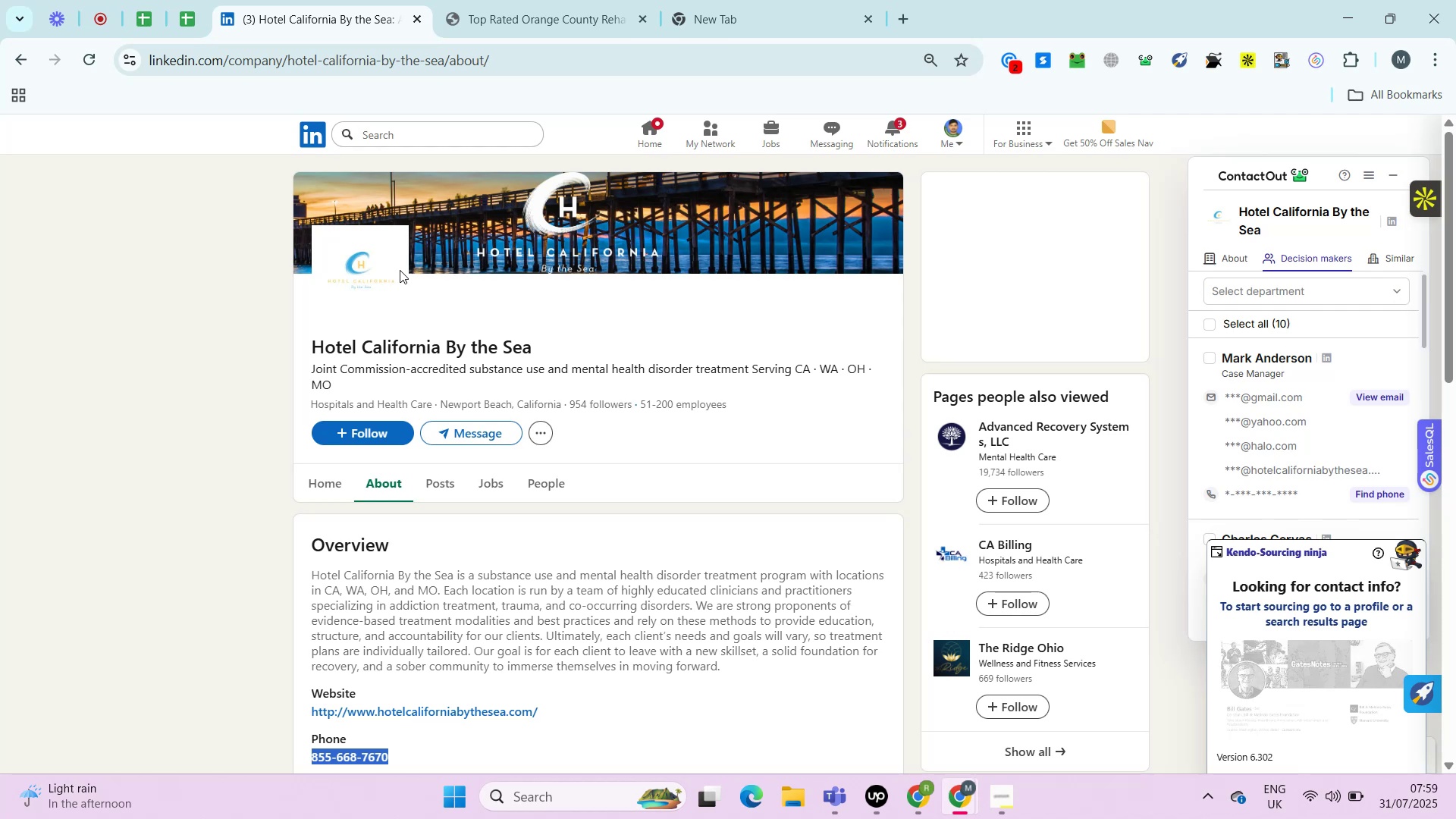 
key(Control+ControlLeft)
 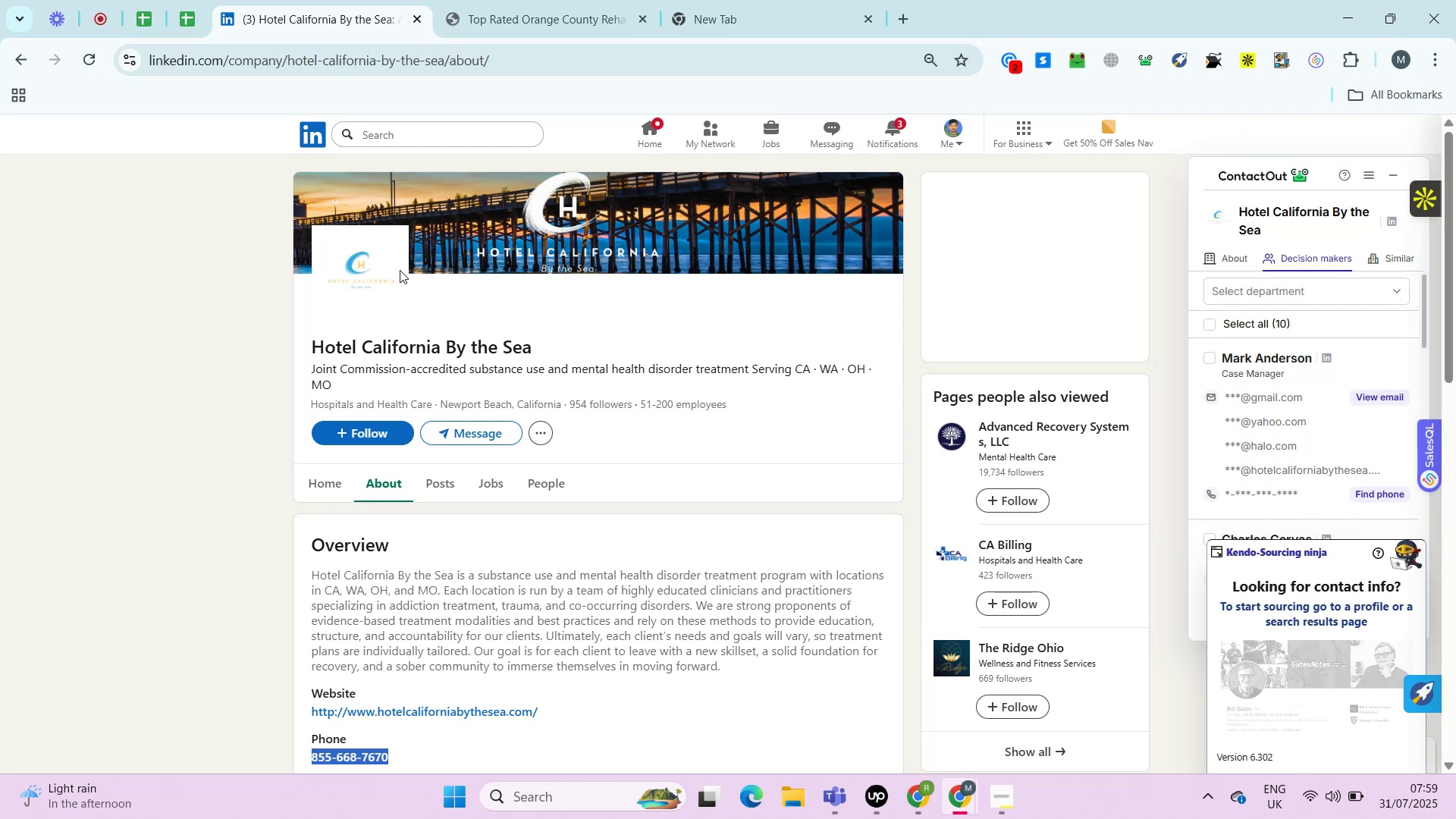 
key(Alt+Control+AltRight)
 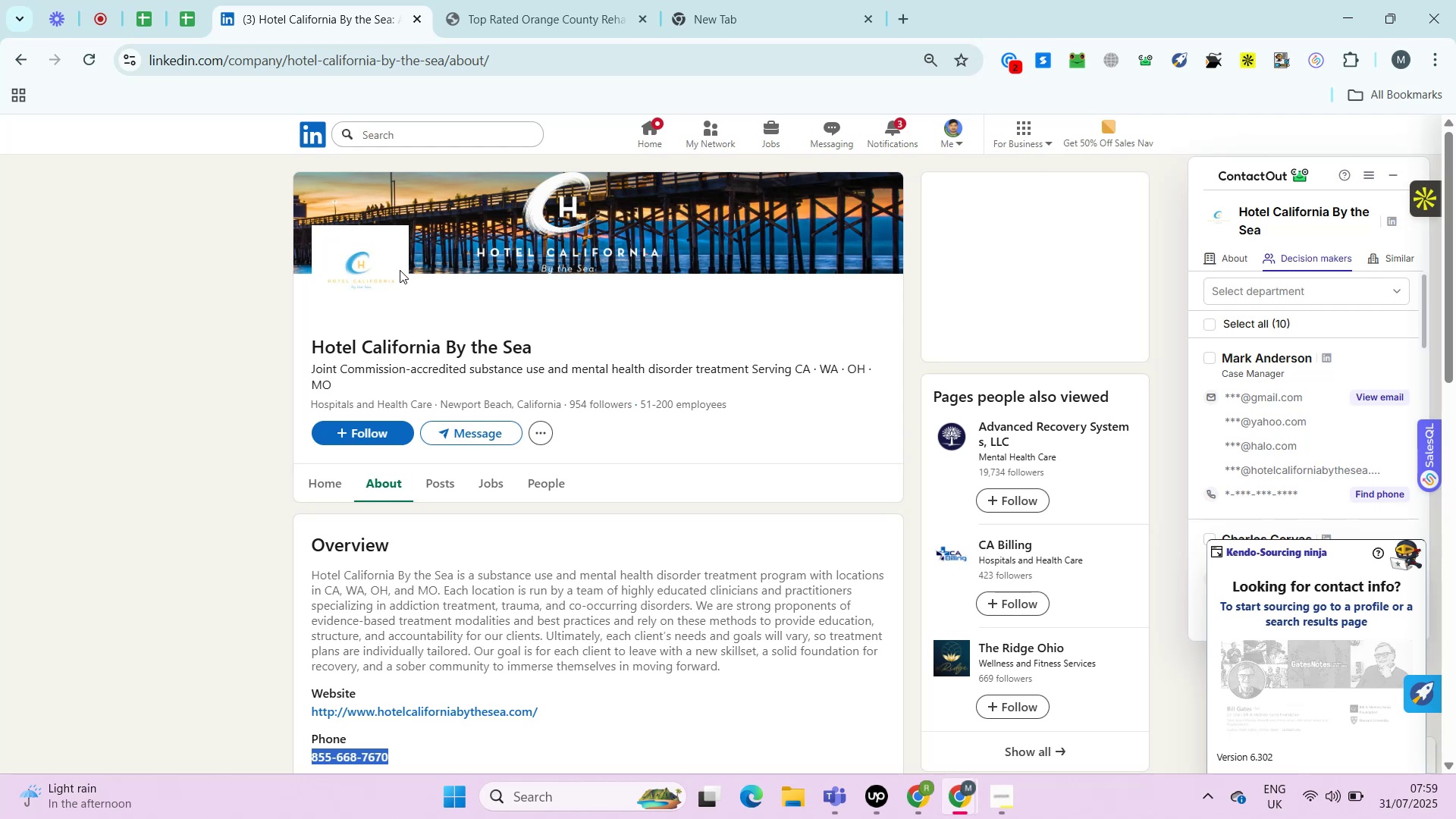 
key(Control+ControlRight)
 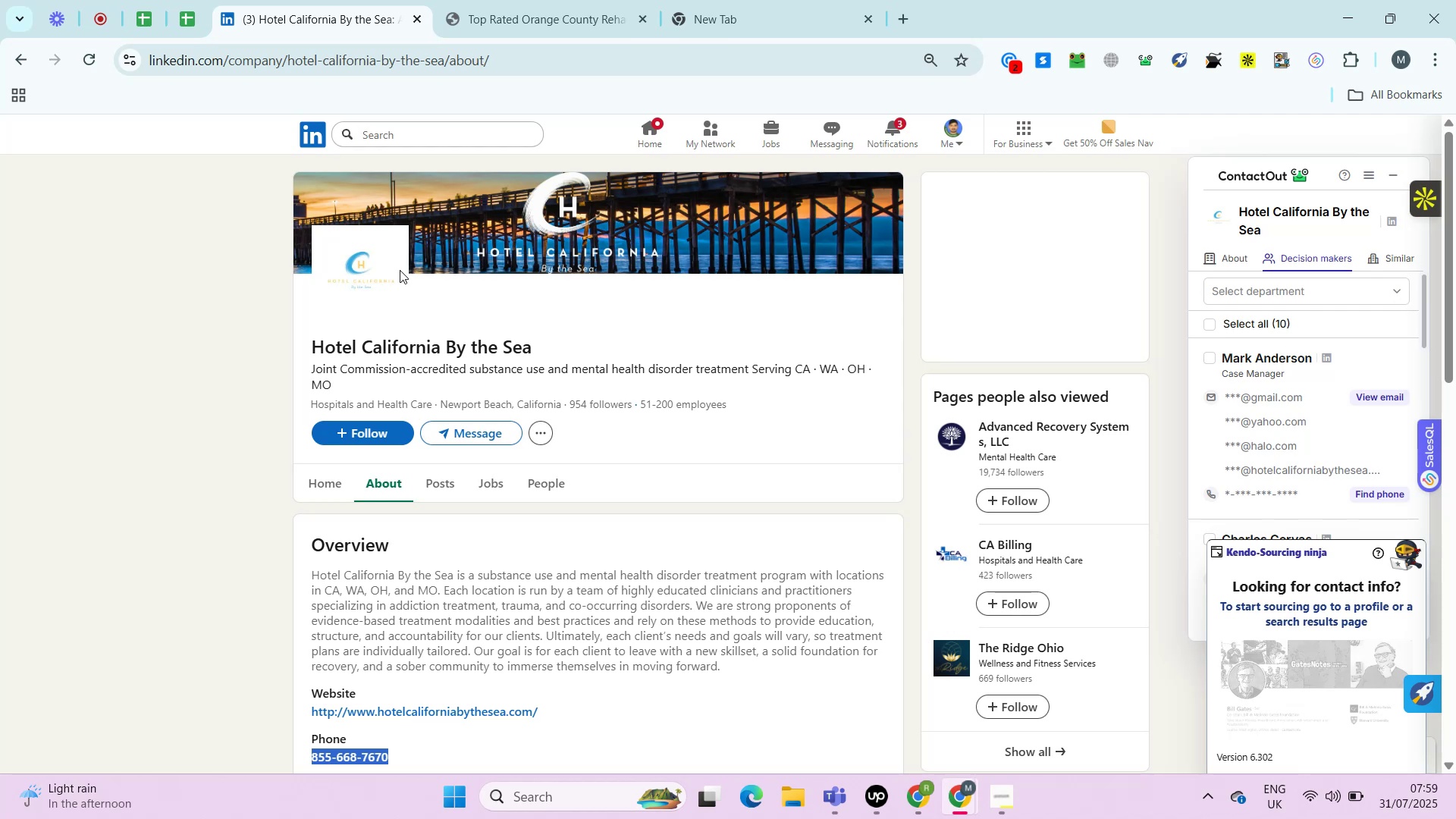 
key(Control+ControlLeft)
 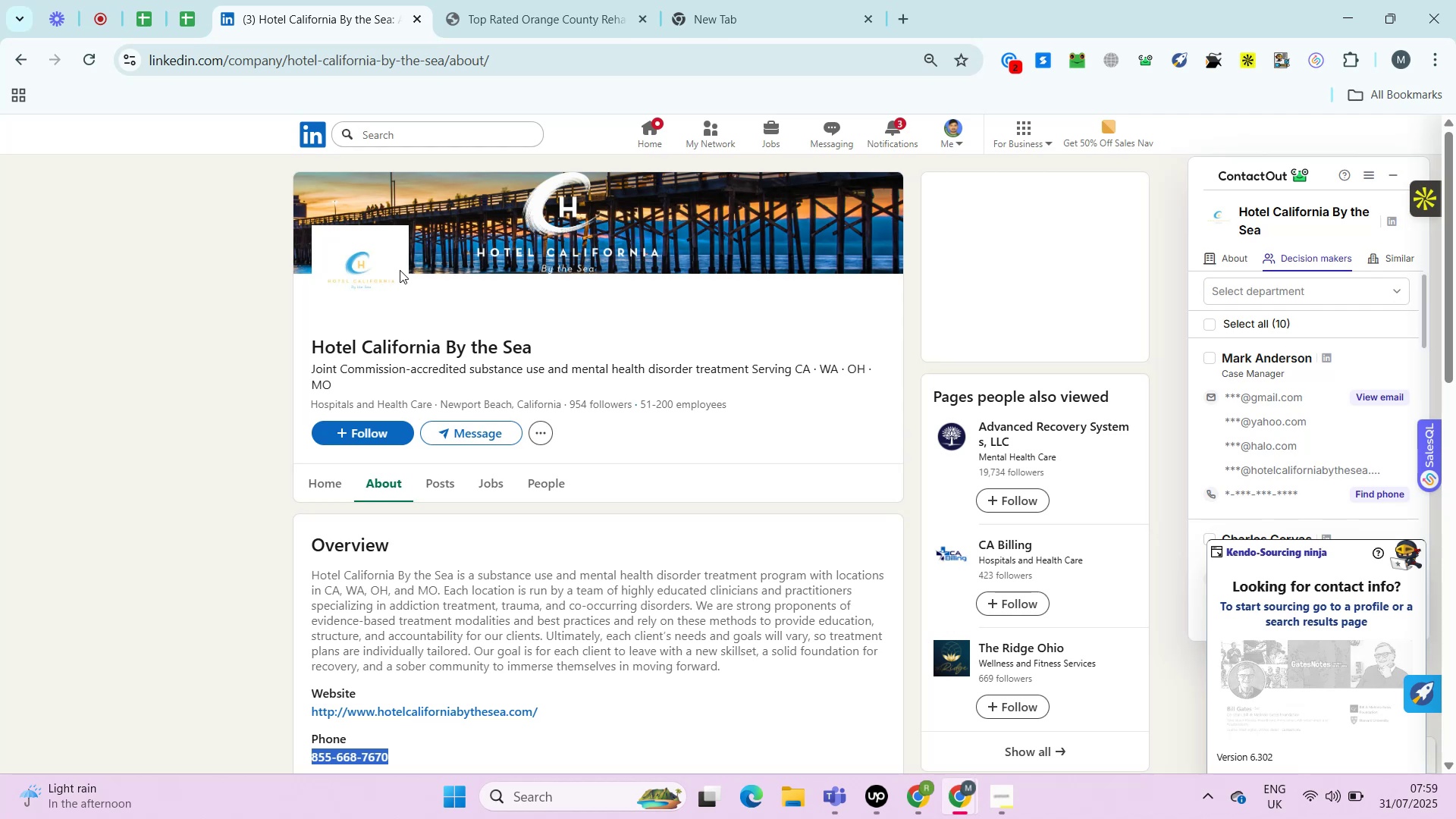 
key(Alt+Control+AltRight)
 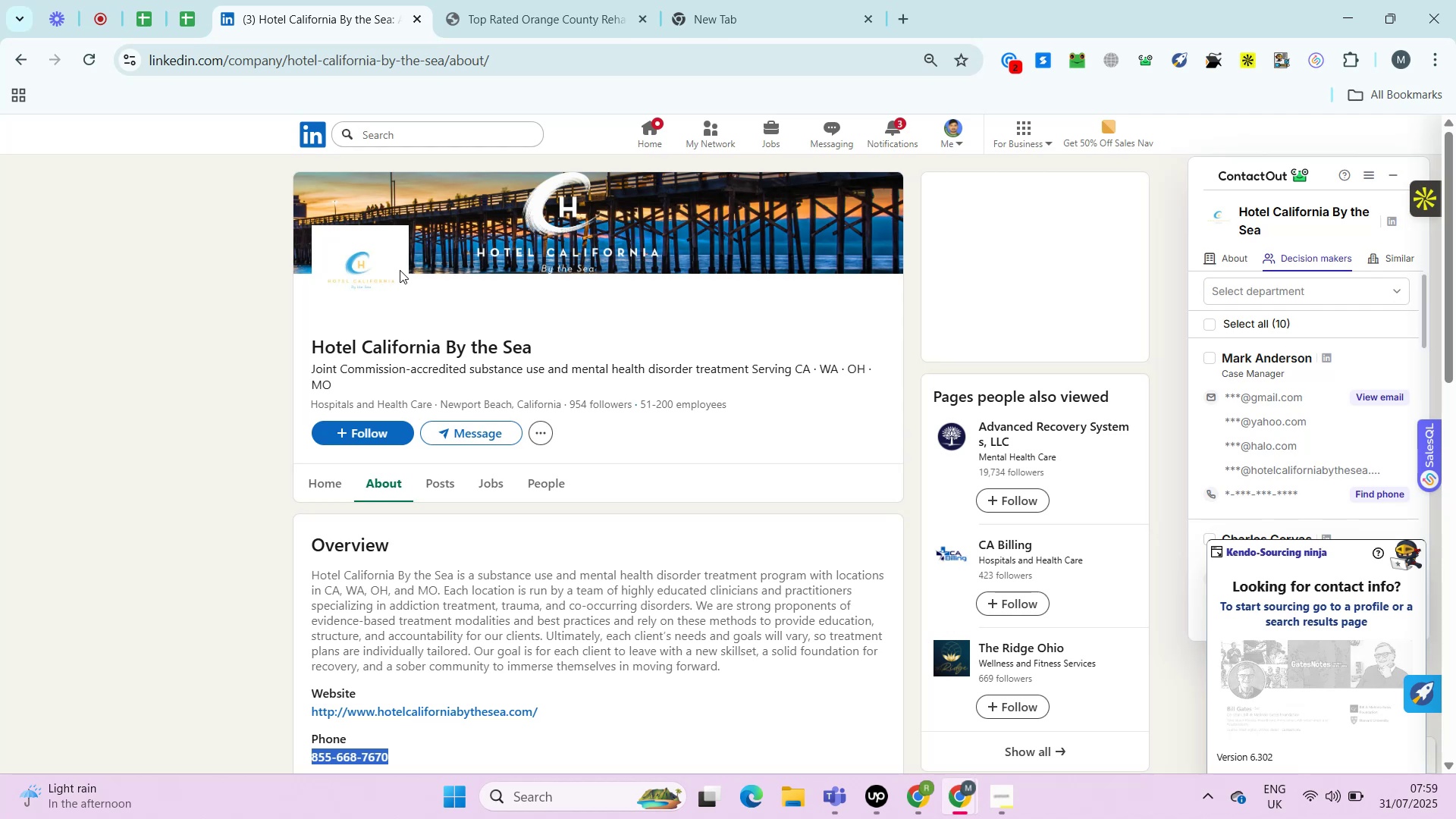 
key(Control+ControlRight)
 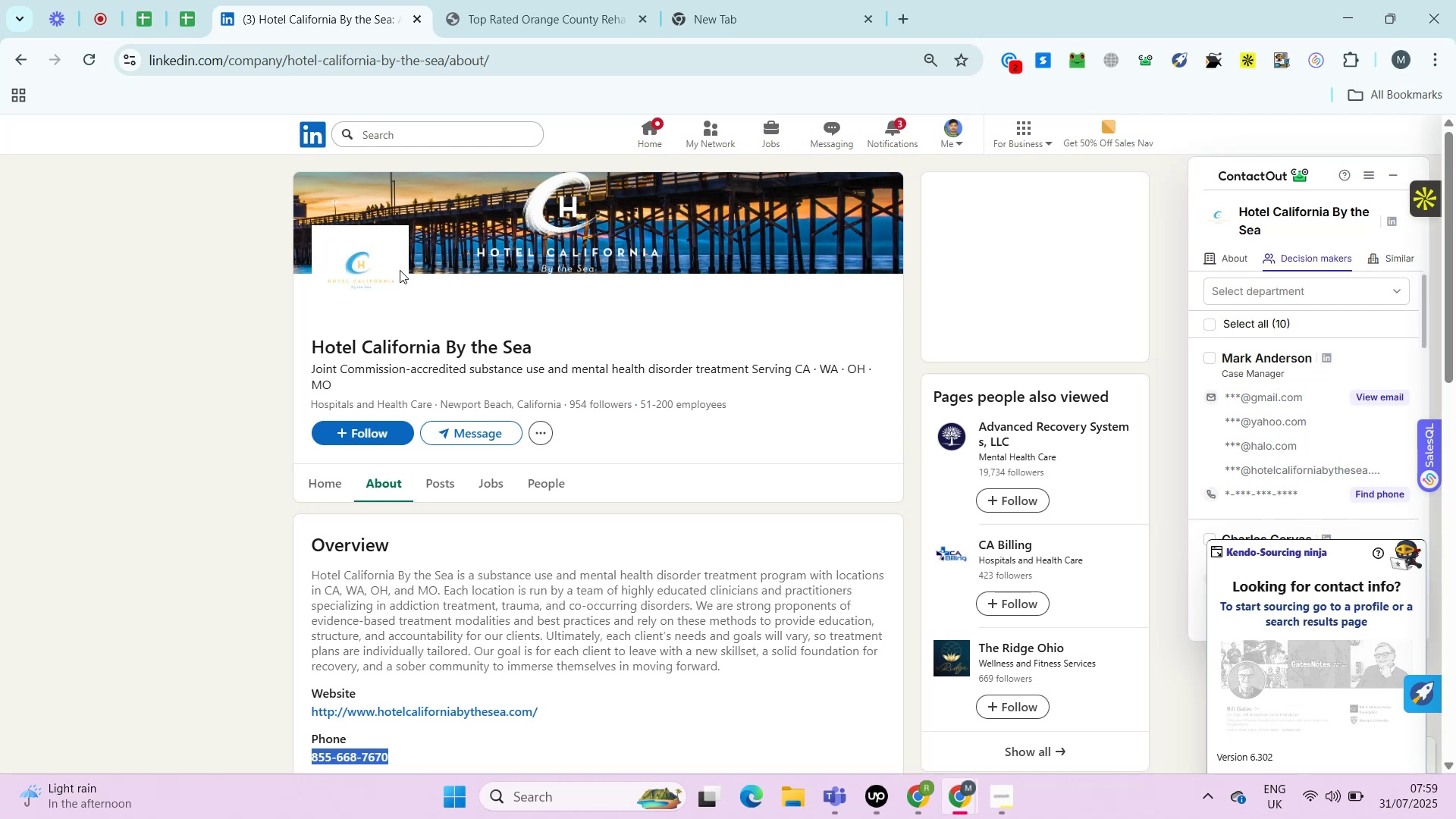 
key(Control+ControlLeft)
 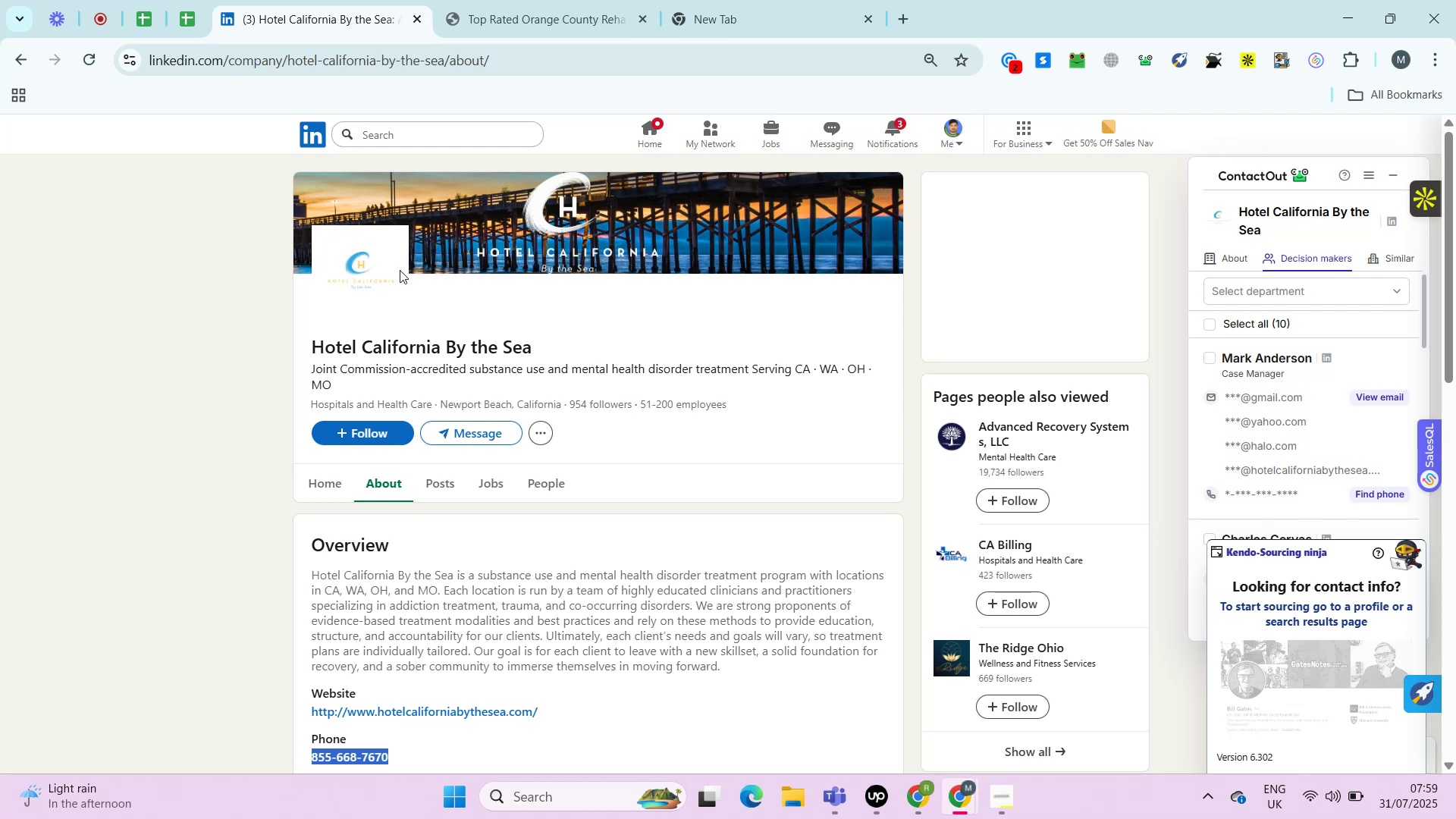 
key(Alt+Control+AltRight)
 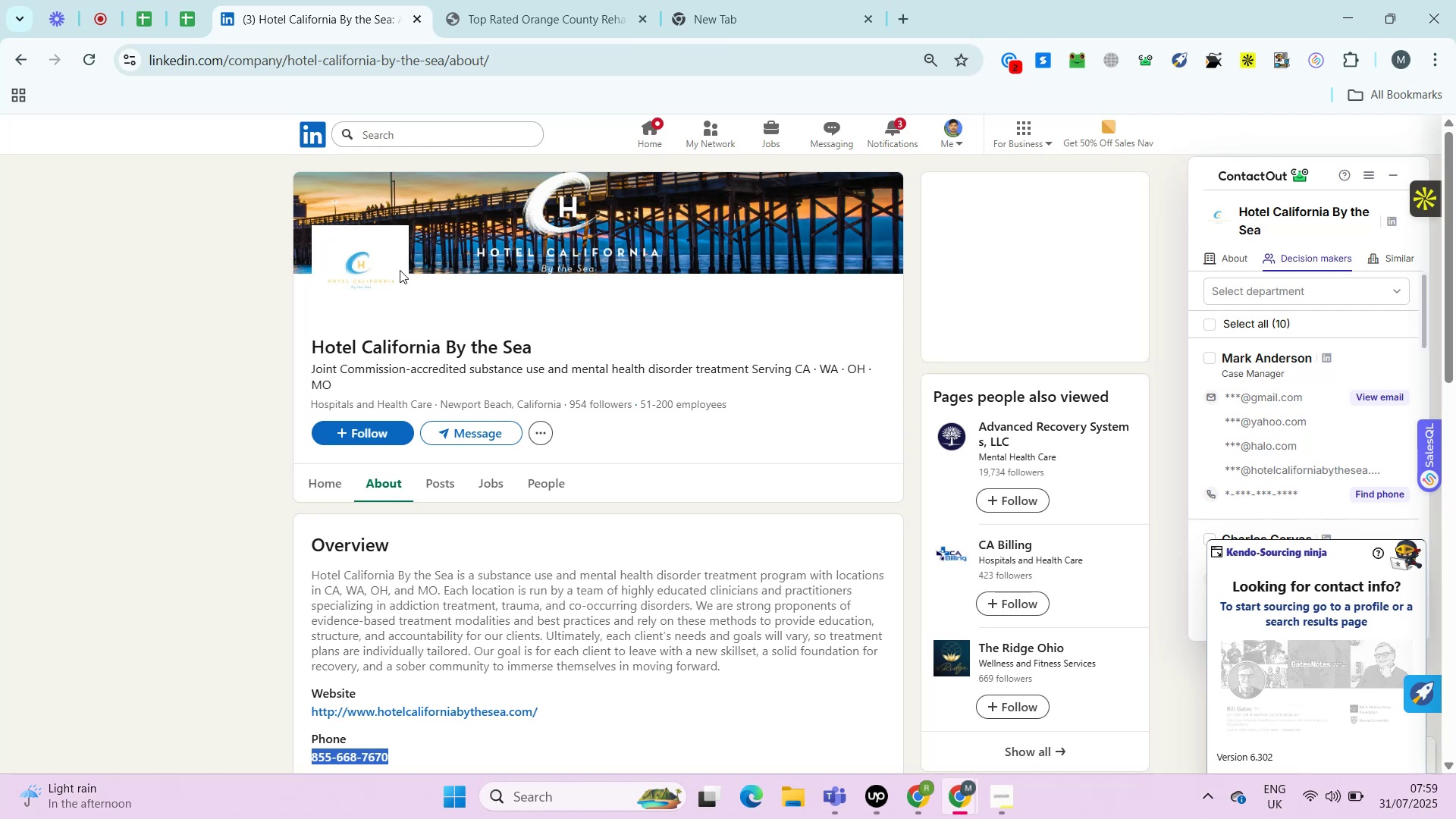 
key(Control+ControlRight)
 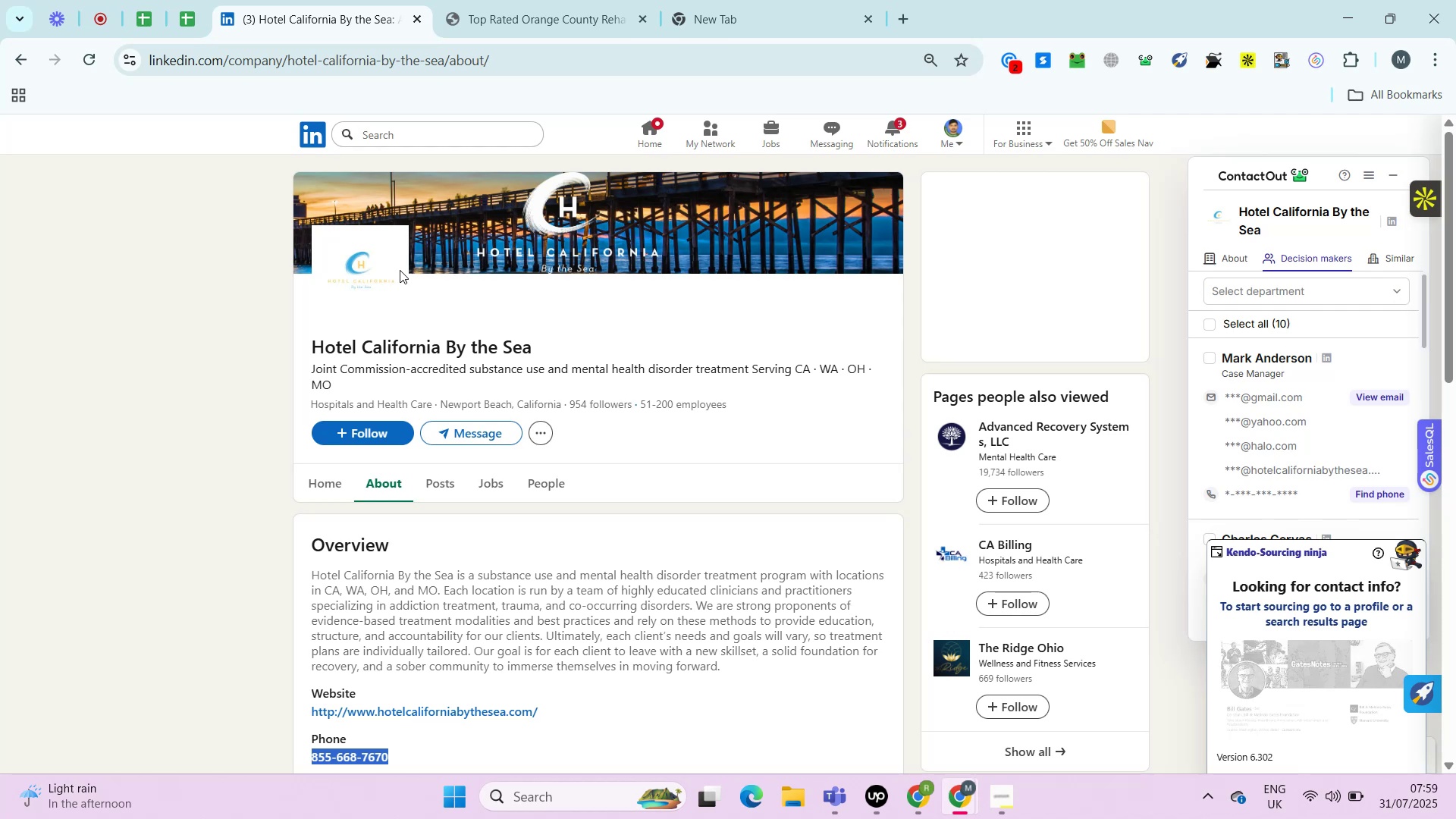 
key(Control+ControlLeft)
 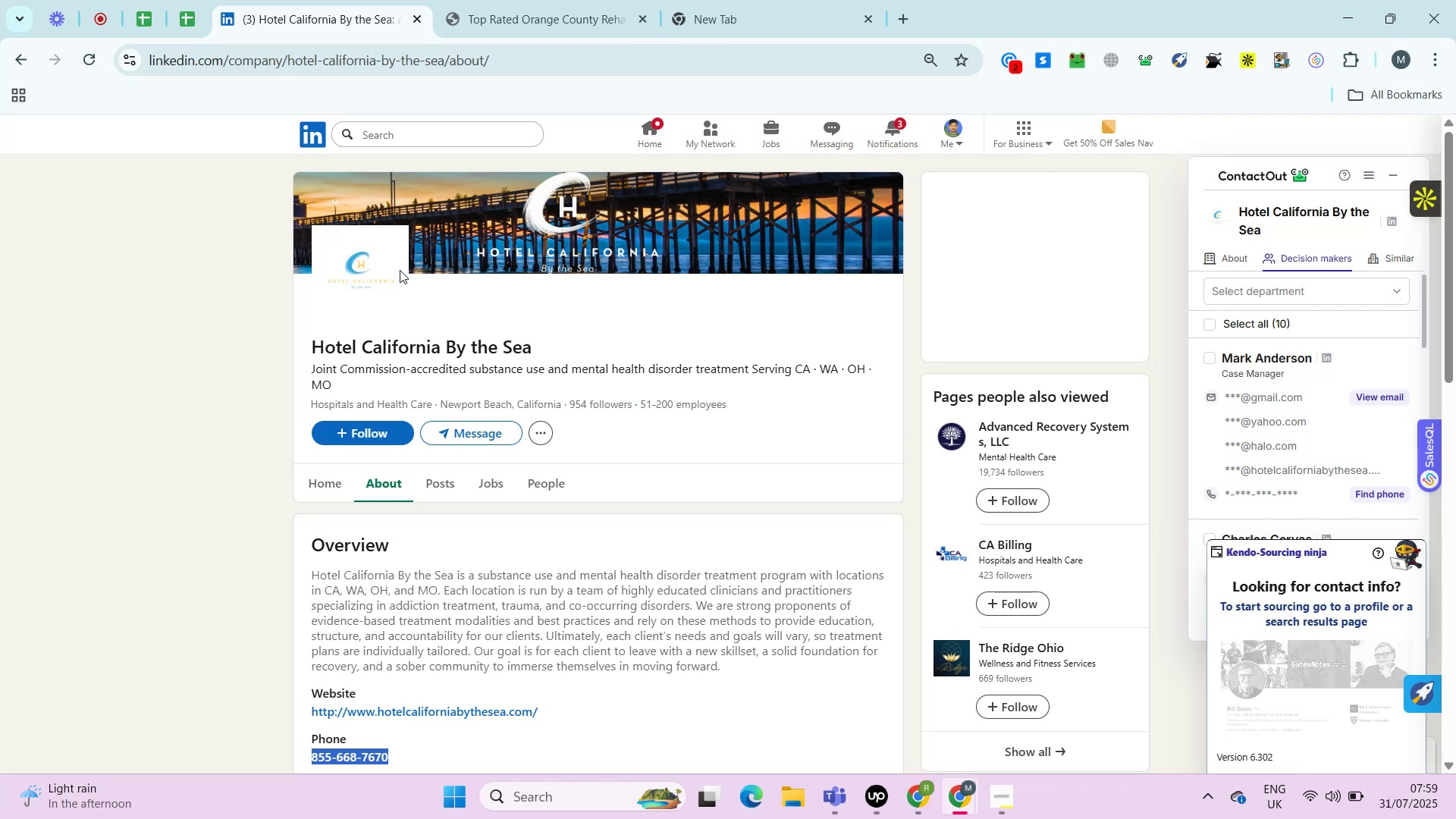 
key(Alt+Control+AltRight)
 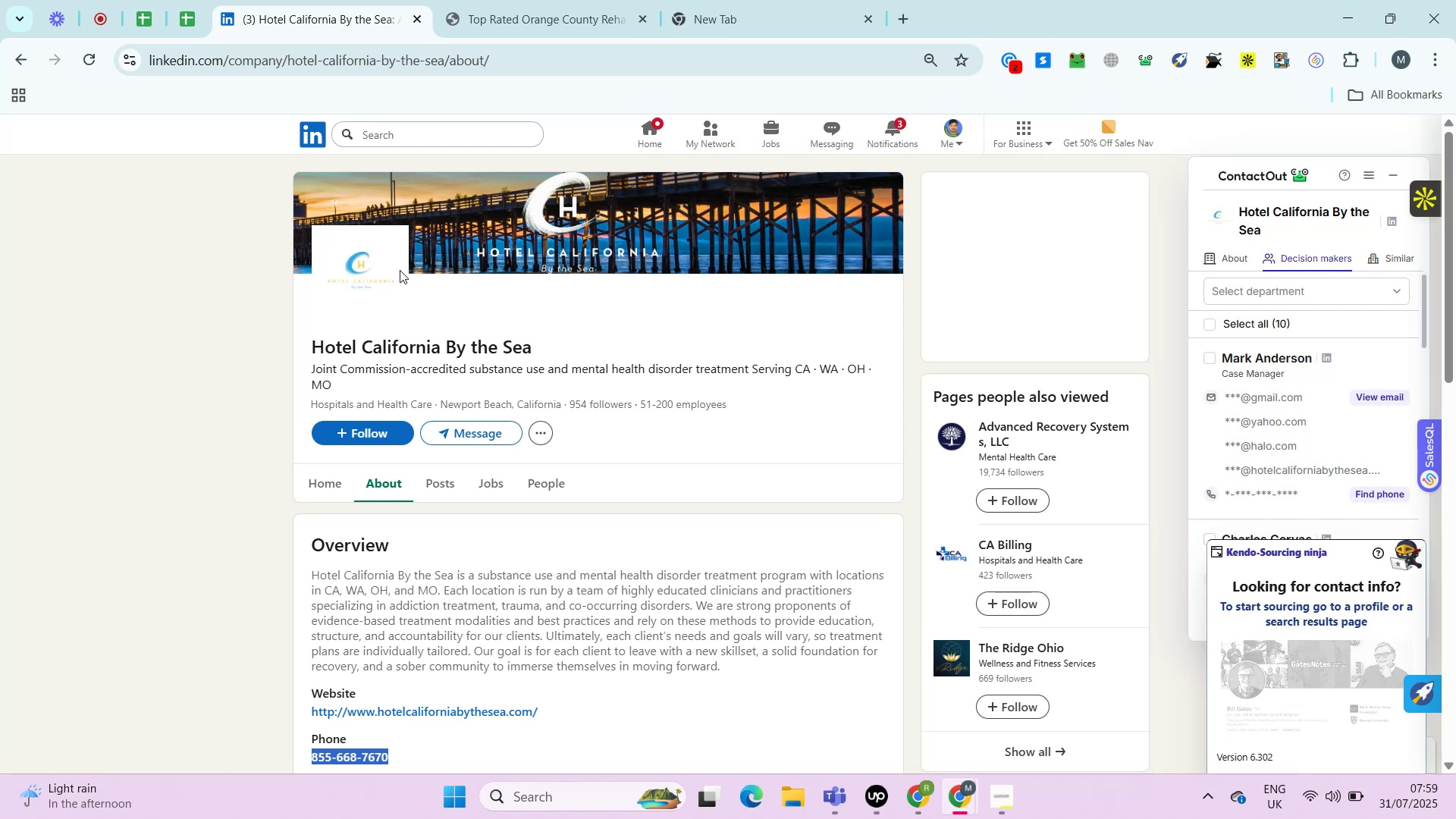 
key(Control+ControlRight)
 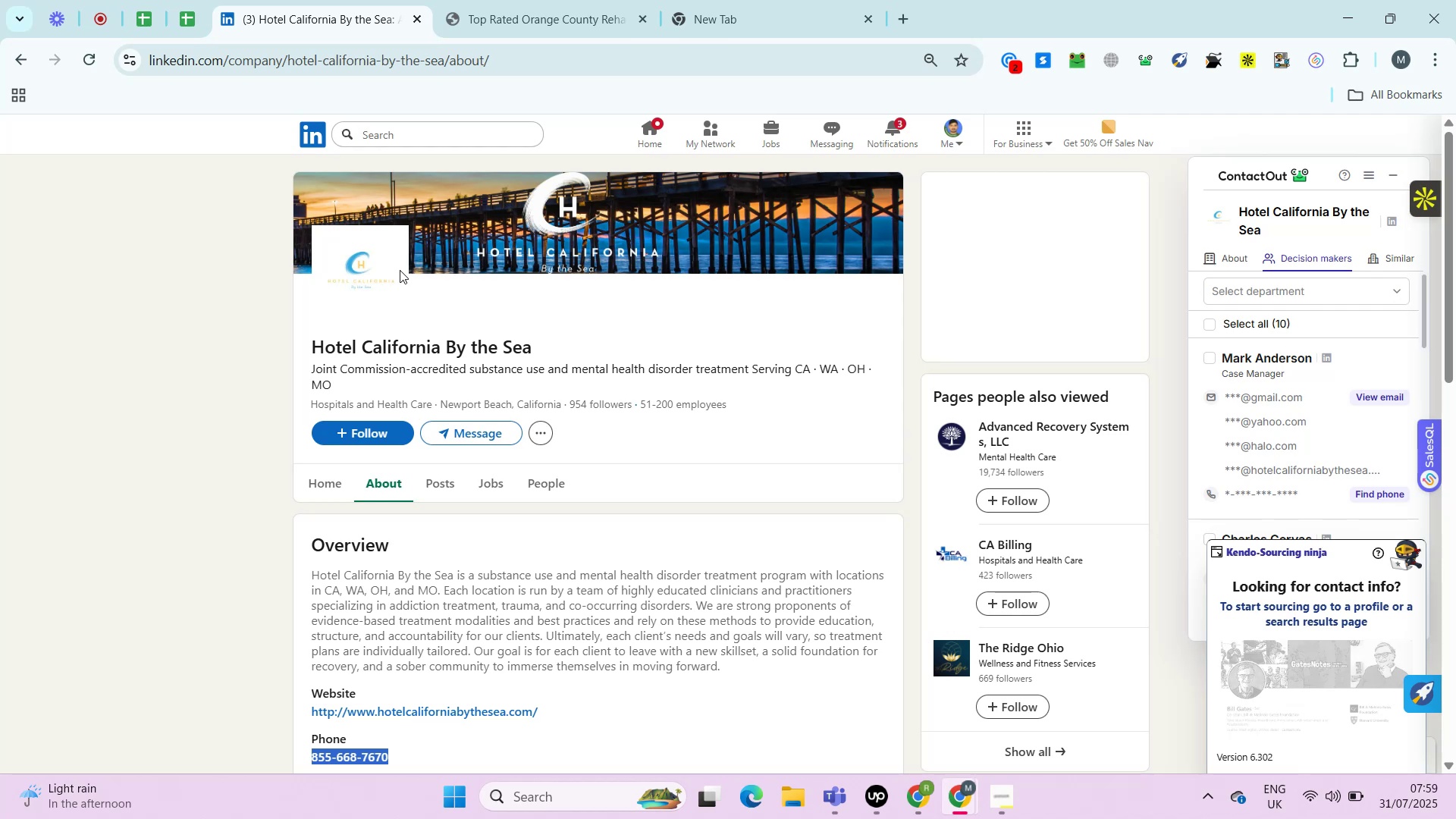 
key(Control+ControlLeft)
 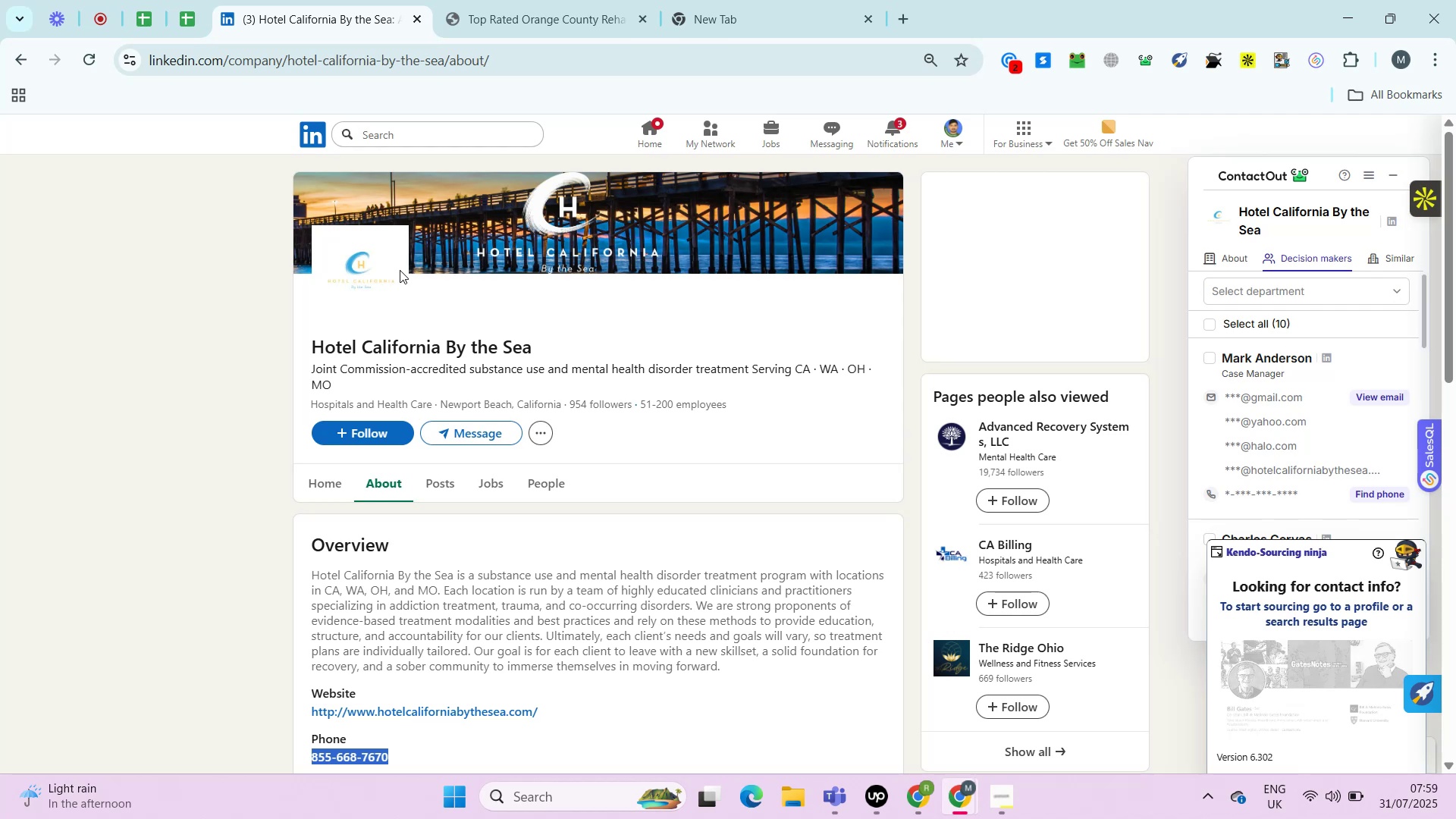 
key(Alt+Control+AltRight)
 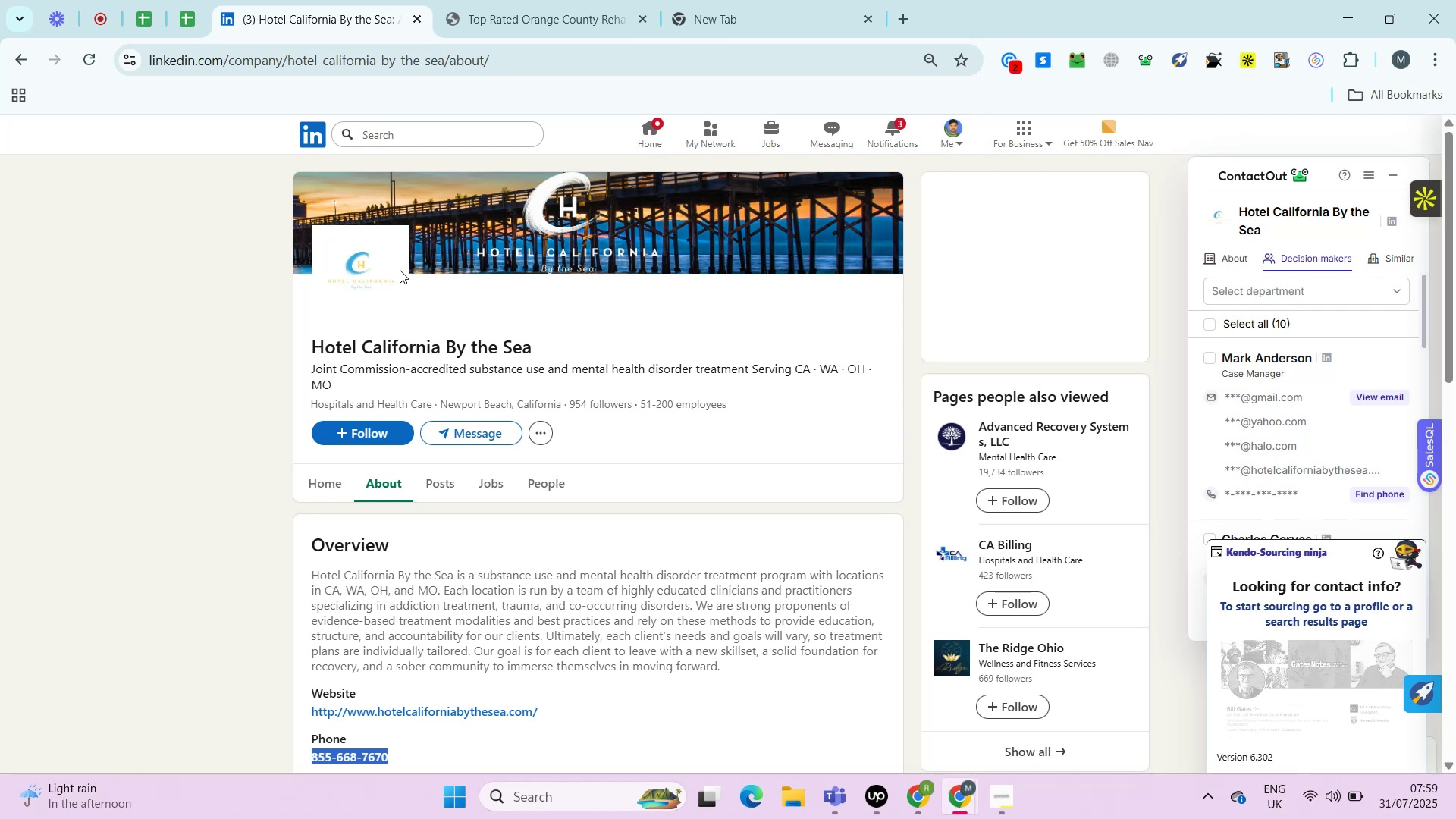 
key(Control+ControlRight)
 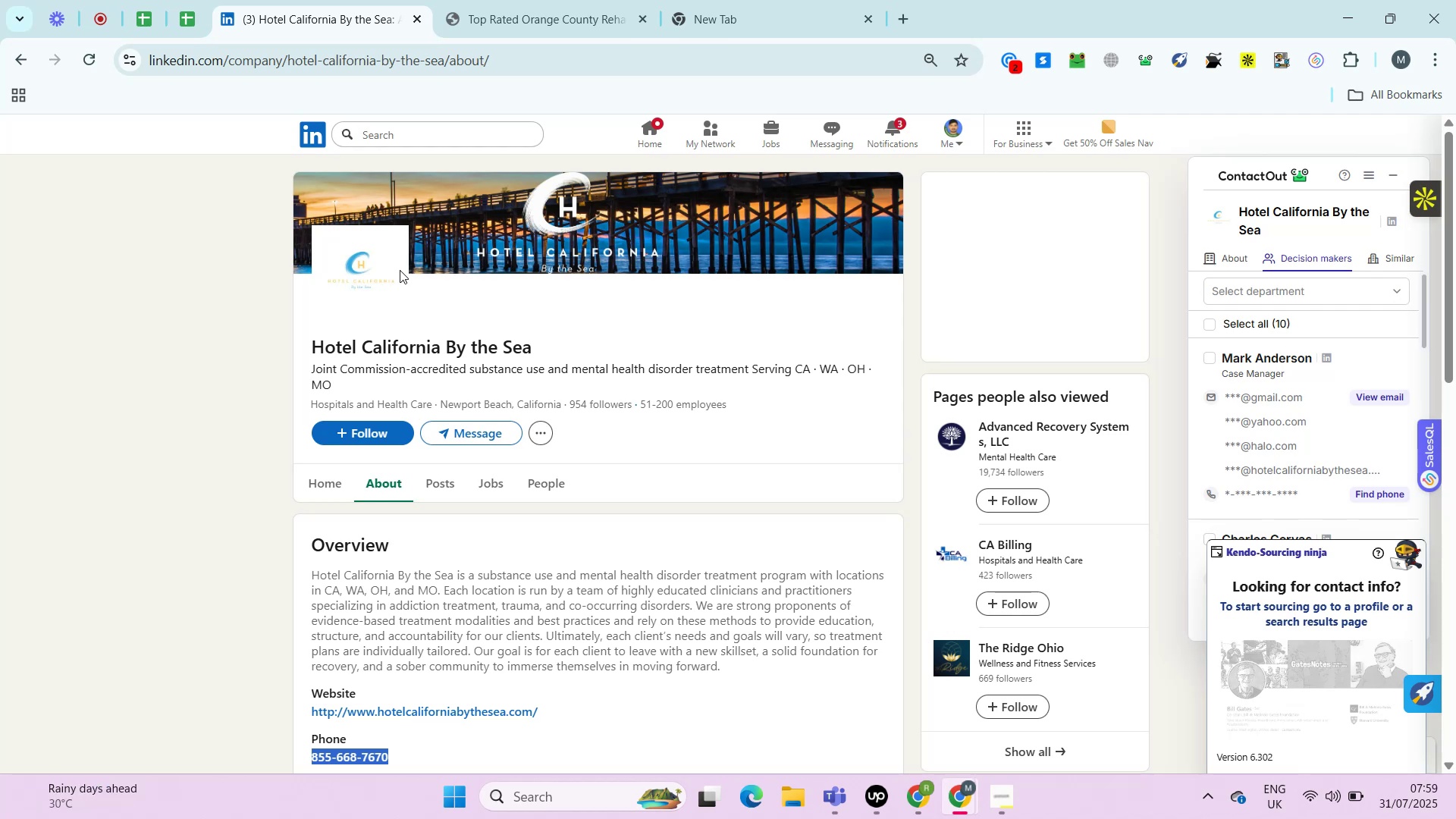 
key(Control+ControlRight)
 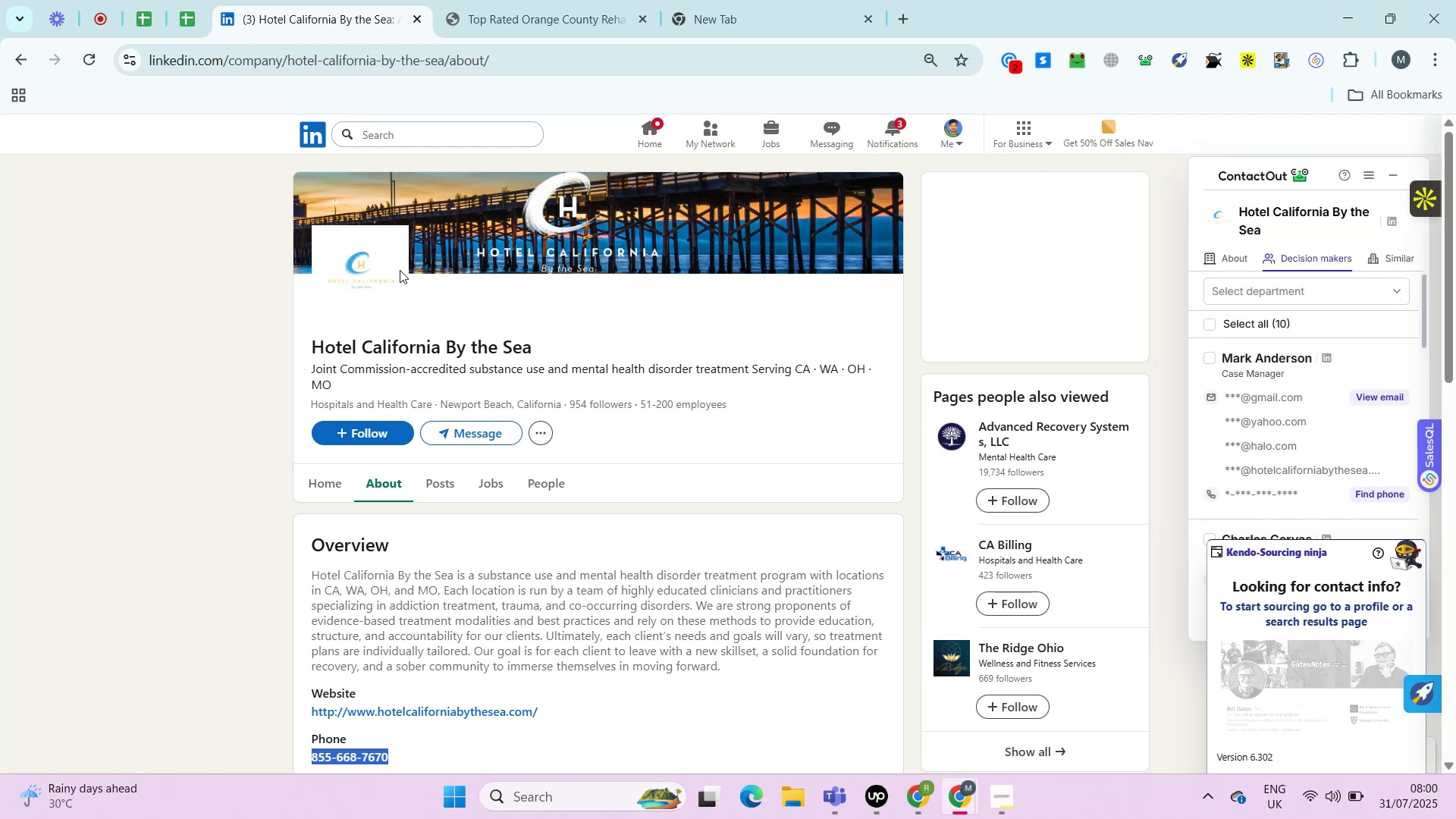 
wait(9.53)
 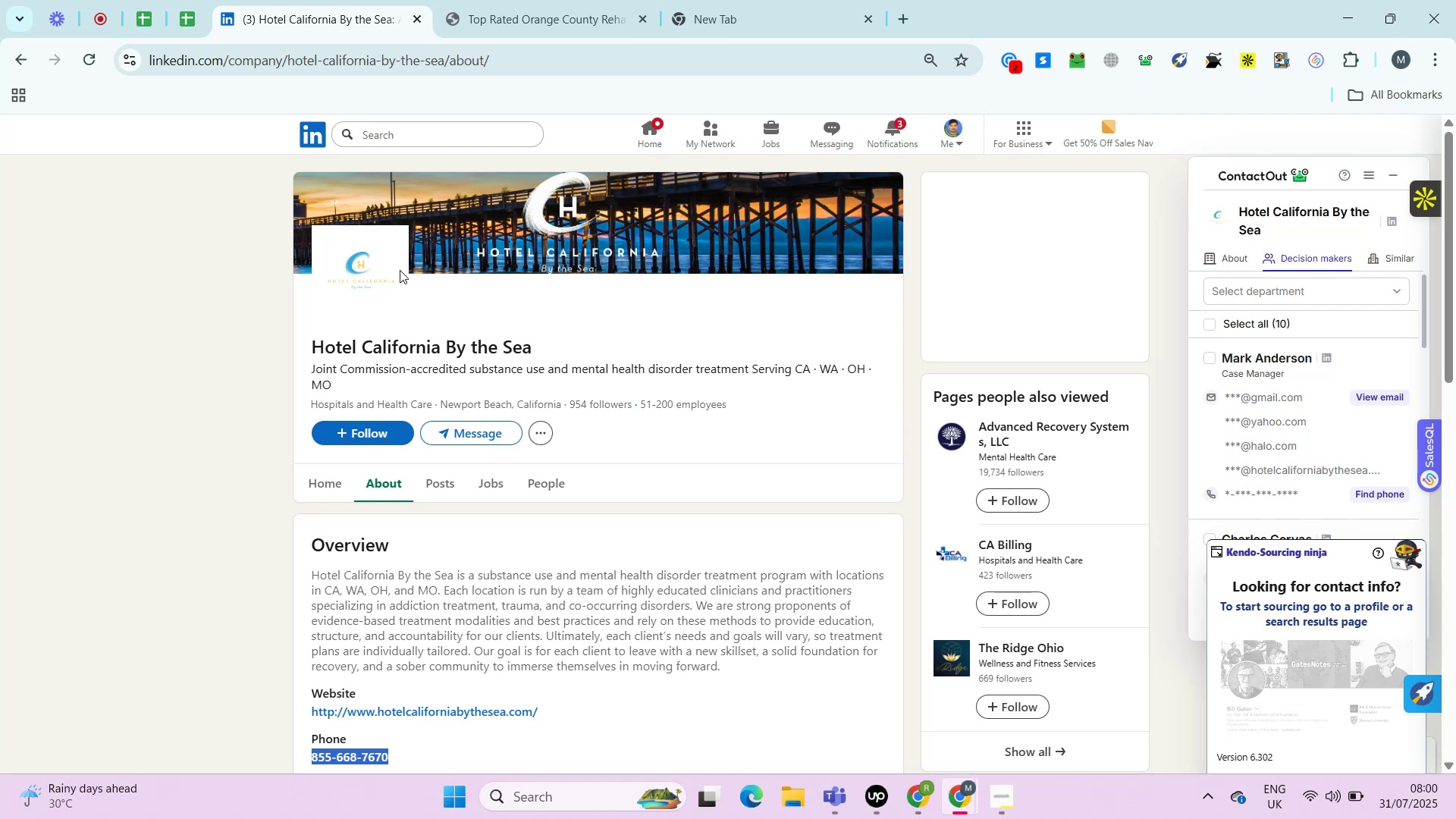 
left_click([869, 796])
 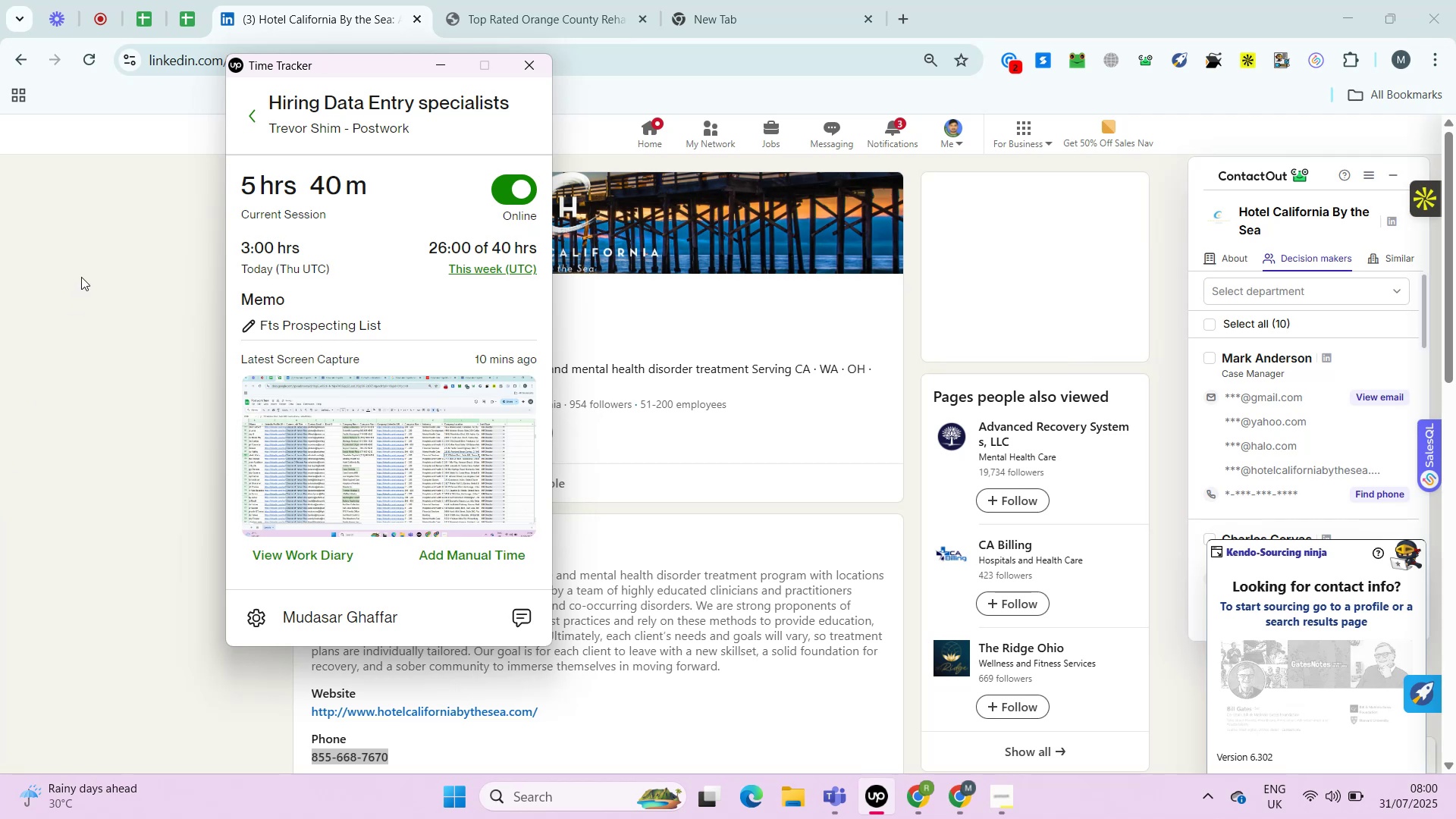 
left_click([82, 272])
 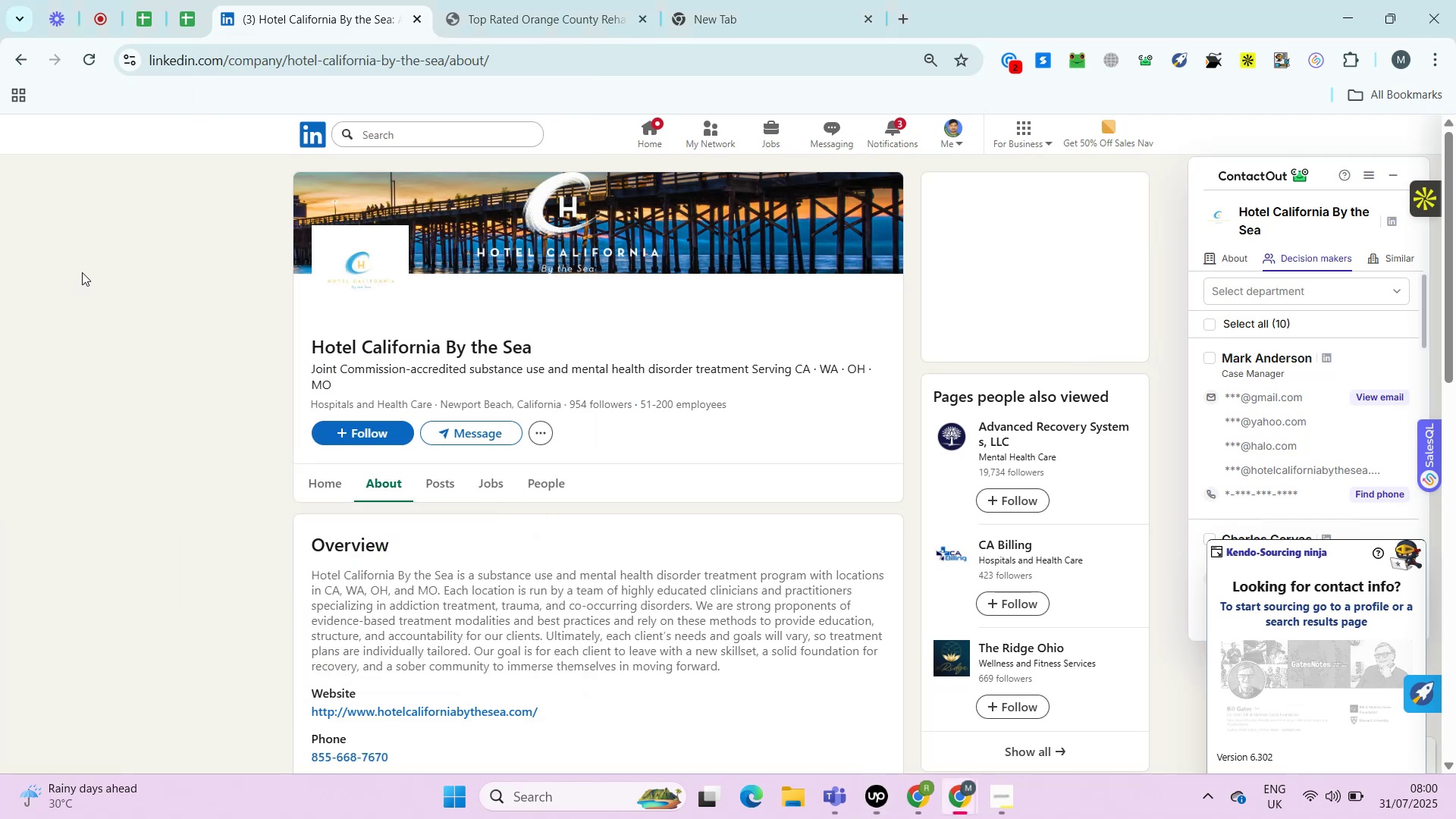 
key(Control+ControlRight)
 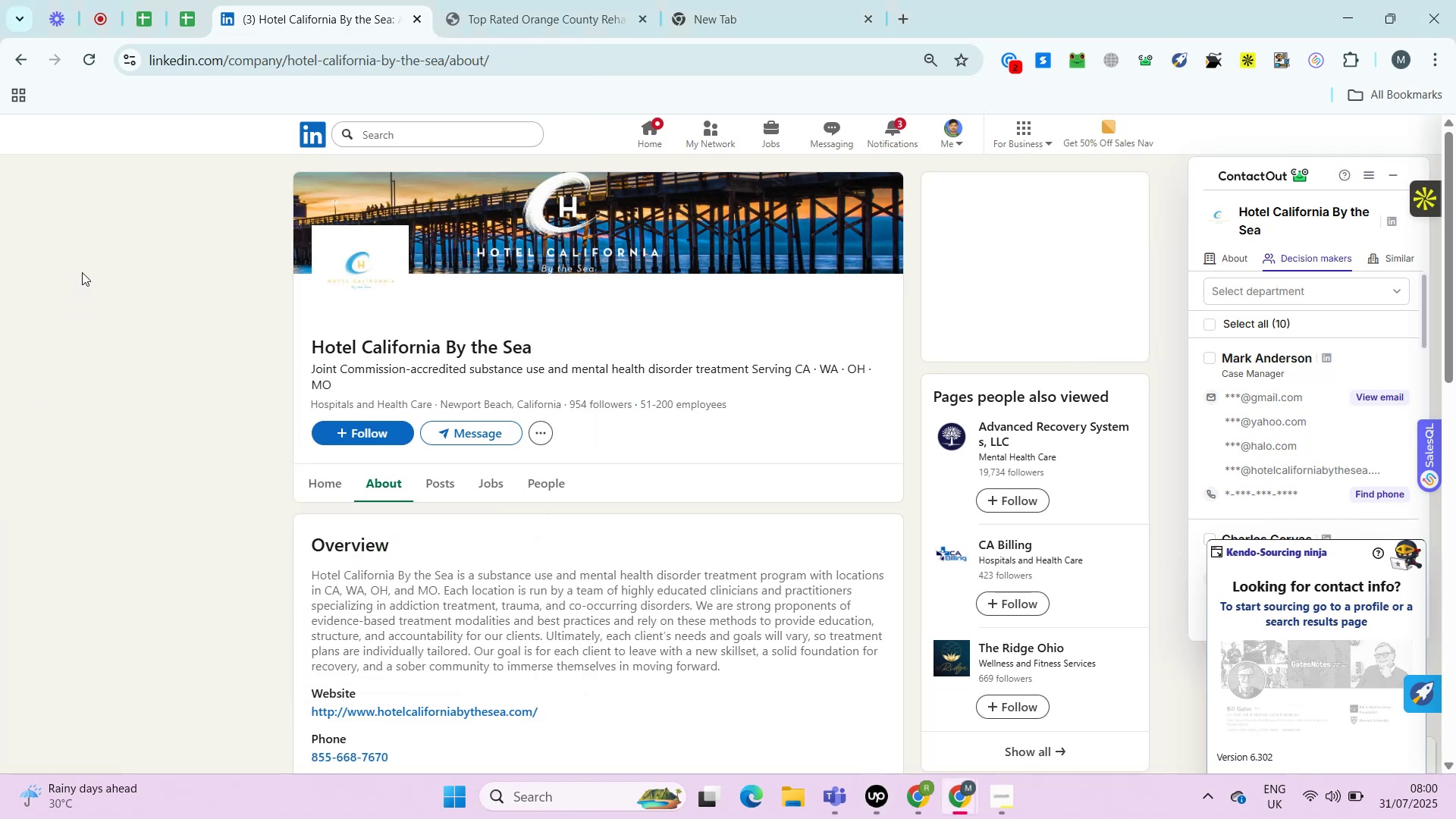 
key(Control+ControlLeft)
 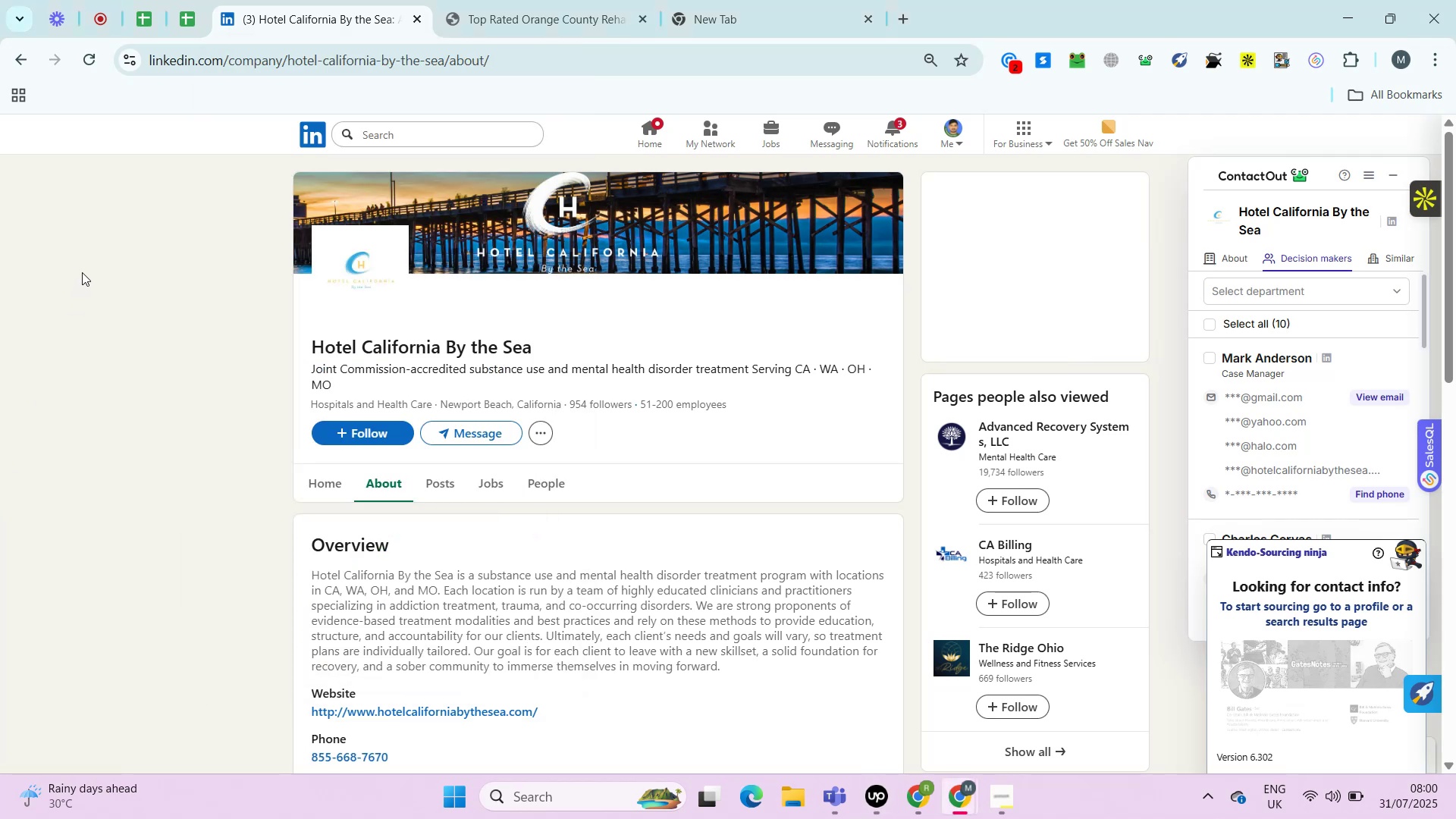 
key(Alt+Control+AltRight)
 